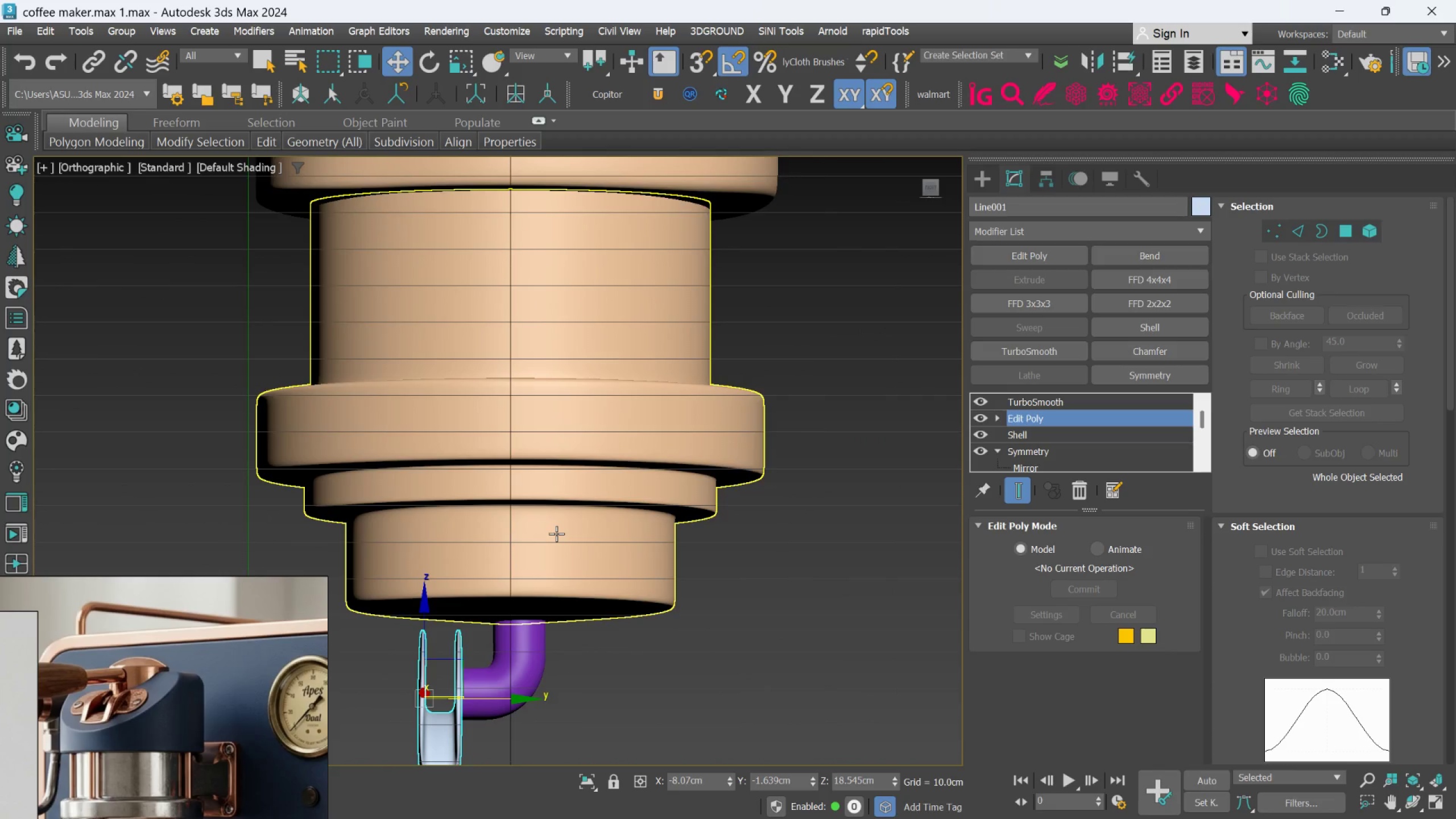 
hold_key(key=AltLeft, duration=0.92)
 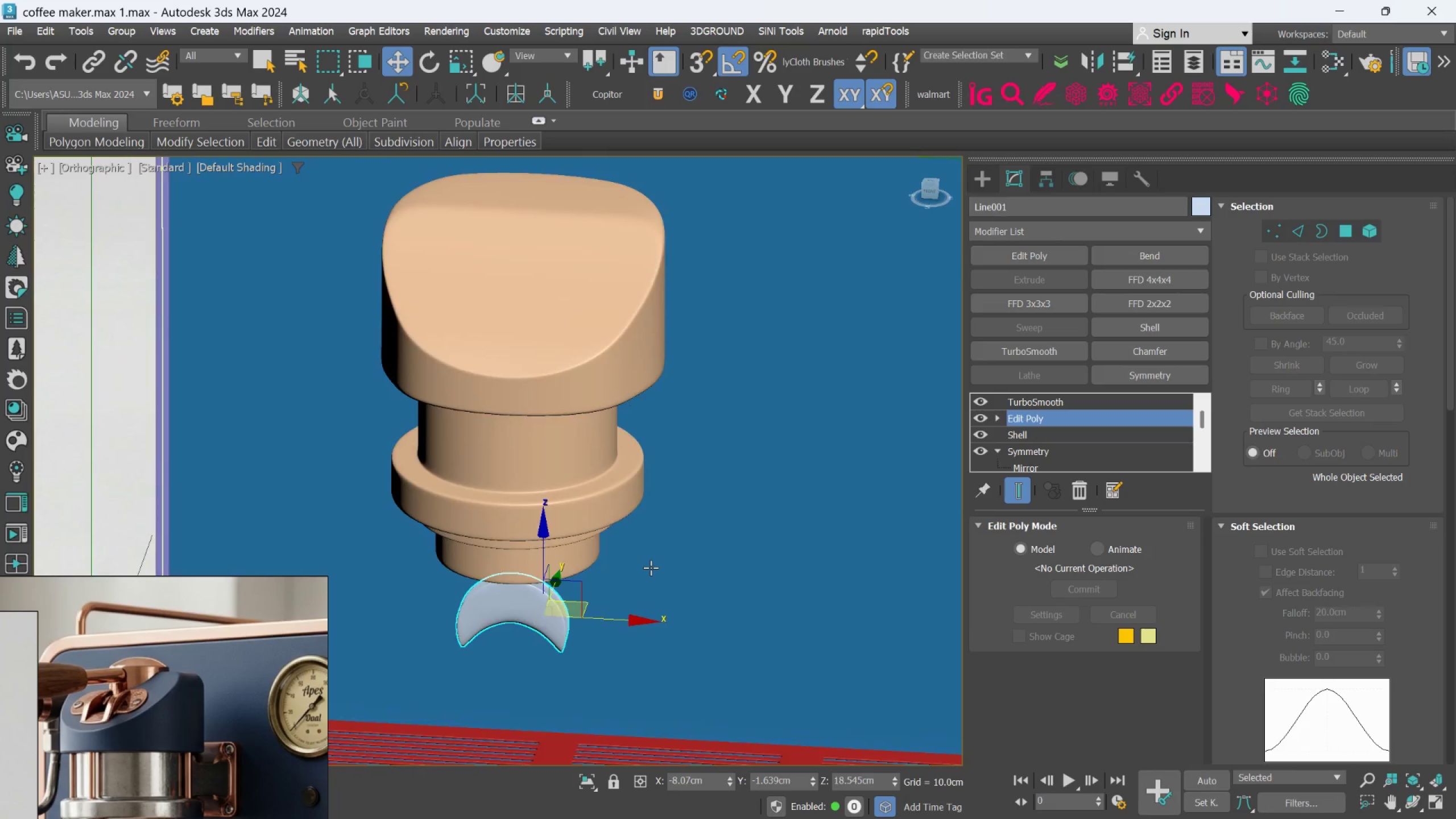 
scroll: coordinate [585, 518], scroll_direction: down, amount: 2.0
 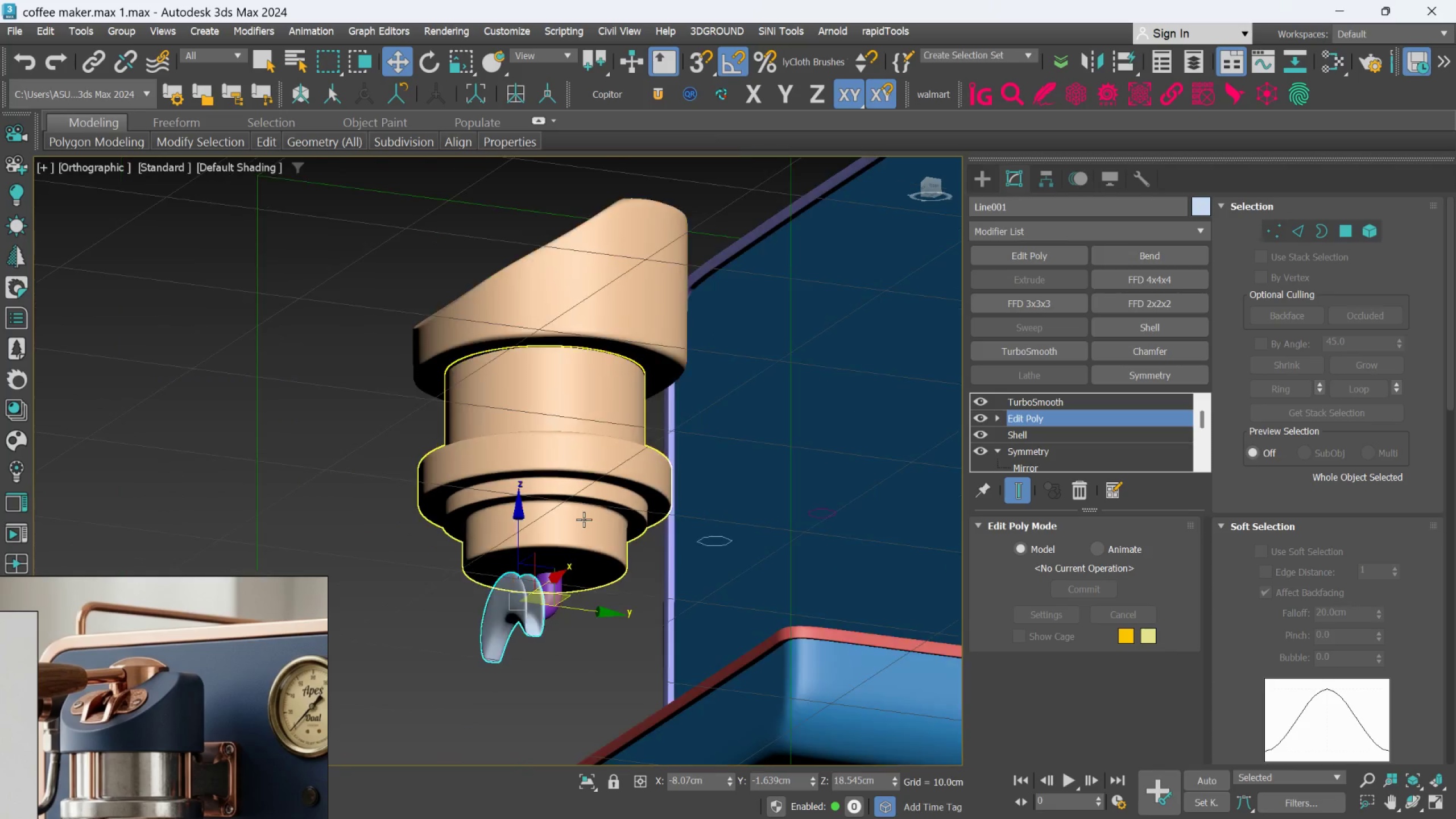 
hold_key(key=AltLeft, duration=1.45)
 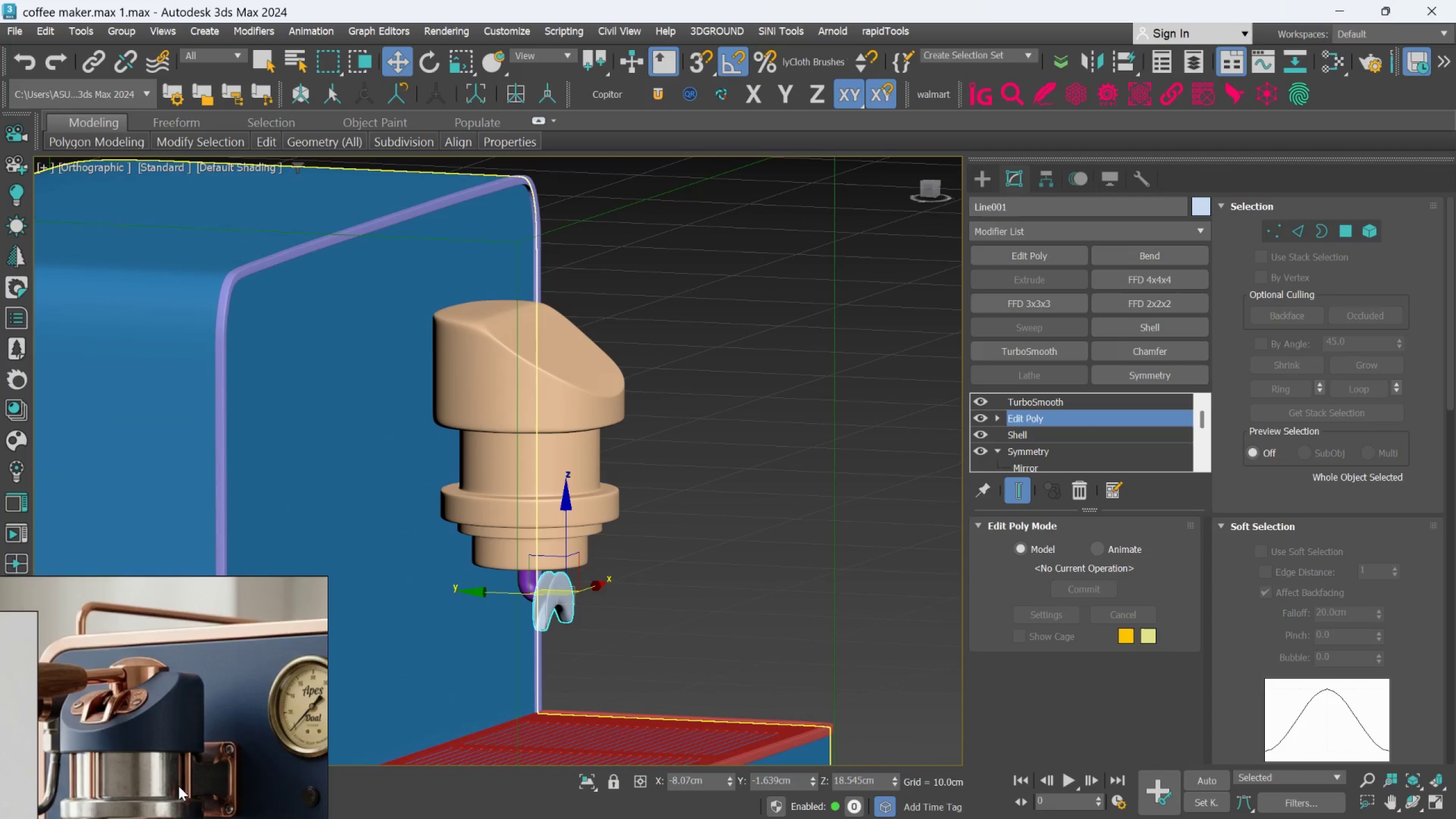 
scroll: coordinate [200, 732], scroll_direction: down, amount: 8.0
 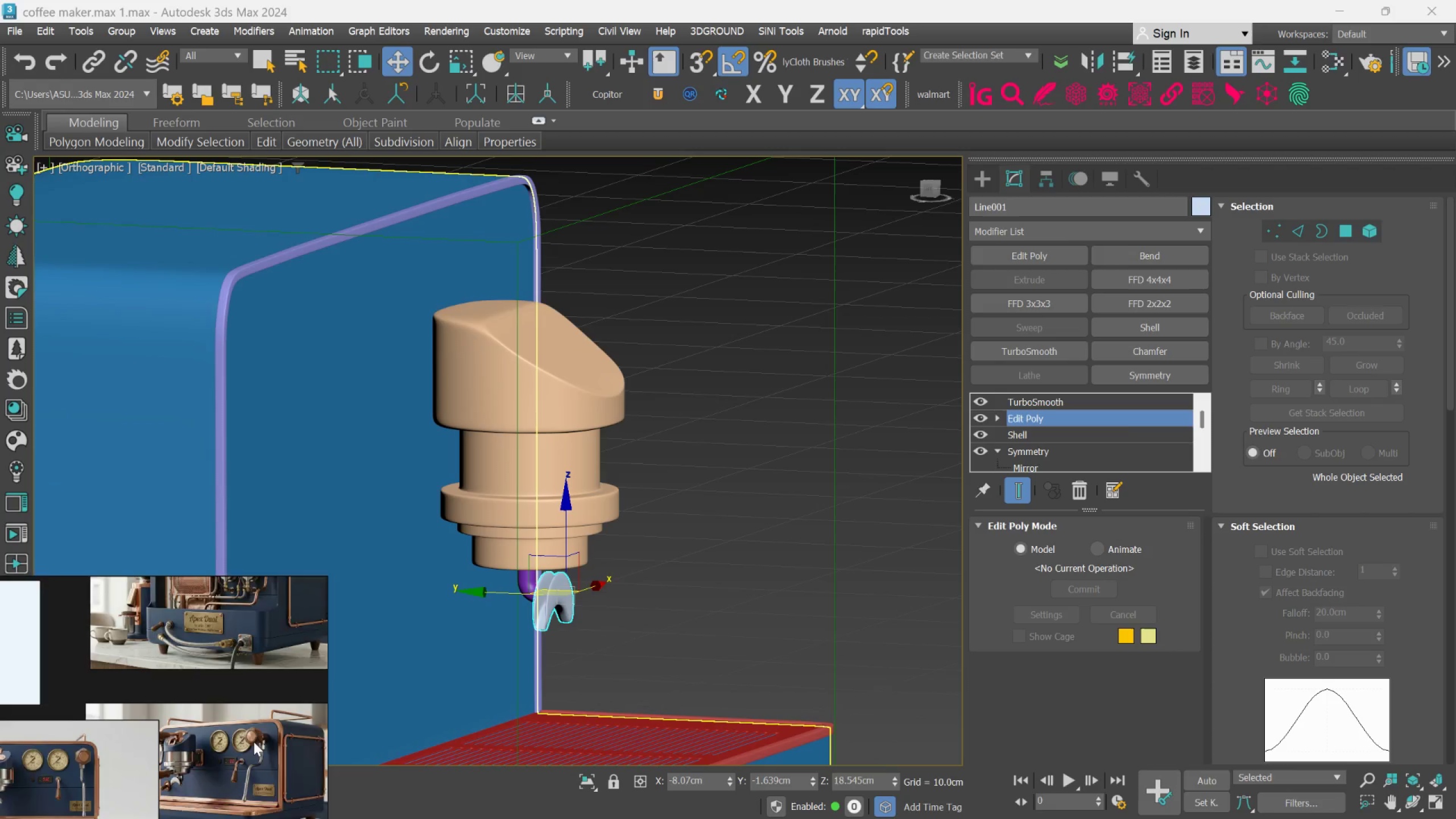 
scroll: coordinate [209, 739], scroll_direction: up, amount: 9.0
 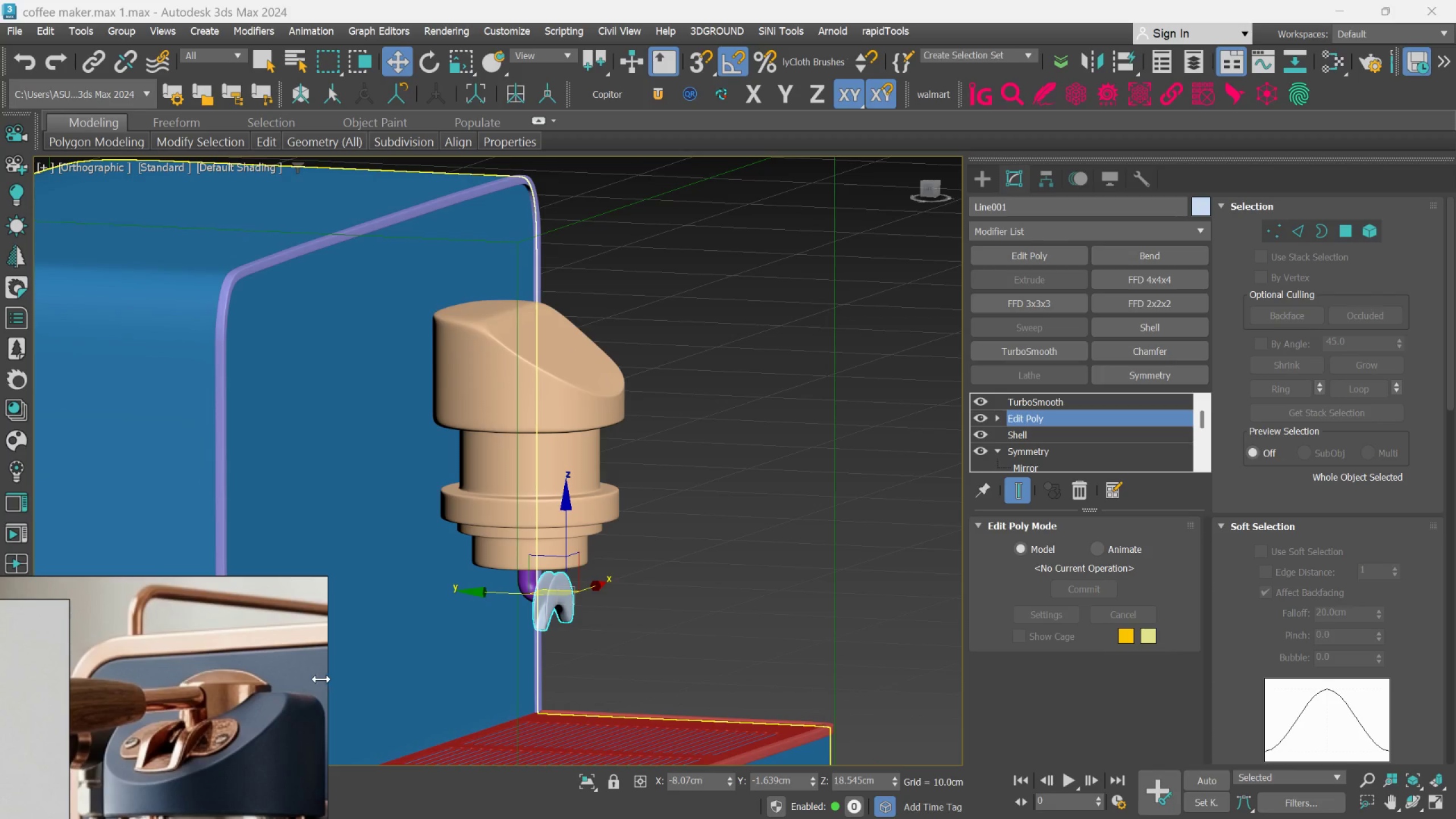 
left_click([605, 381])
 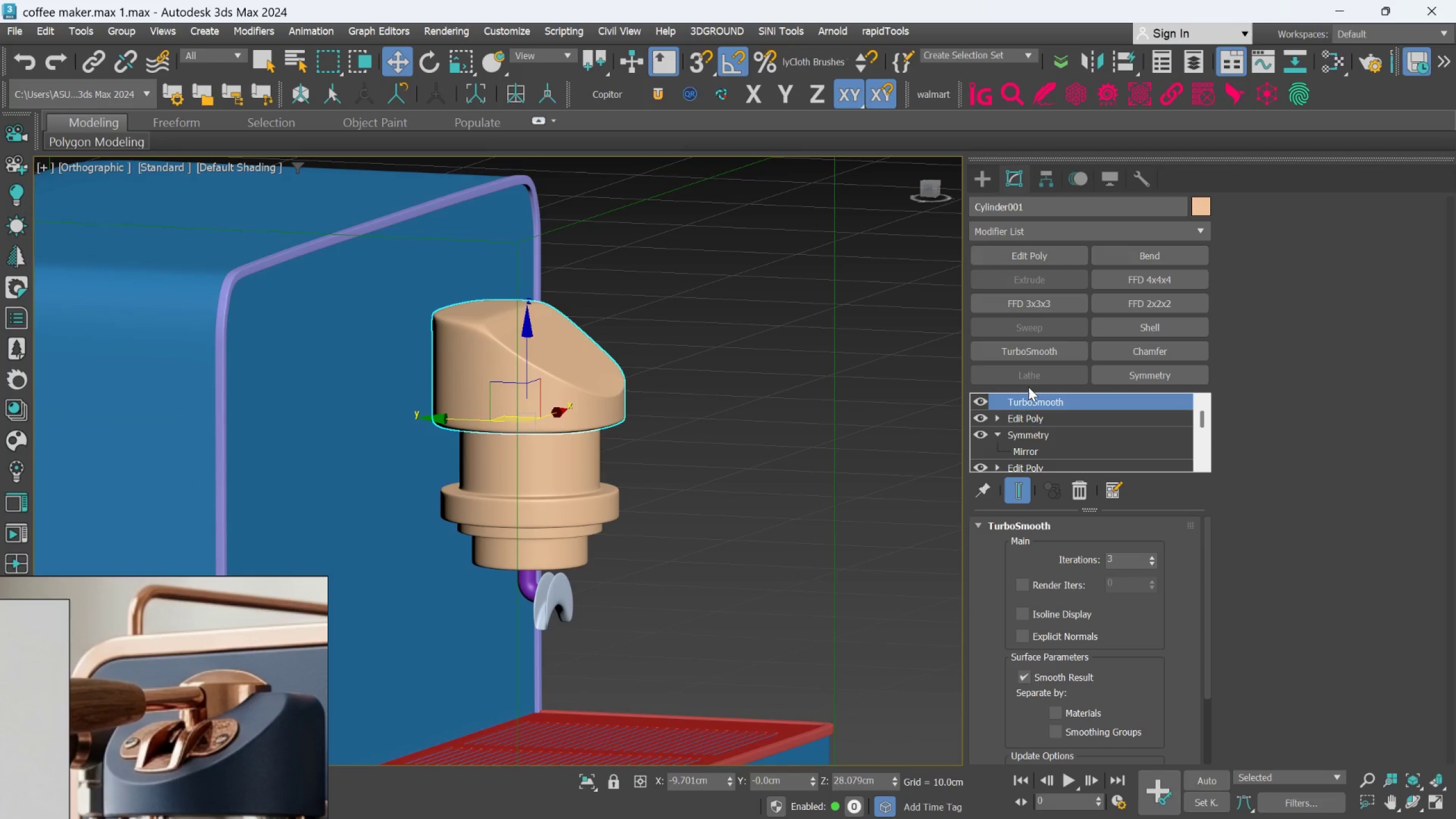 
key(F4)
 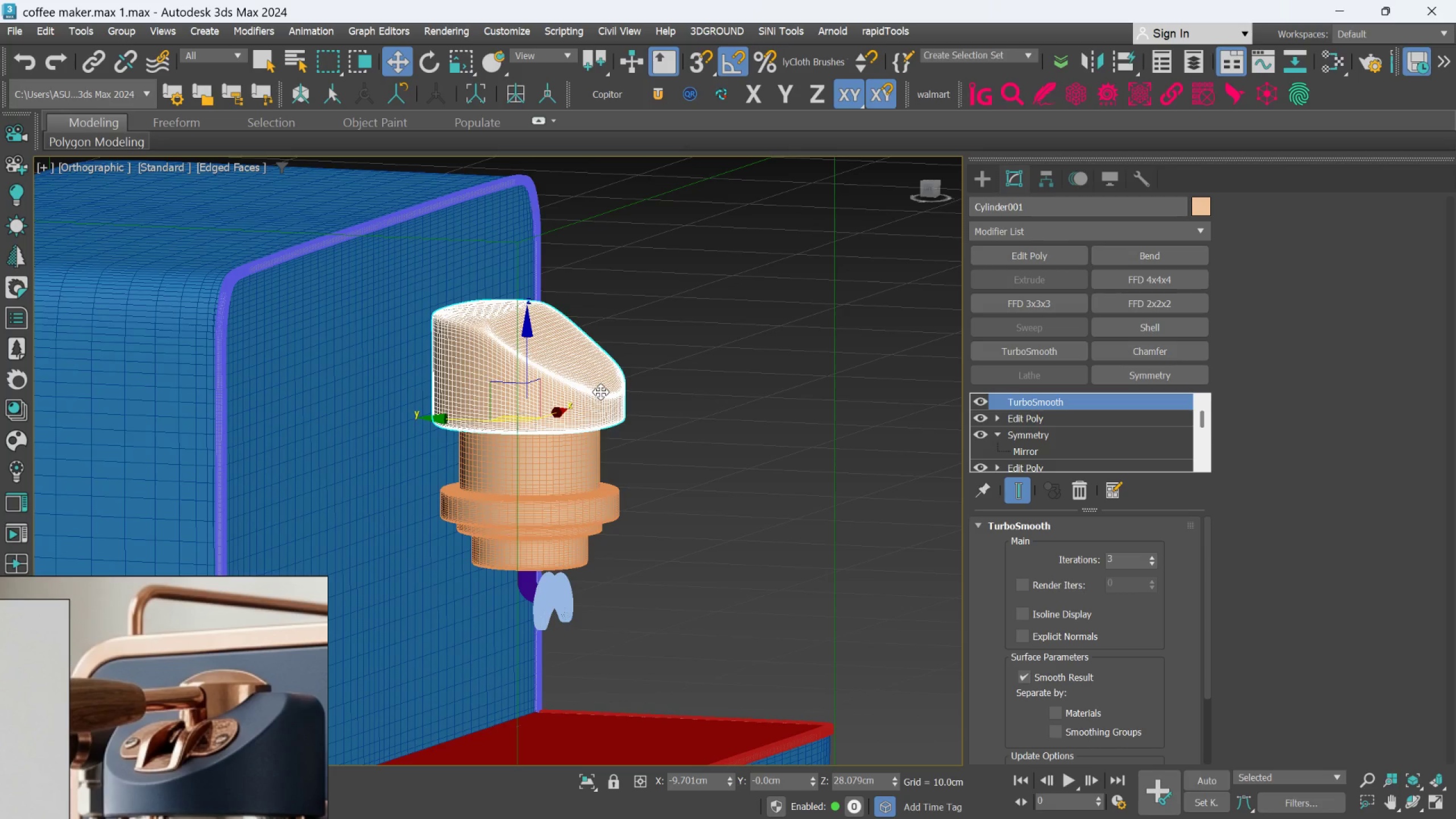 
scroll: coordinate [601, 391], scroll_direction: down, amount: 1.0
 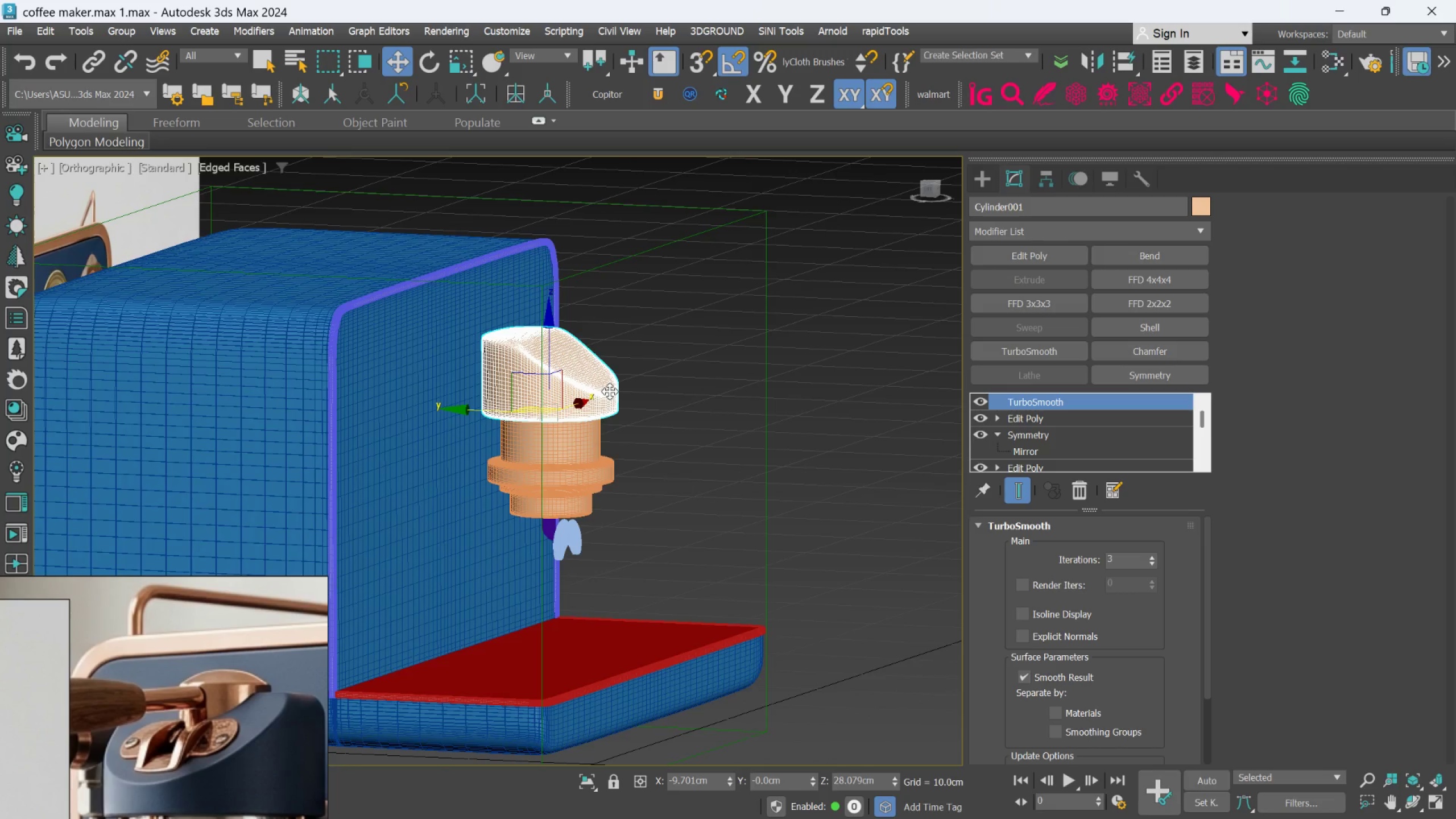 
hold_key(key=AltLeft, duration=0.58)
 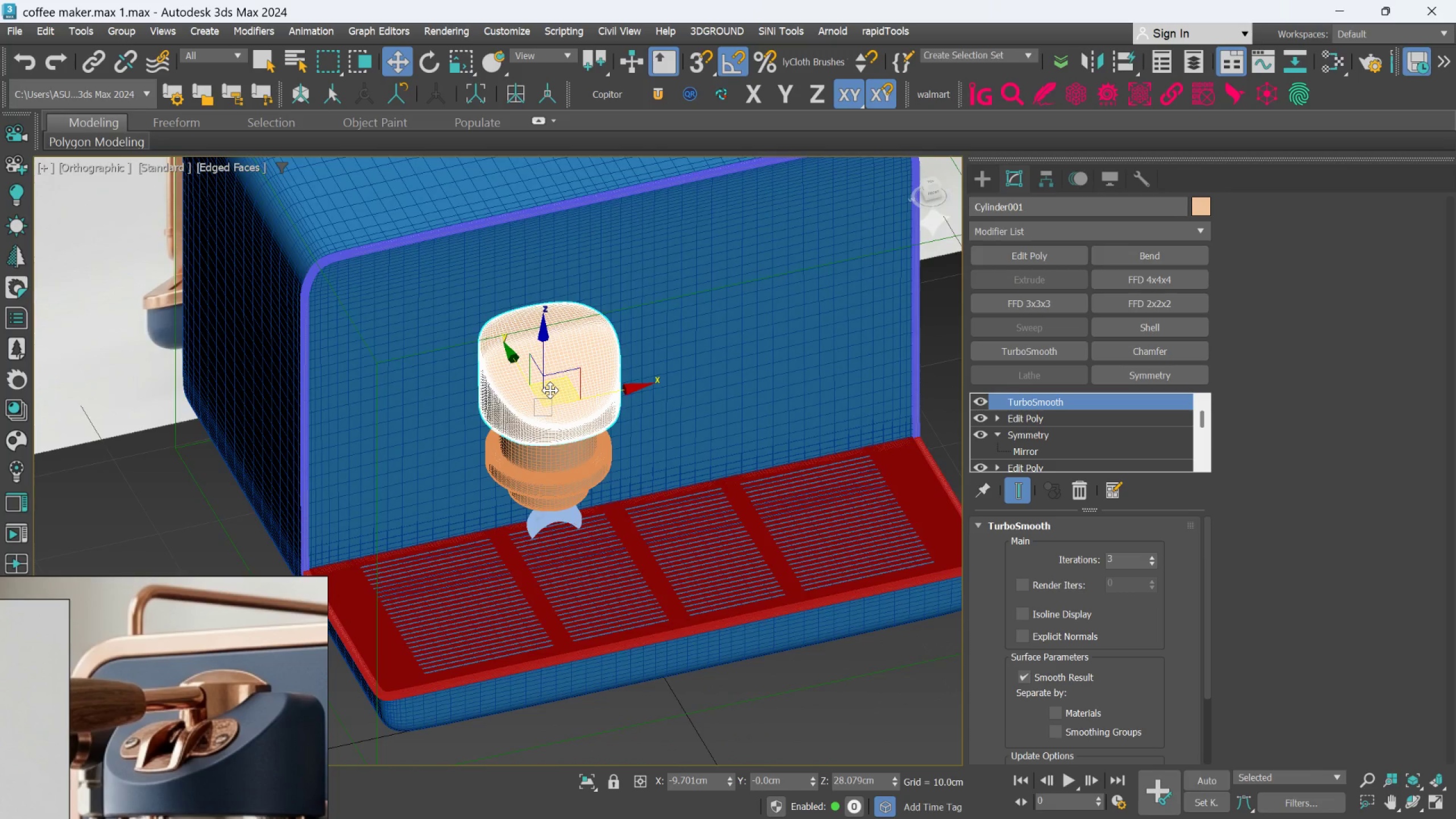 
hold_key(key=AltLeft, duration=0.5)
 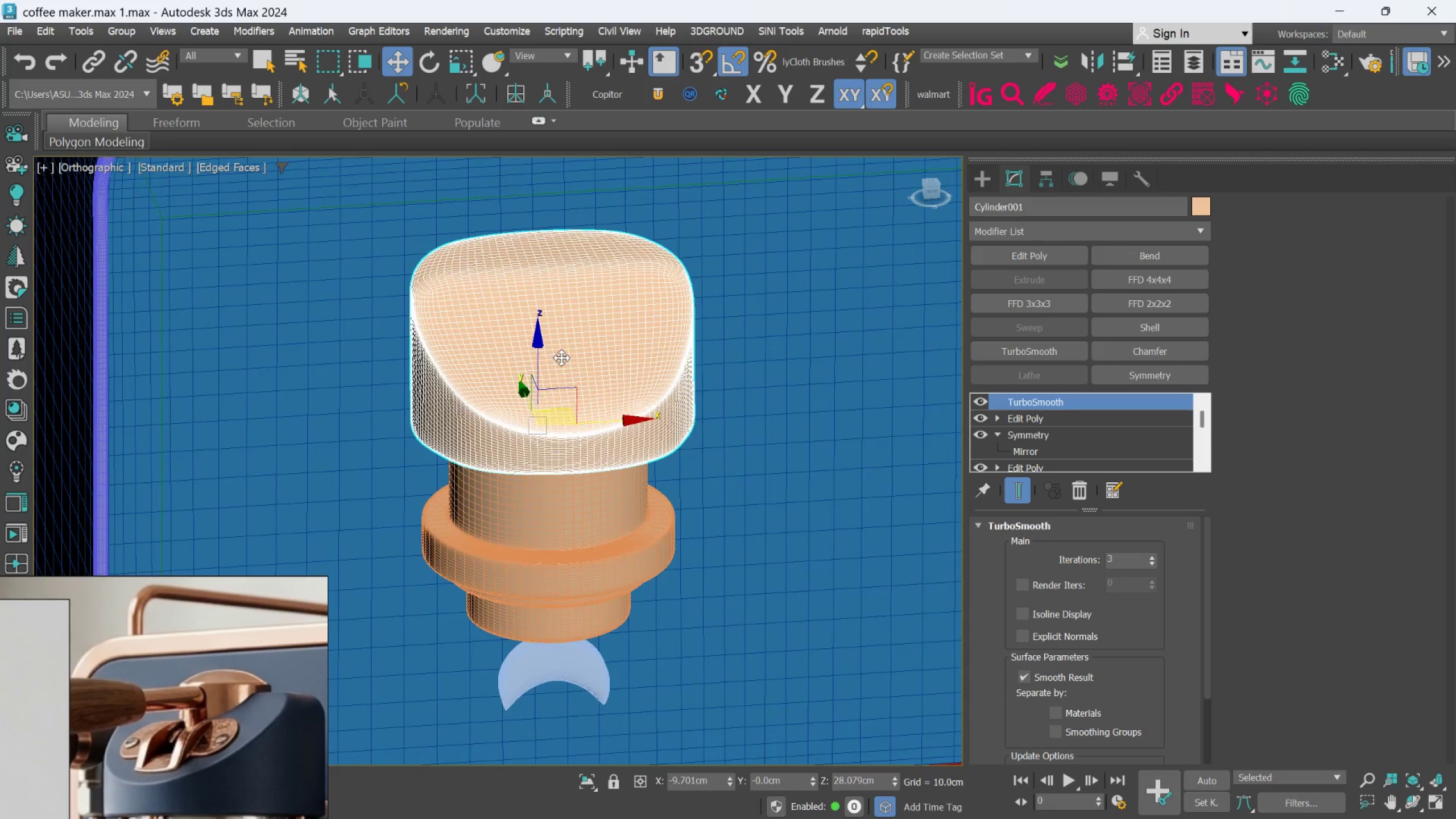 
scroll: coordinate [561, 358], scroll_direction: up, amount: 4.0
 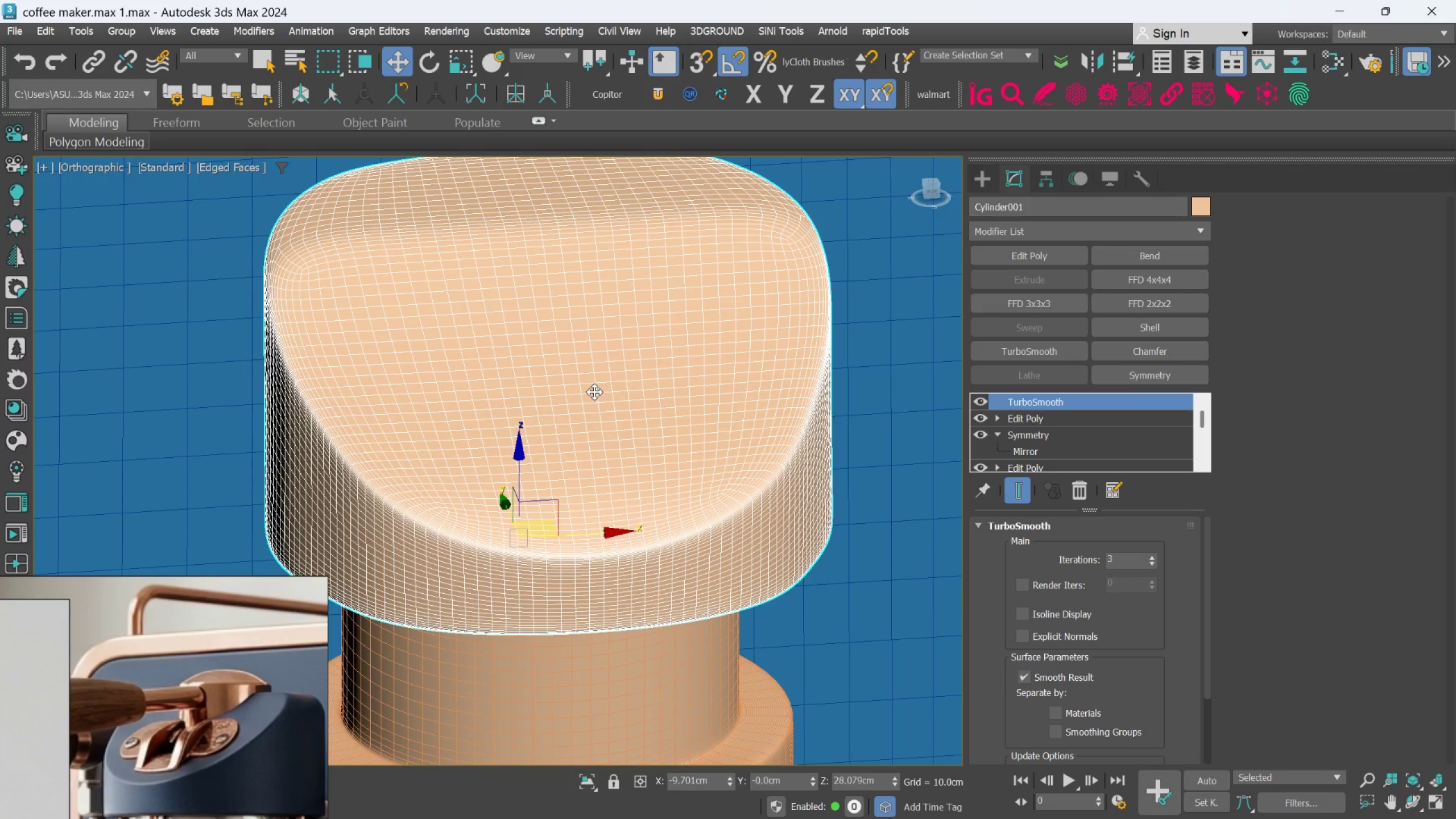 
wait(8.03)
 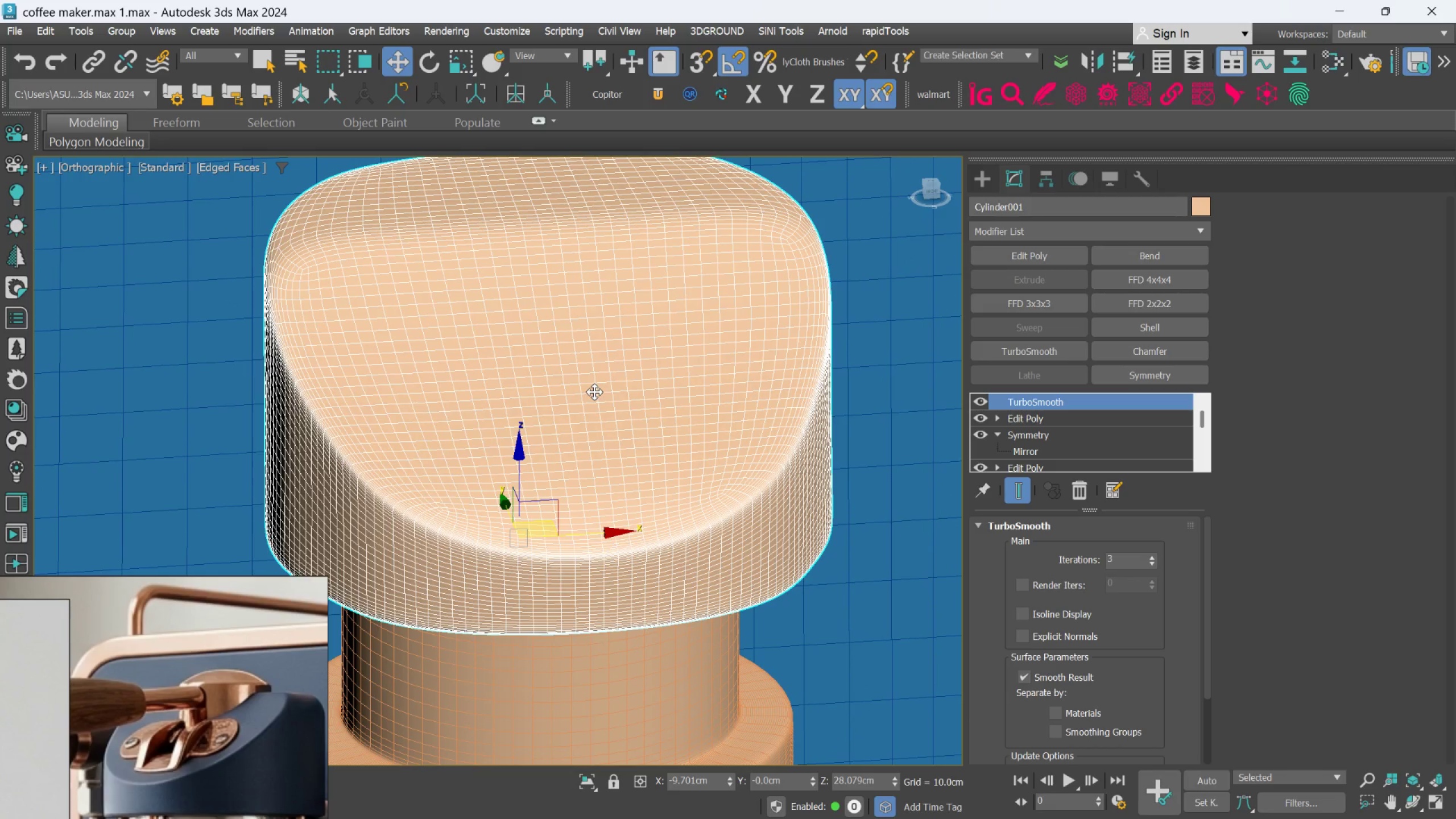 
scroll: coordinate [599, 384], scroll_direction: down, amount: 1.0
 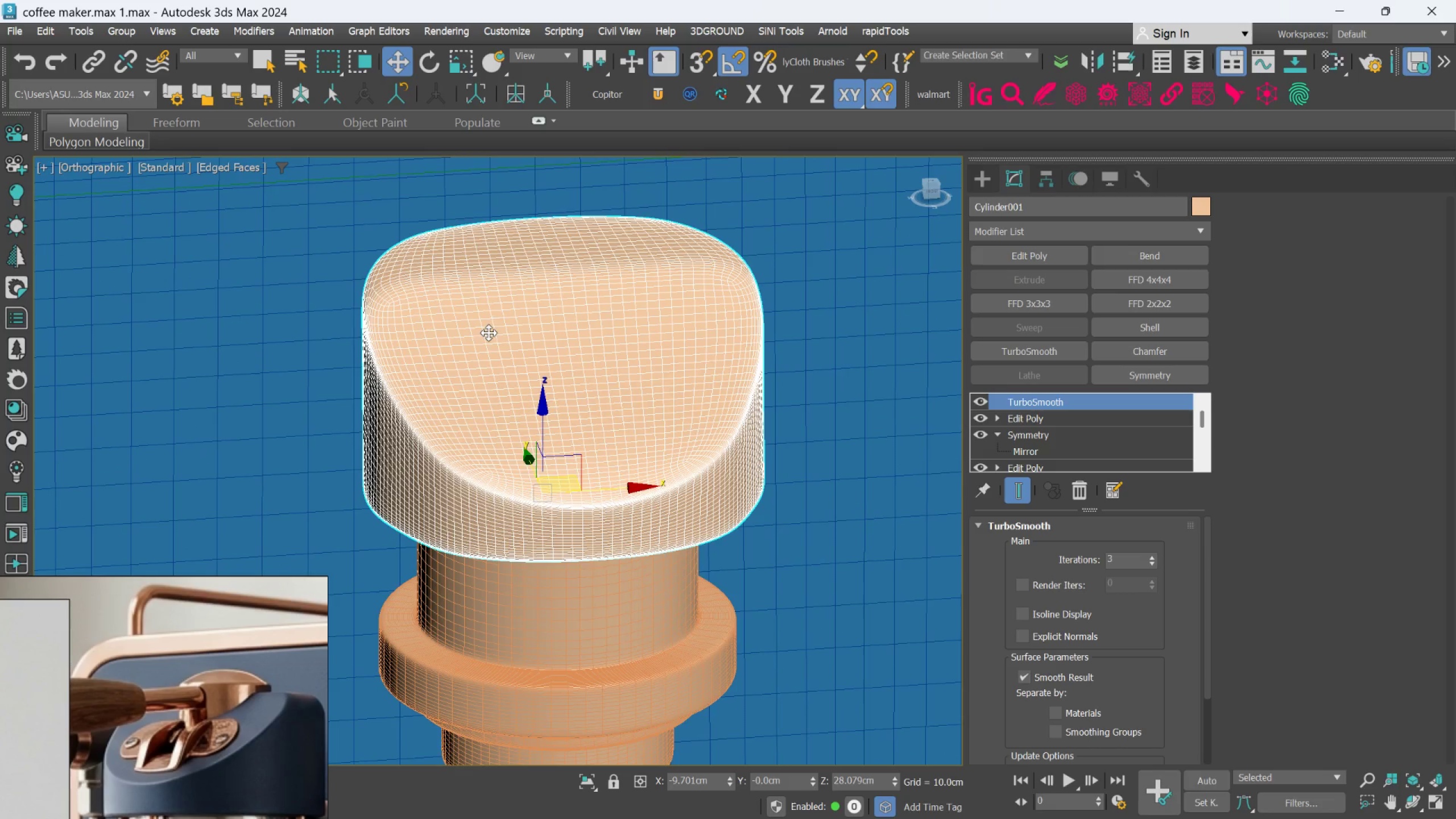 
hold_key(key=AltLeft, duration=0.48)
 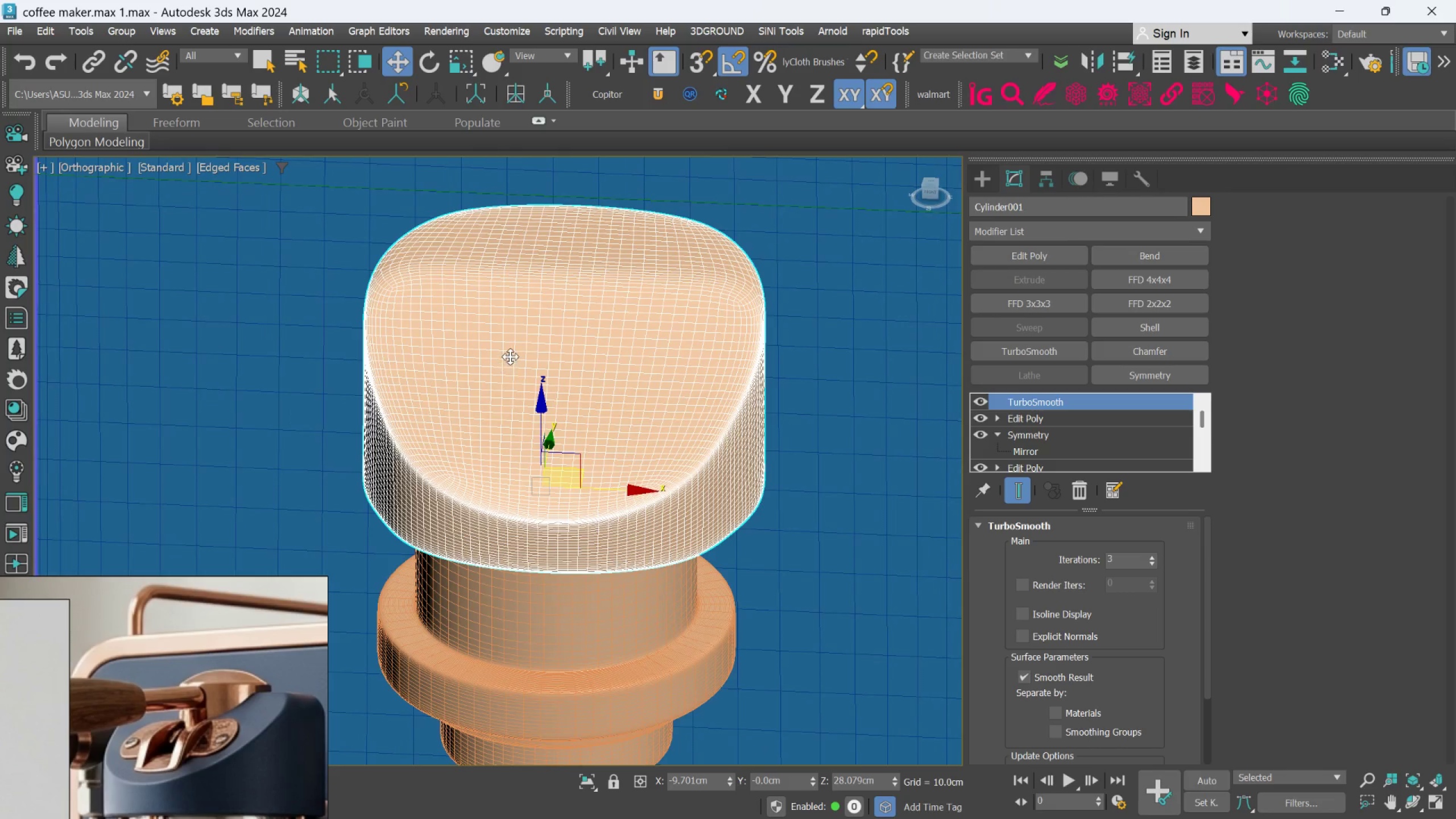 
hold_key(key=AltLeft, duration=0.48)
 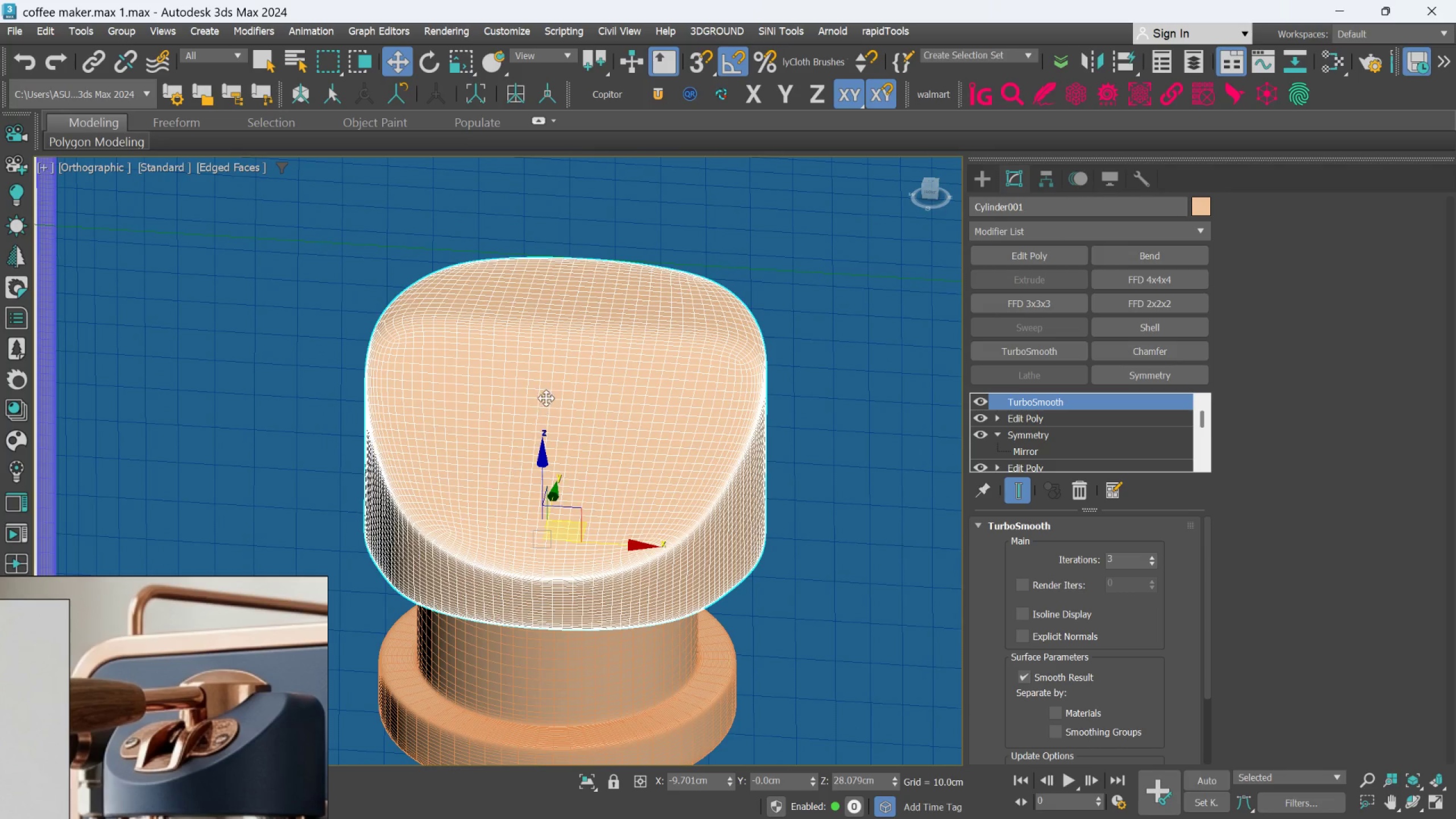 
key(F)
 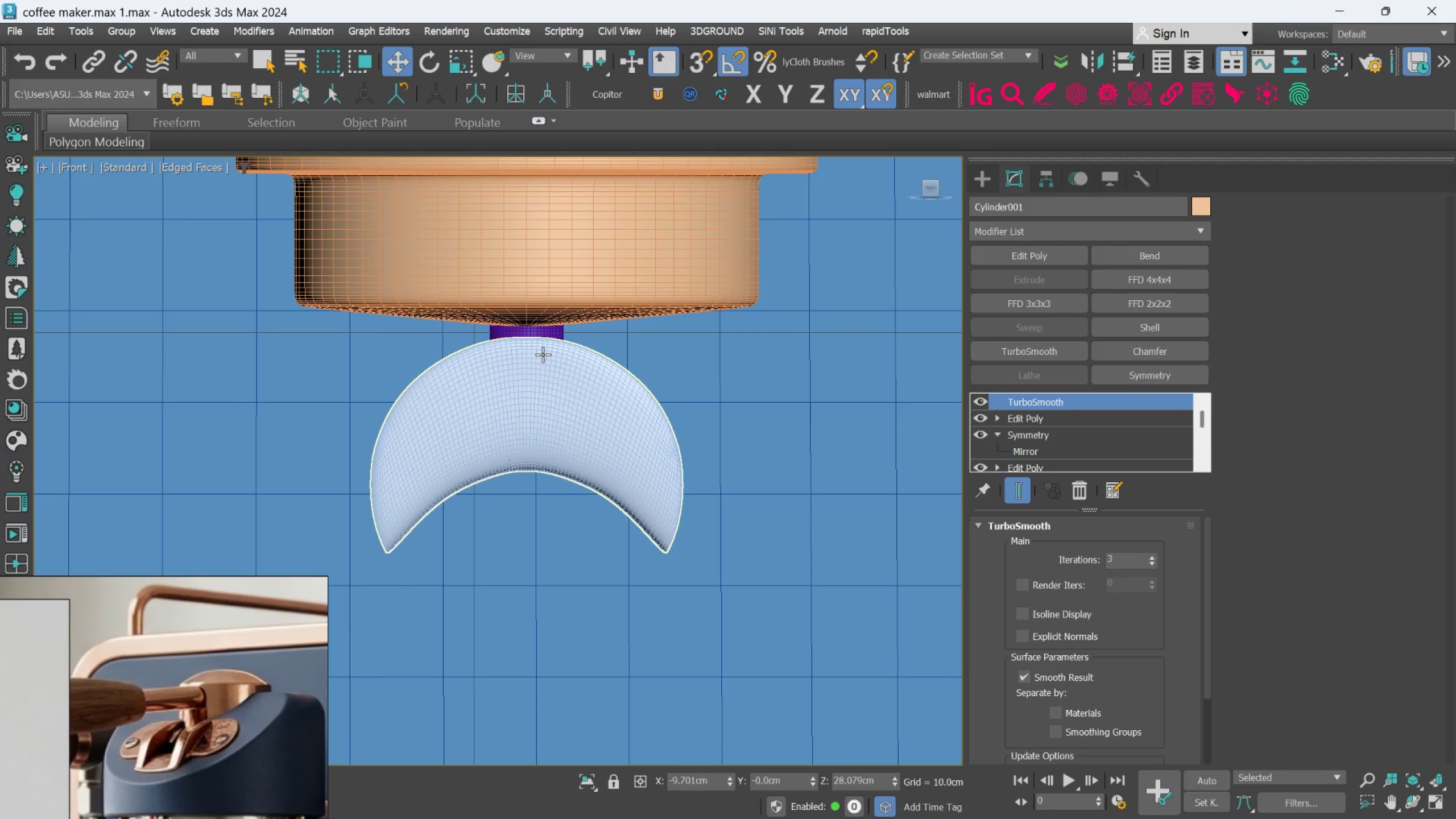 
scroll: coordinate [543, 354], scroll_direction: down, amount: 3.0
 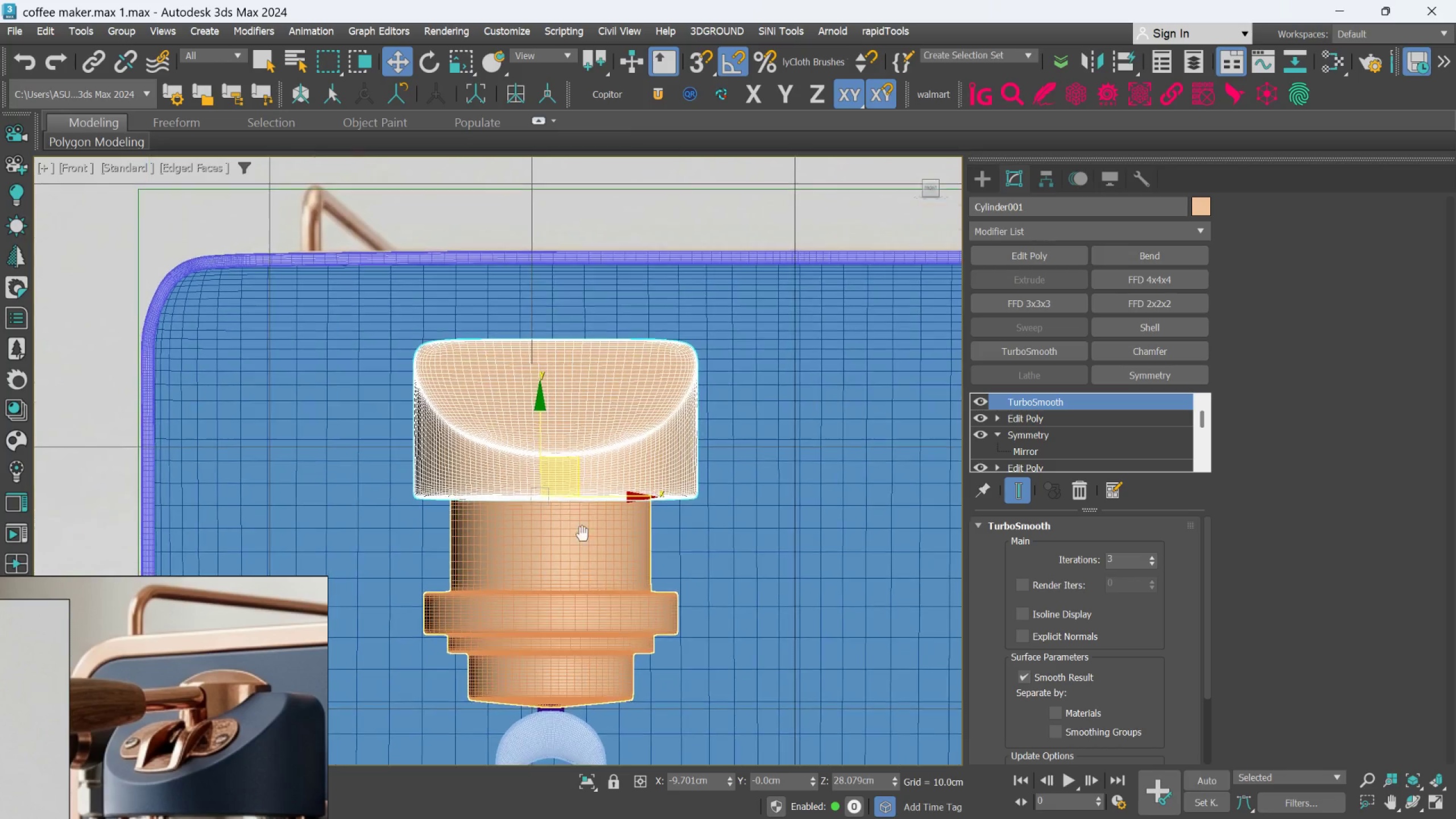 
scroll: coordinate [566, 407], scroll_direction: up, amount: 2.0
 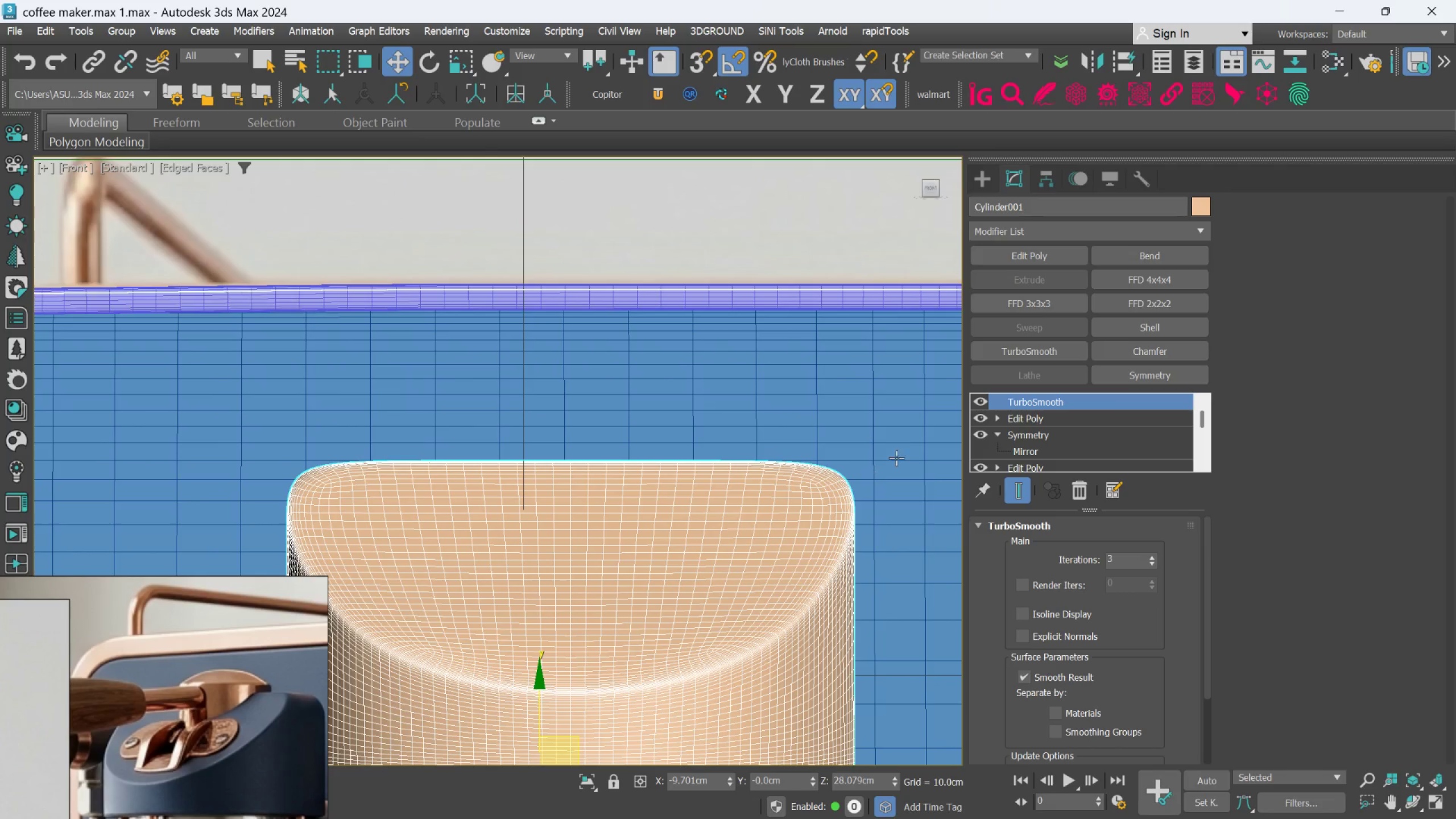 
left_click([986, 184])
 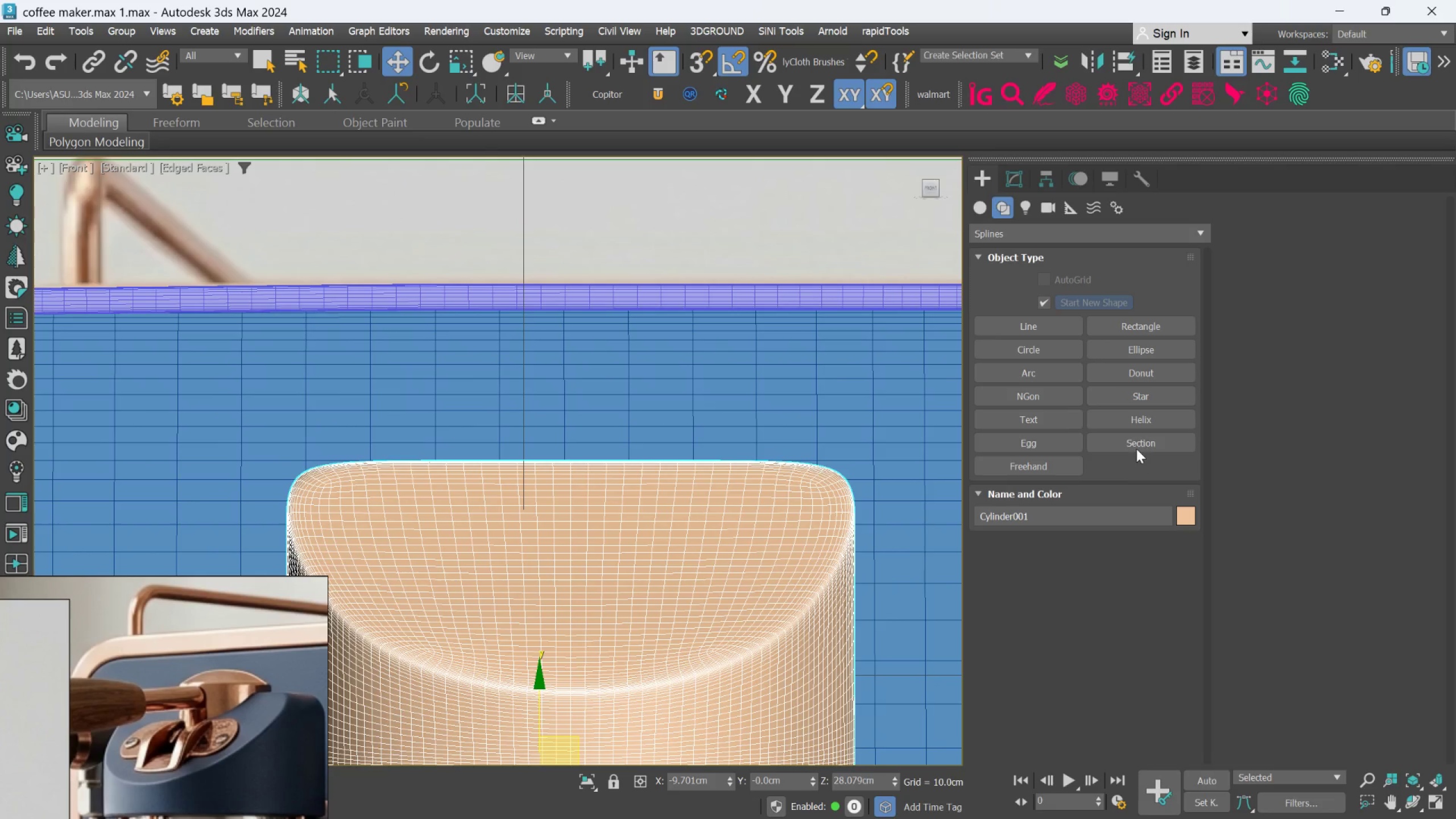 
left_click([1003, 177])
 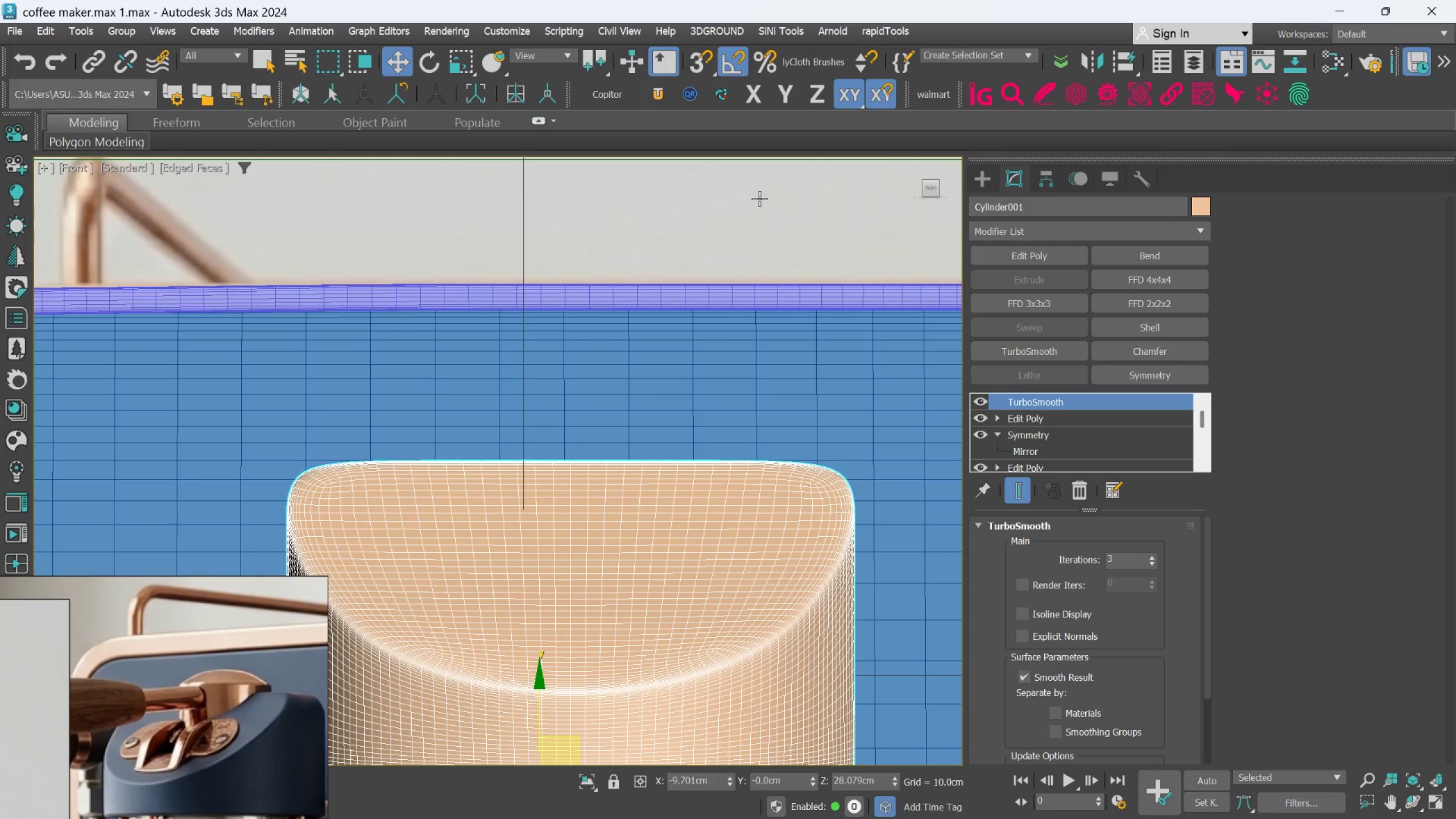 
left_click([978, 175])
 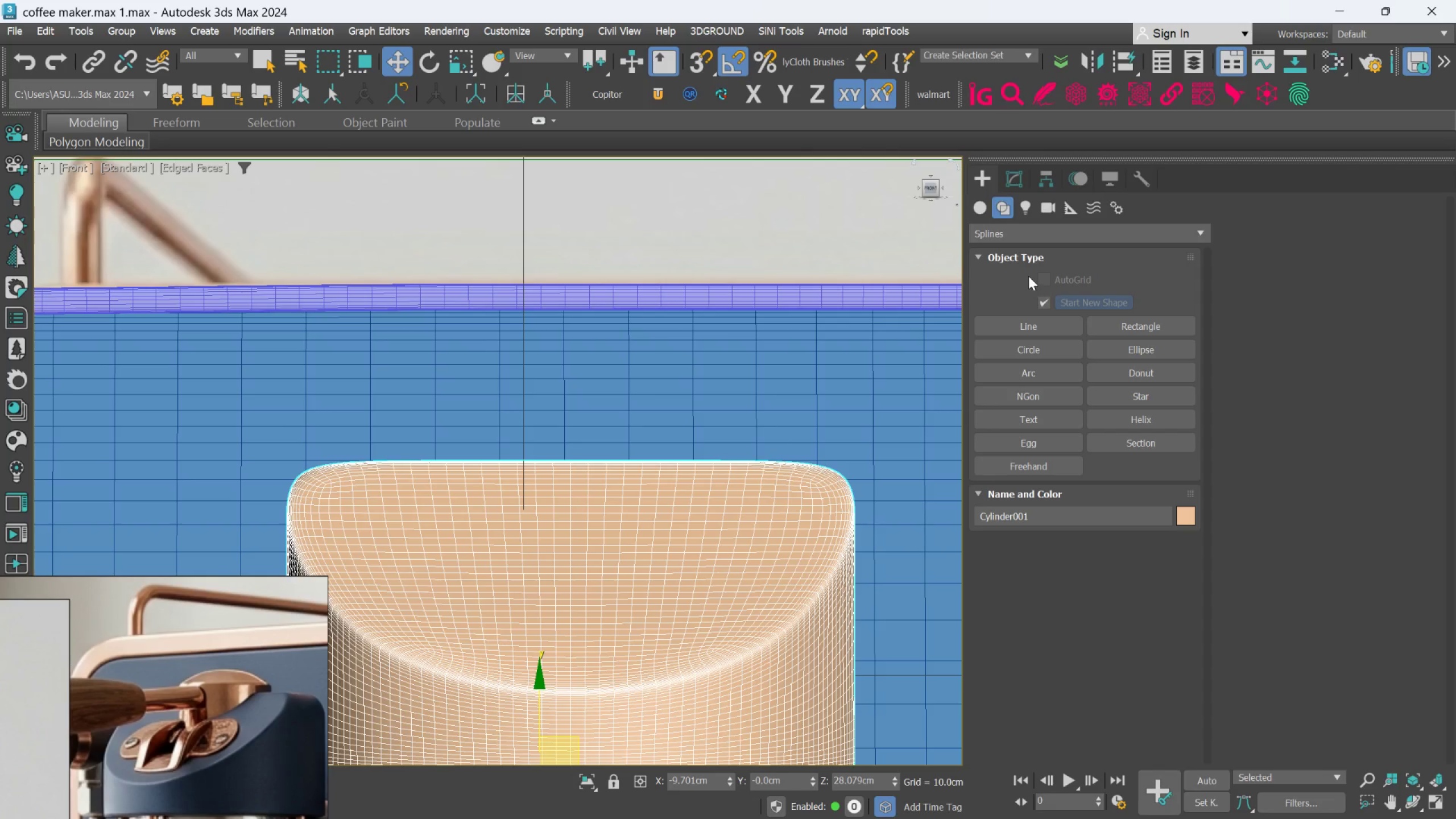 
left_click([979, 208])
 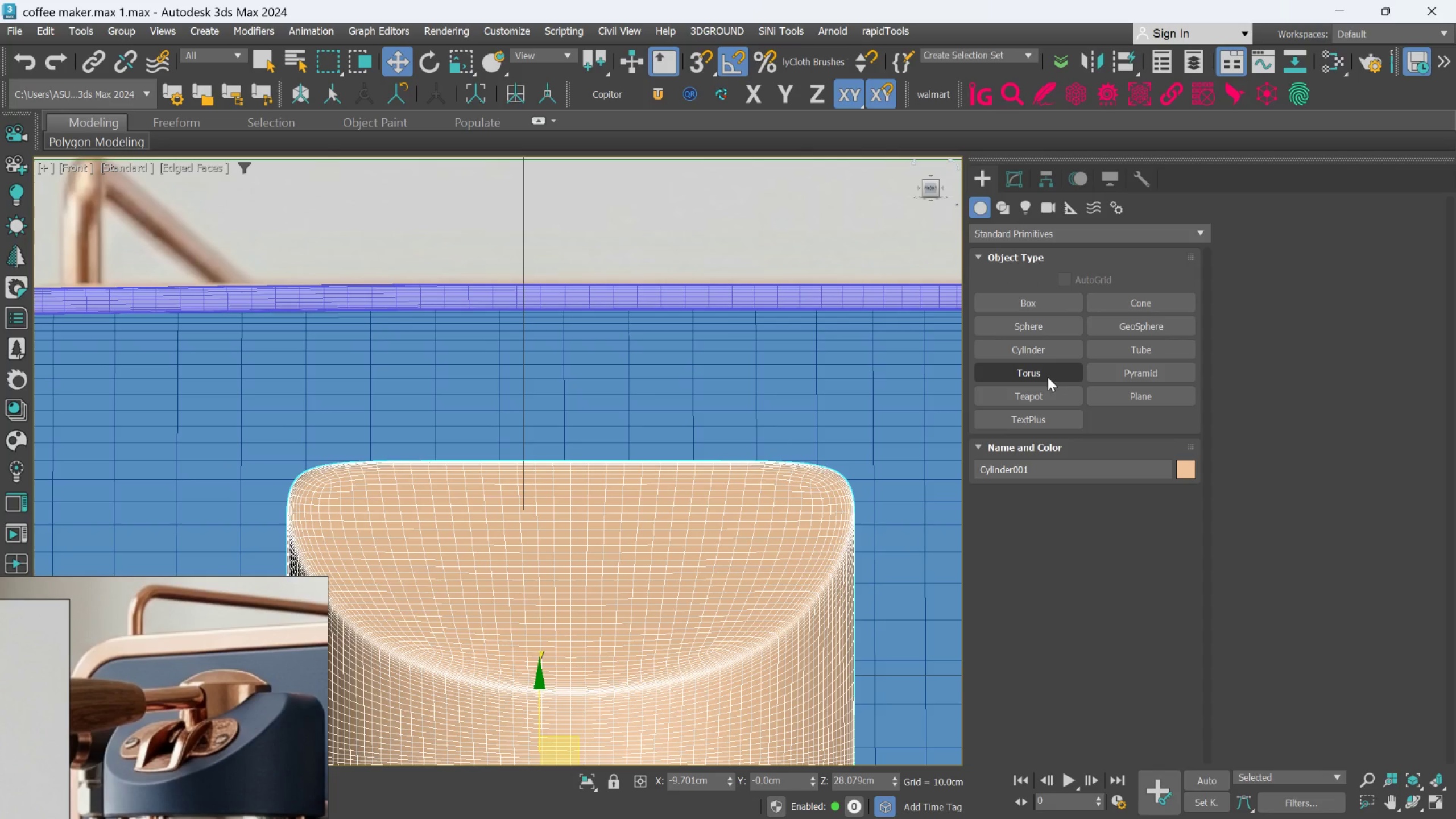 
left_click([1033, 349])
 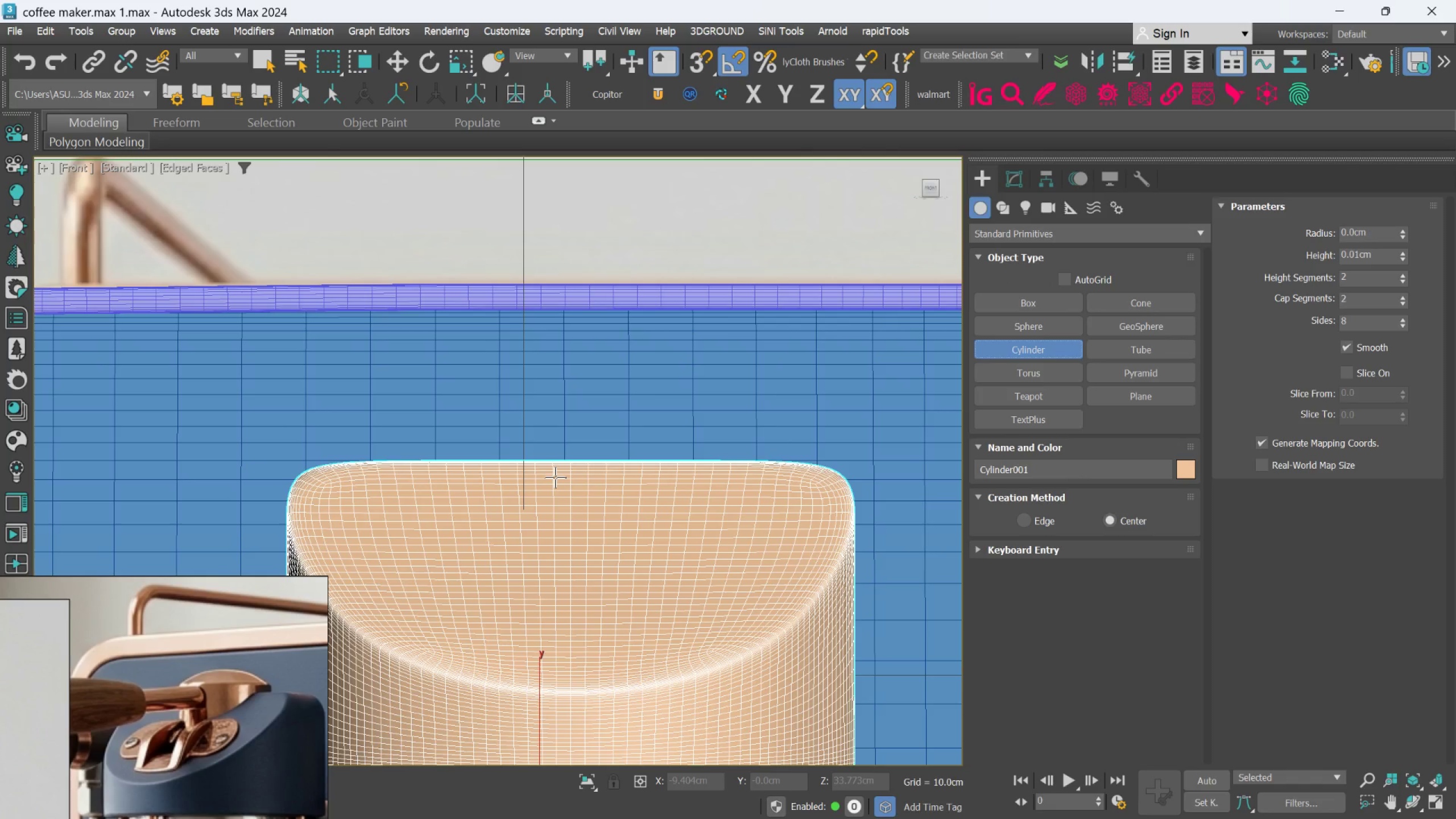 
scroll: coordinate [555, 477], scroll_direction: up, amount: 1.0
 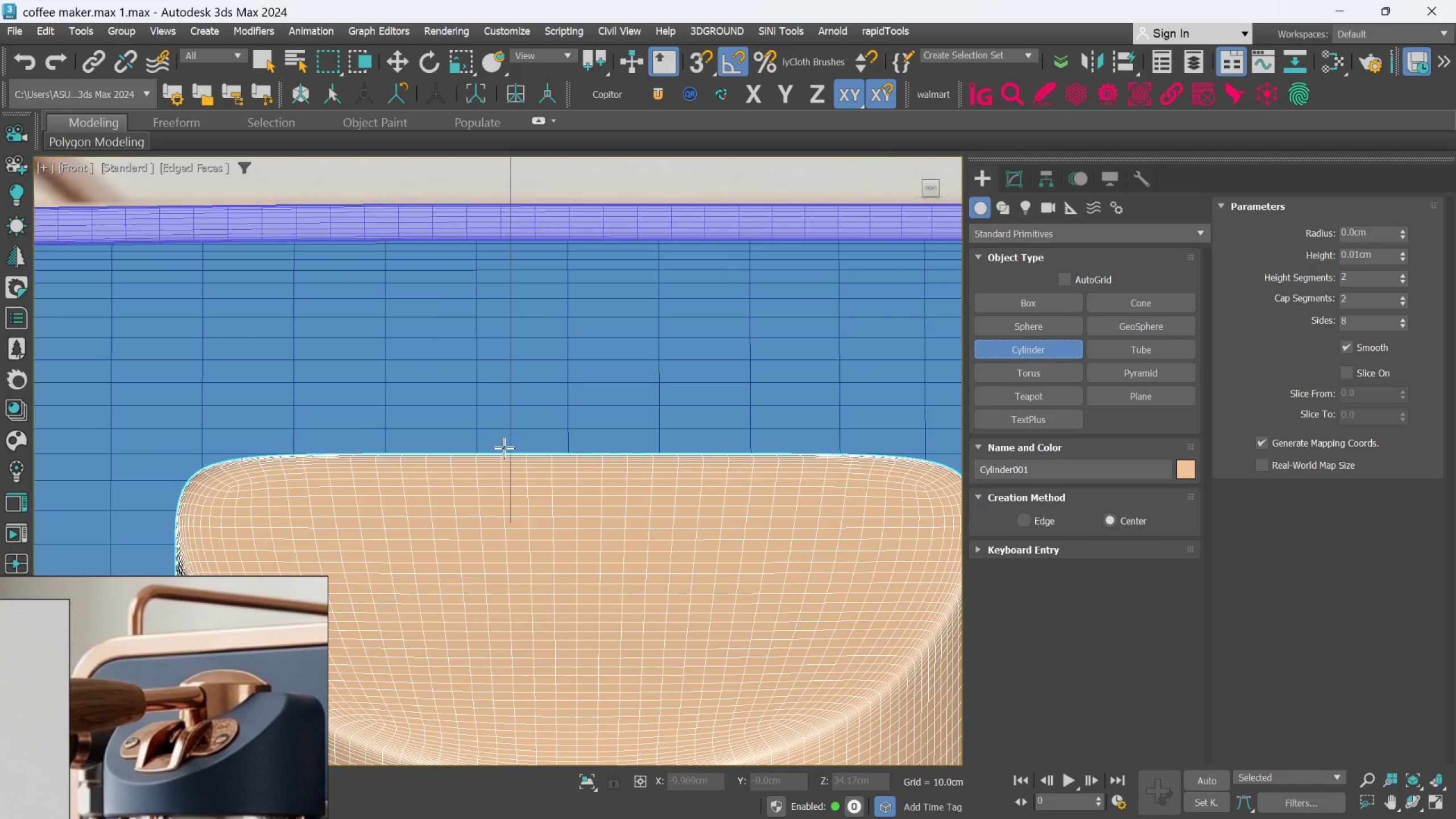 
left_click_drag(start_coordinate=[481, 443], to_coordinate=[574, 541])
 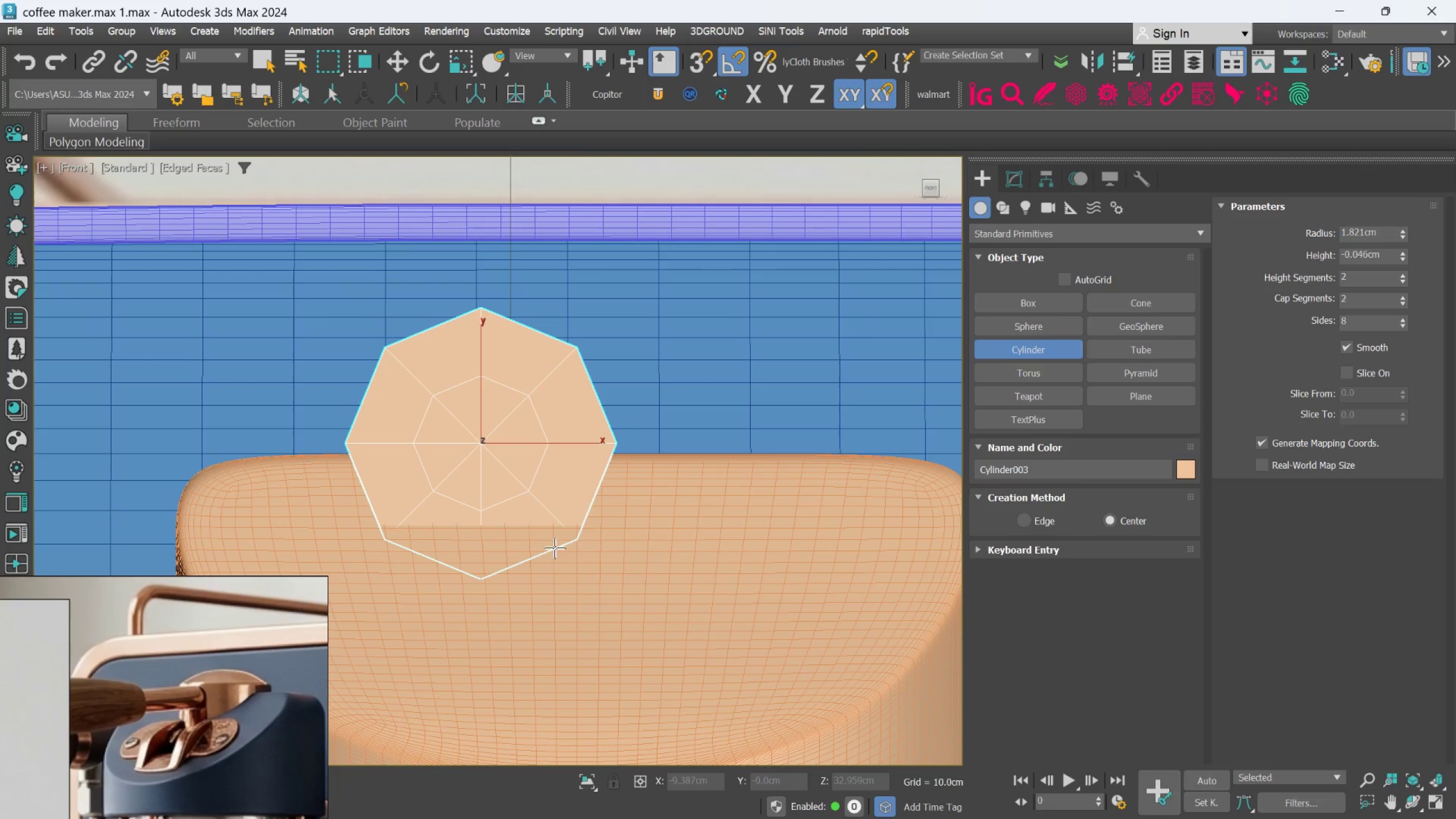 
hold_key(key=AltLeft, duration=0.64)
 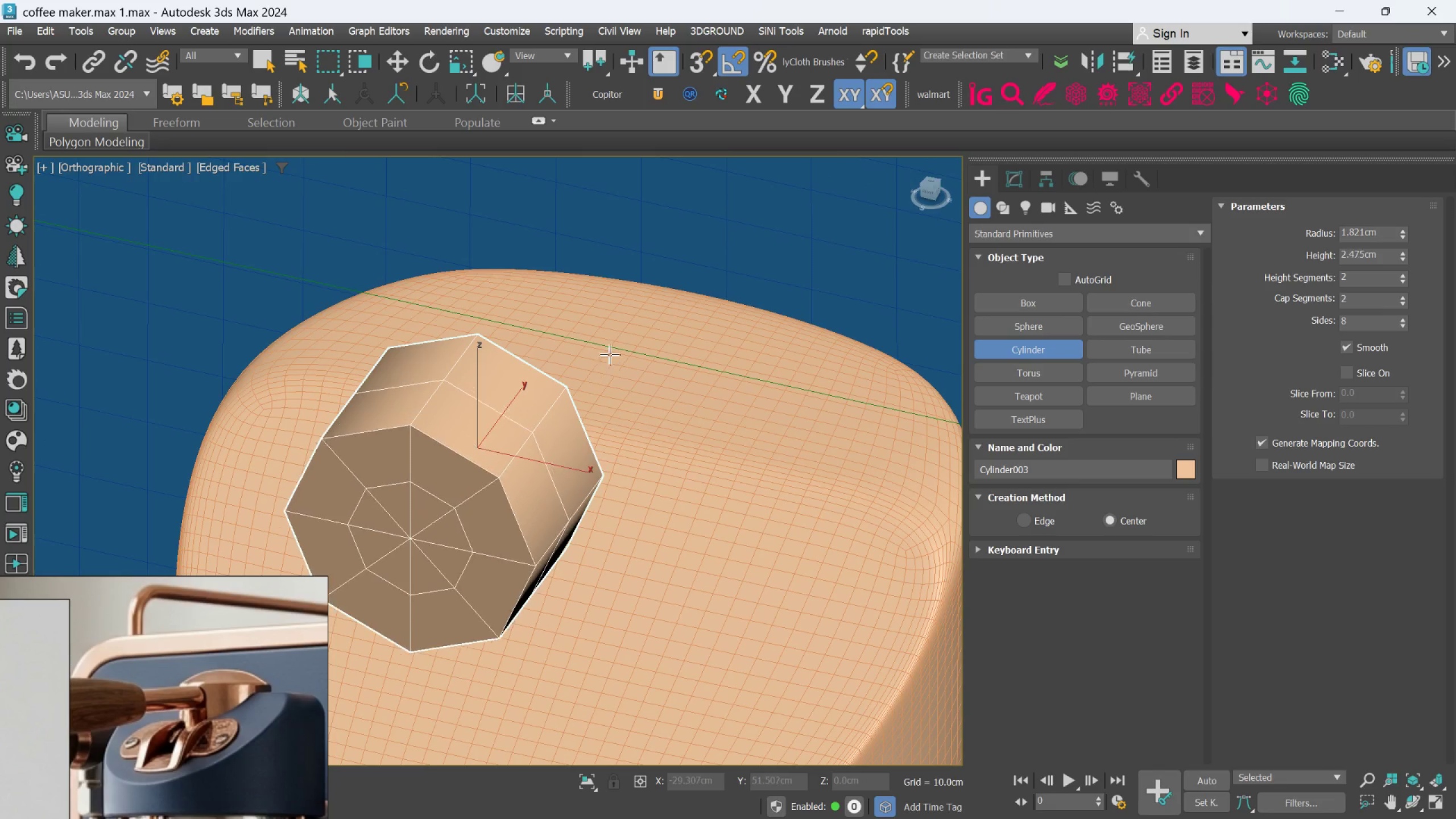 
left_click([638, 293])
 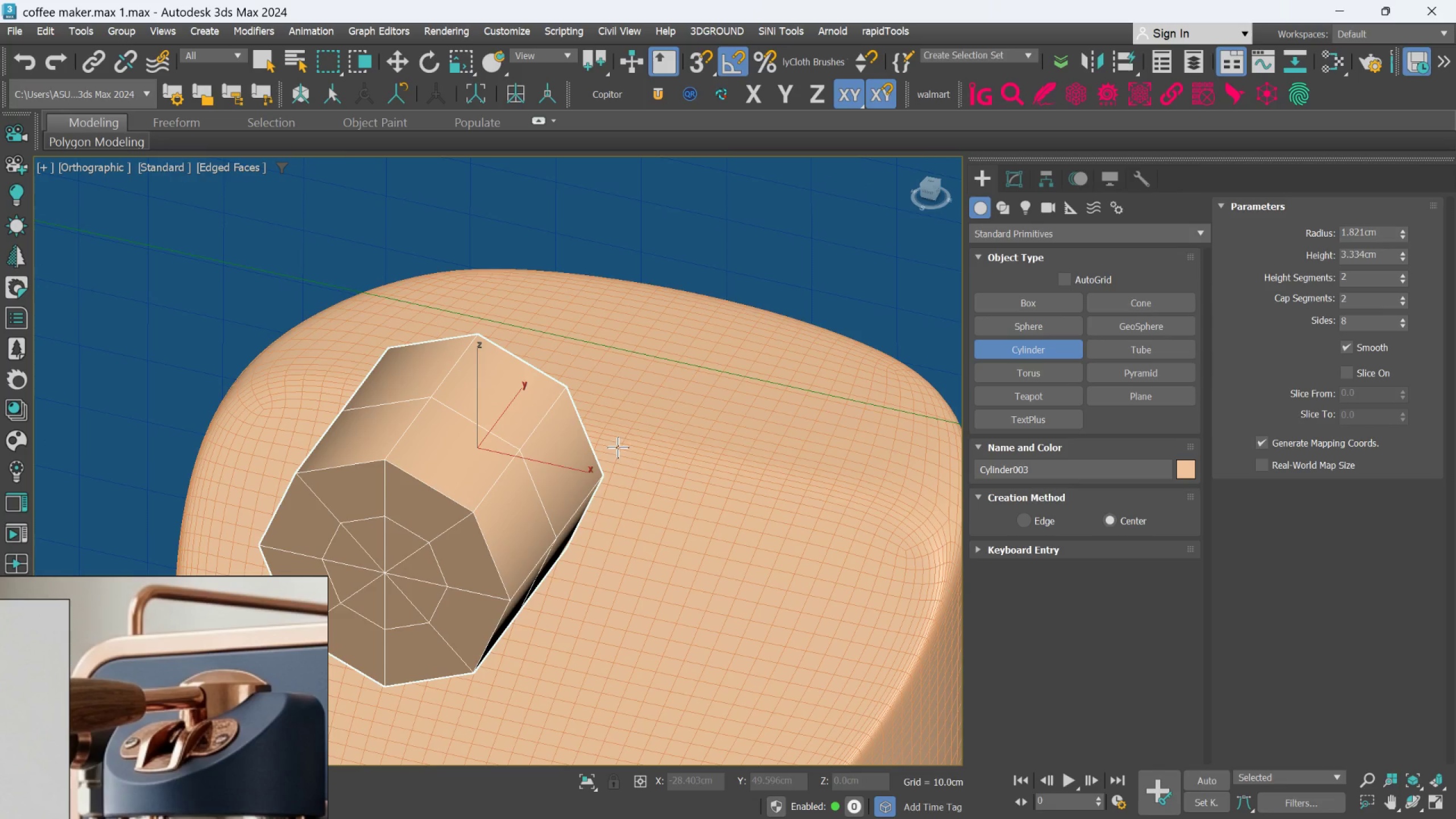 
key(F)
 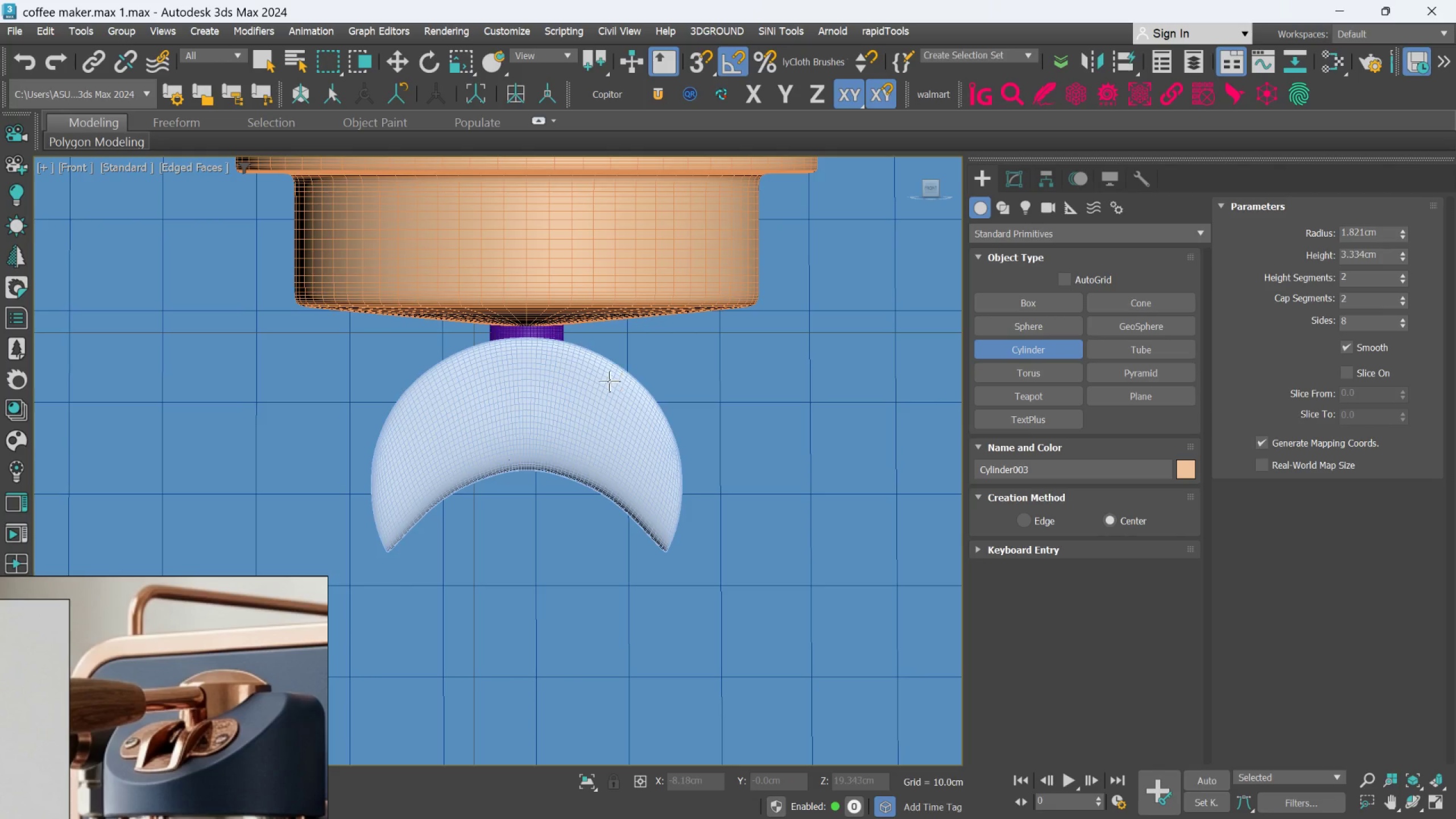 
scroll: coordinate [609, 381], scroll_direction: down, amount: 2.0
 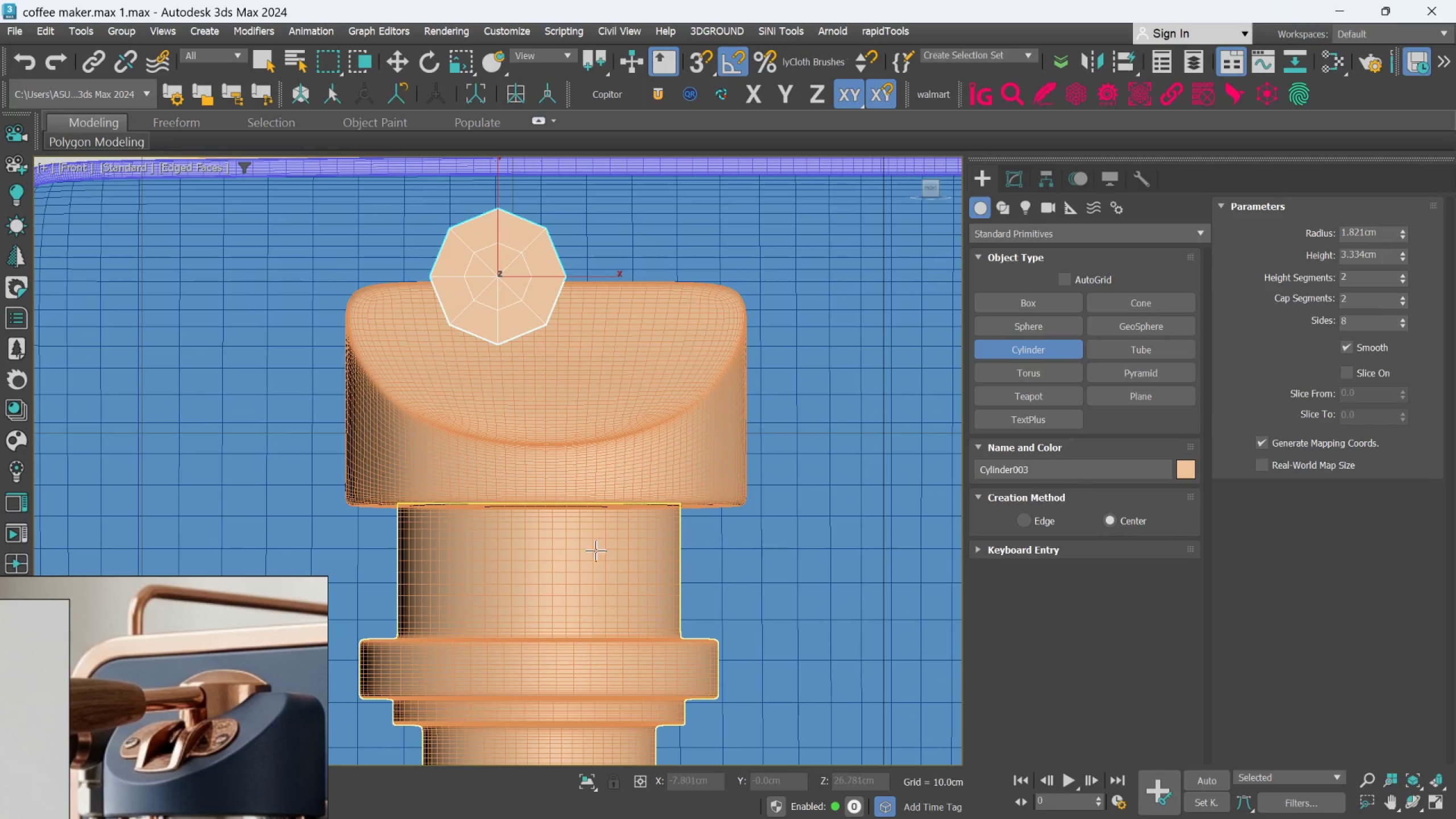 
key(E)
 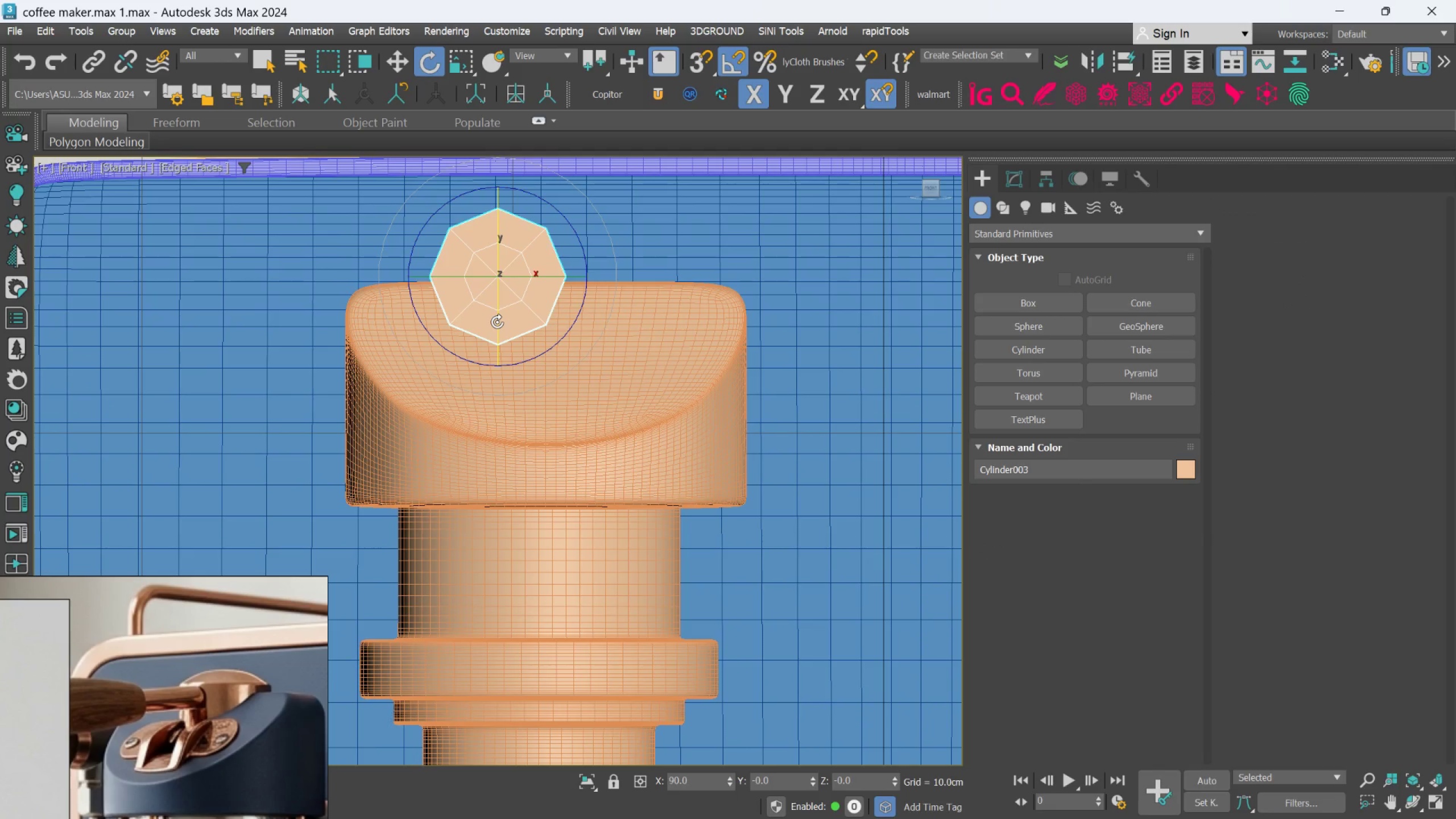 
left_click_drag(start_coordinate=[497, 322], to_coordinate=[497, 318])
 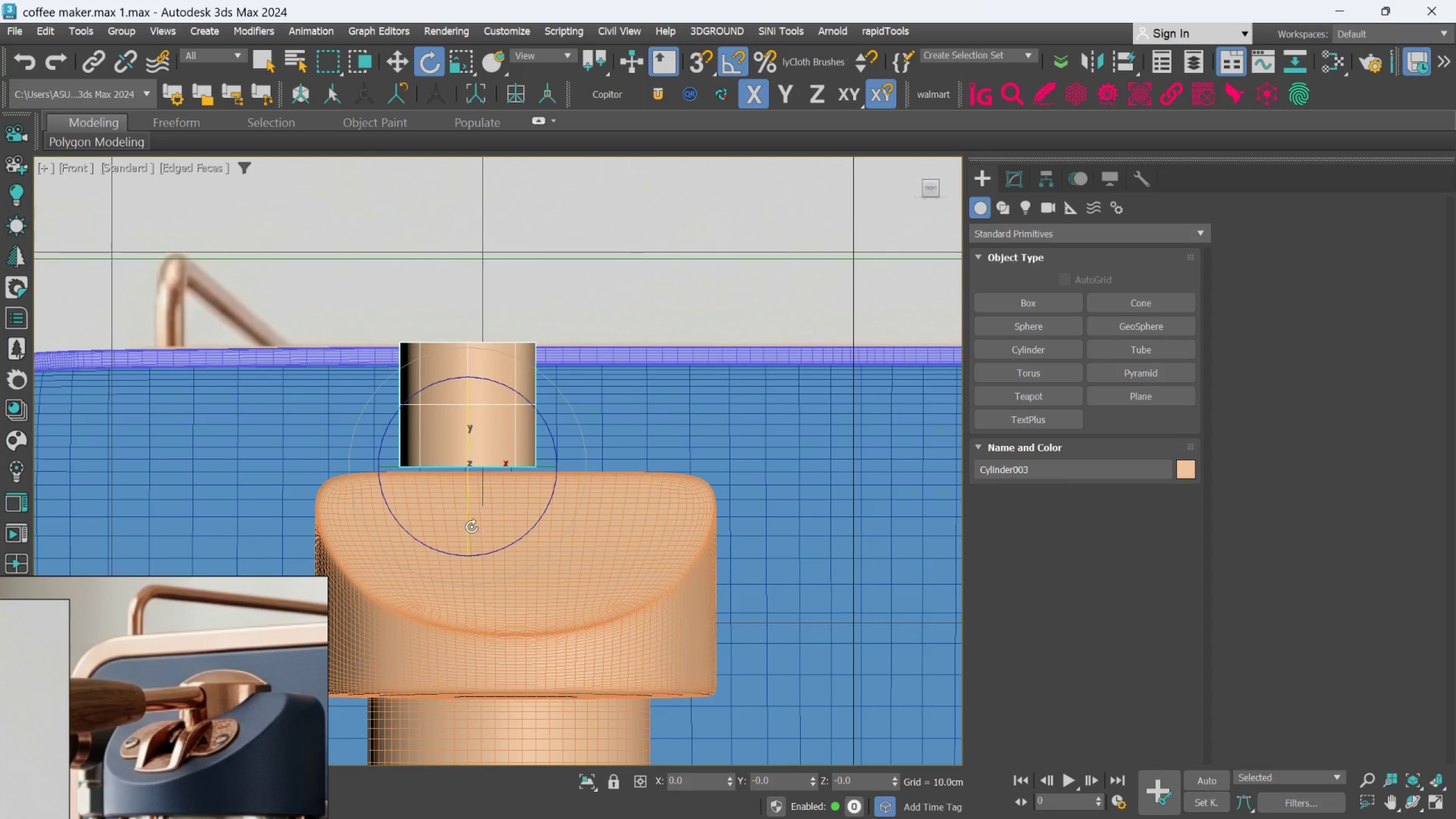 
key(W)
 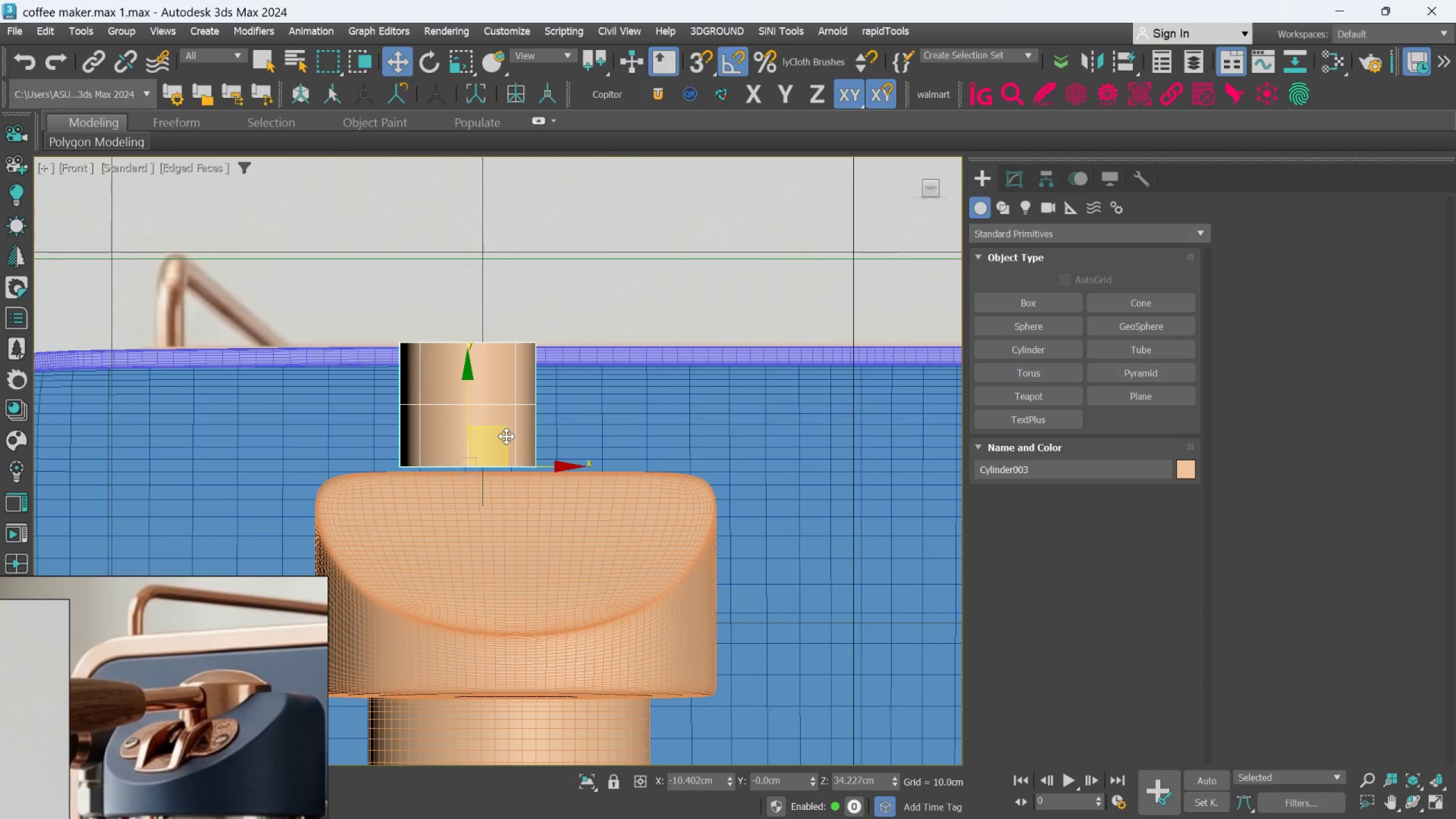 
left_click_drag(start_coordinate=[506, 436], to_coordinate=[545, 441])
 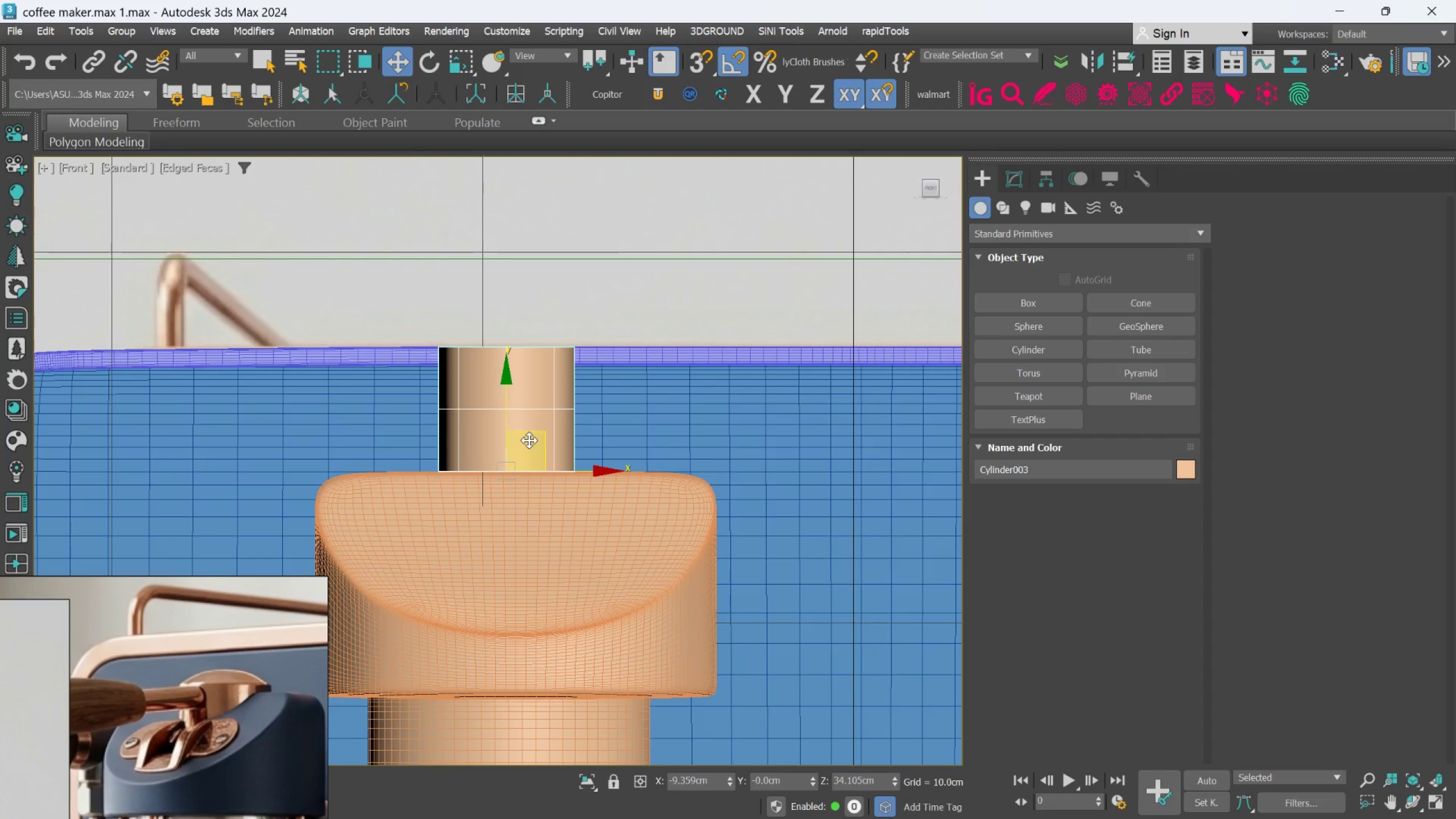 
scroll: coordinate [529, 440], scroll_direction: up, amount: 1.0
 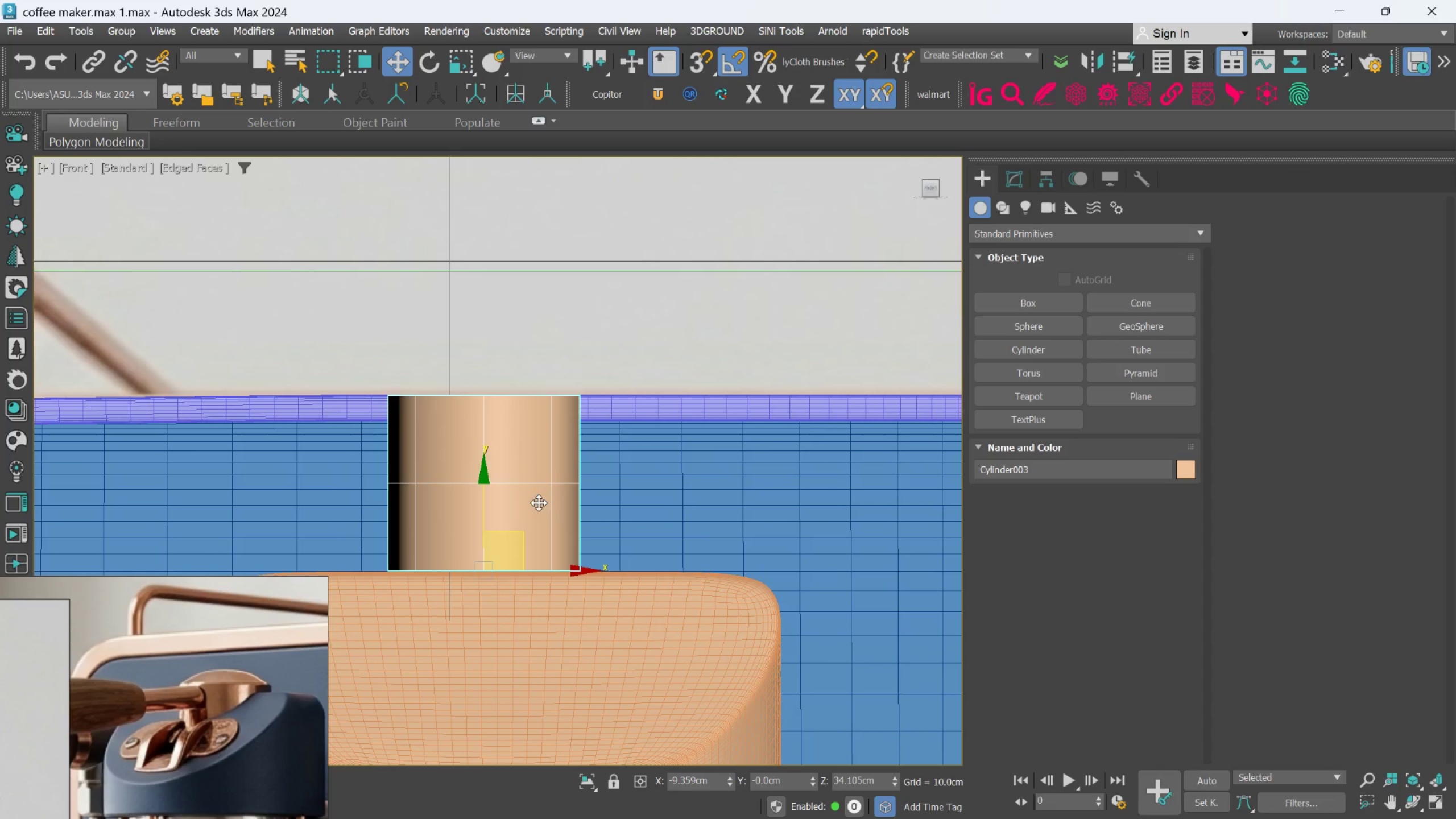 
key(F)
 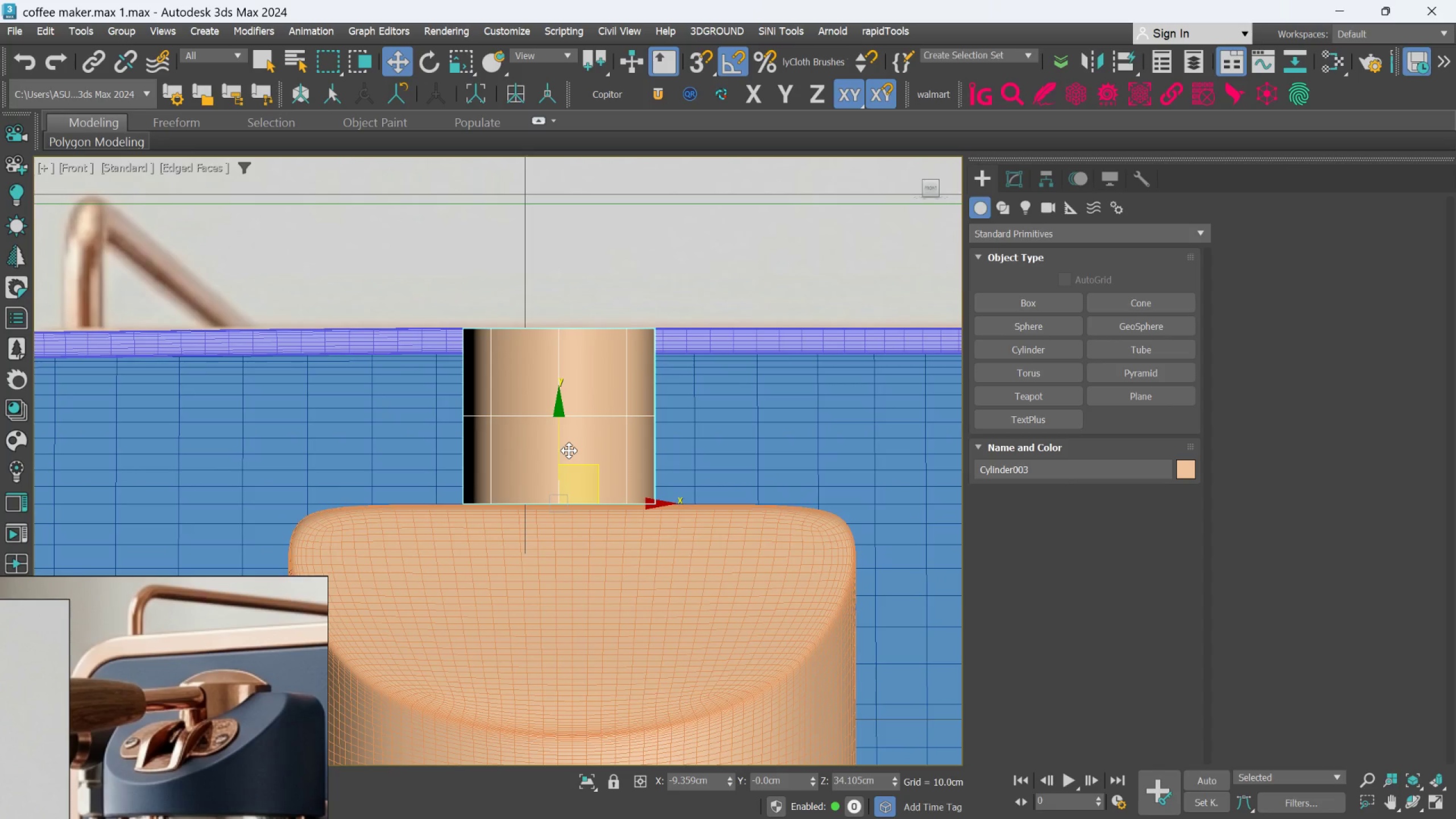 
scroll: coordinate [569, 450], scroll_direction: none, amount: 0.0
 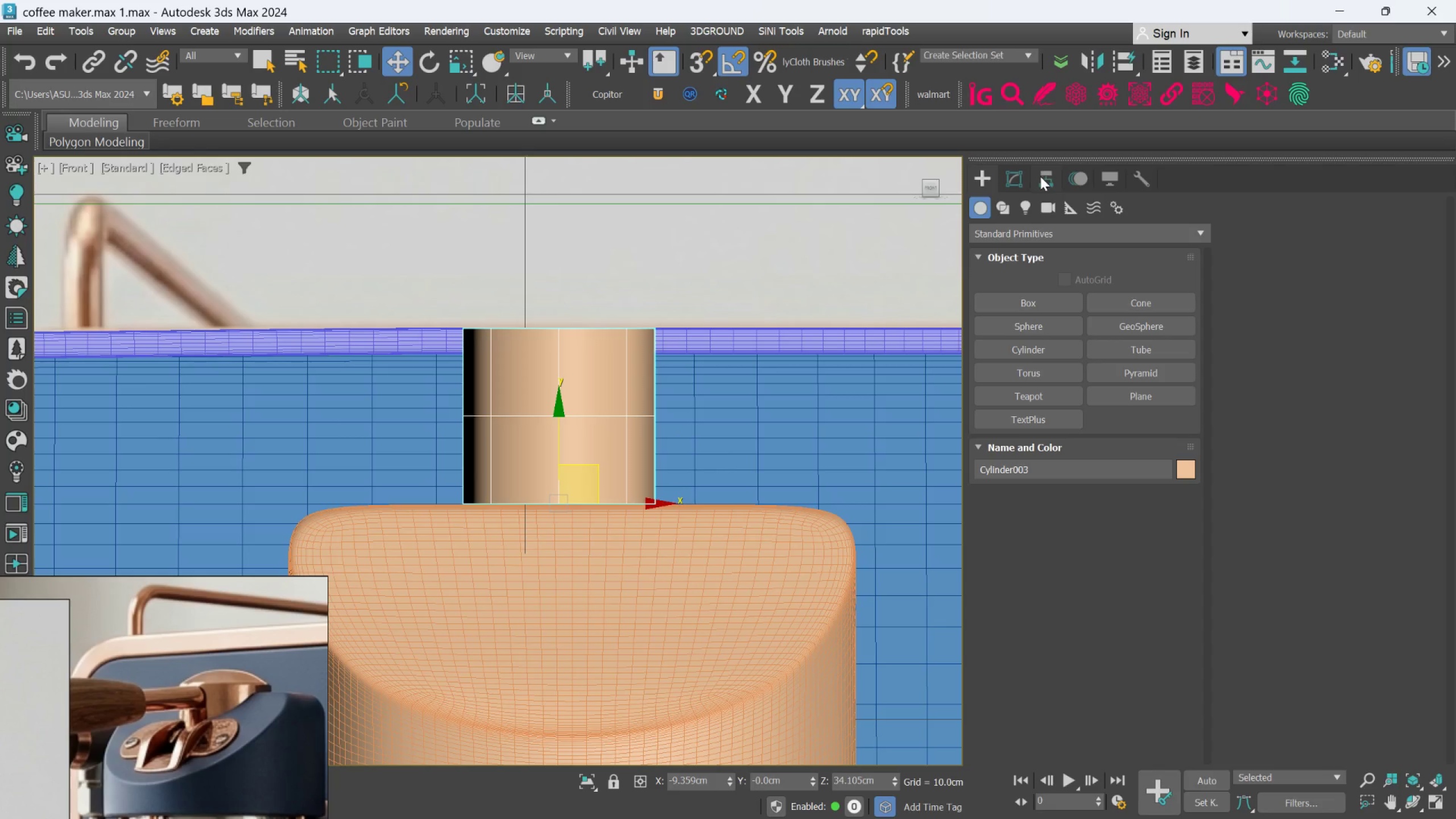 
wait(5.64)
 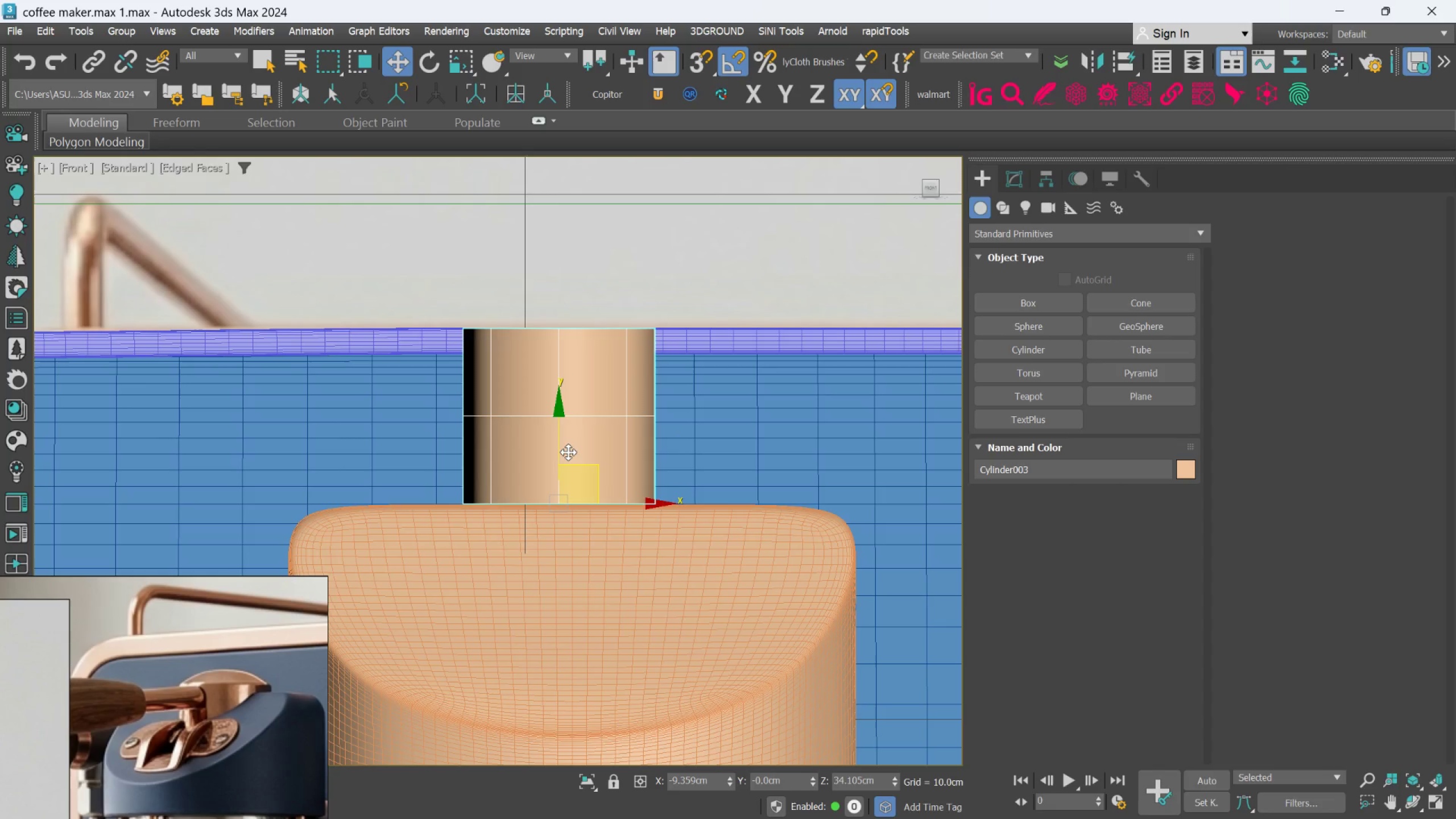 
left_click([986, 176])
 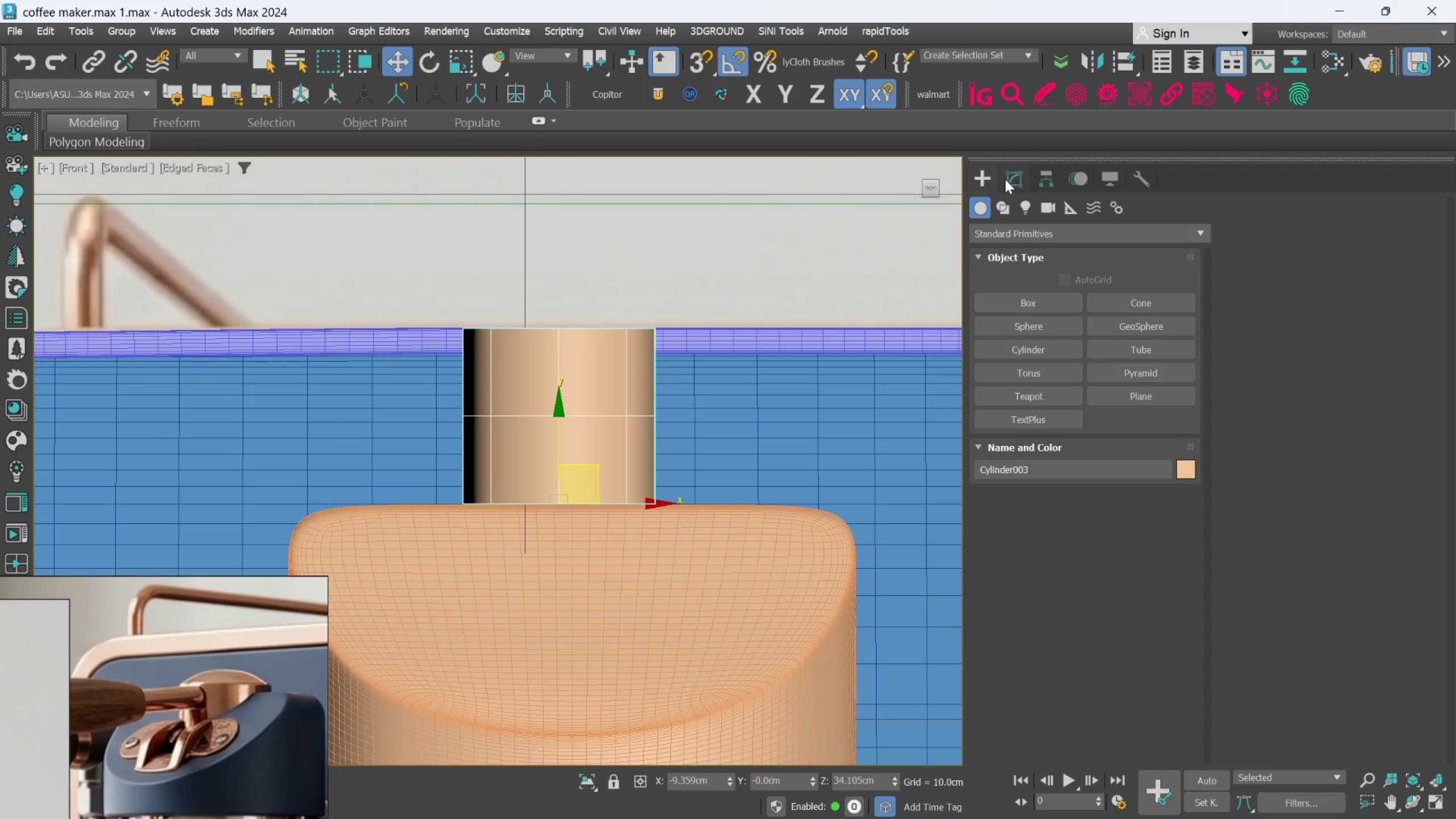 
left_click([1008, 177])
 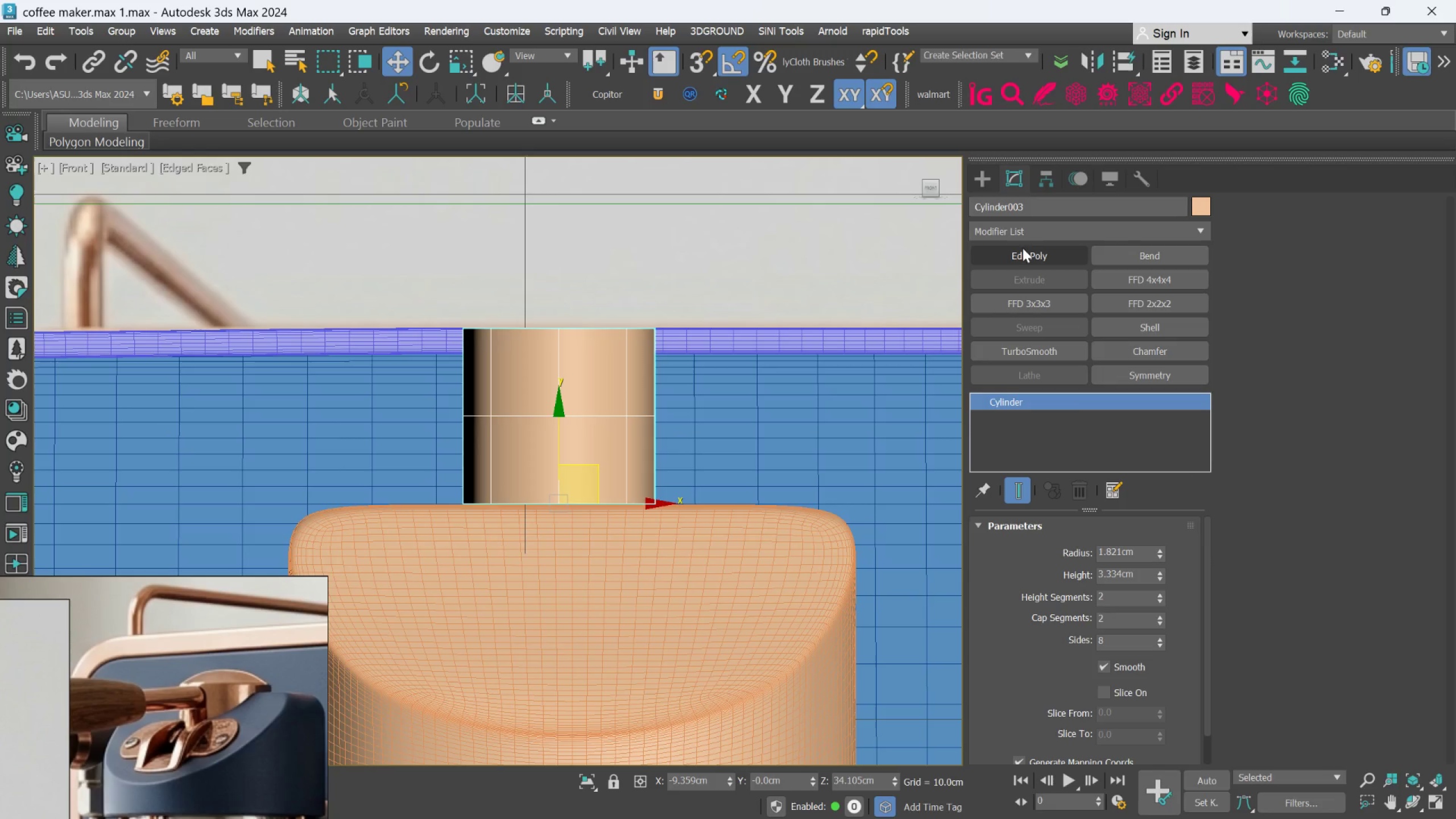 
left_click([1023, 253])
 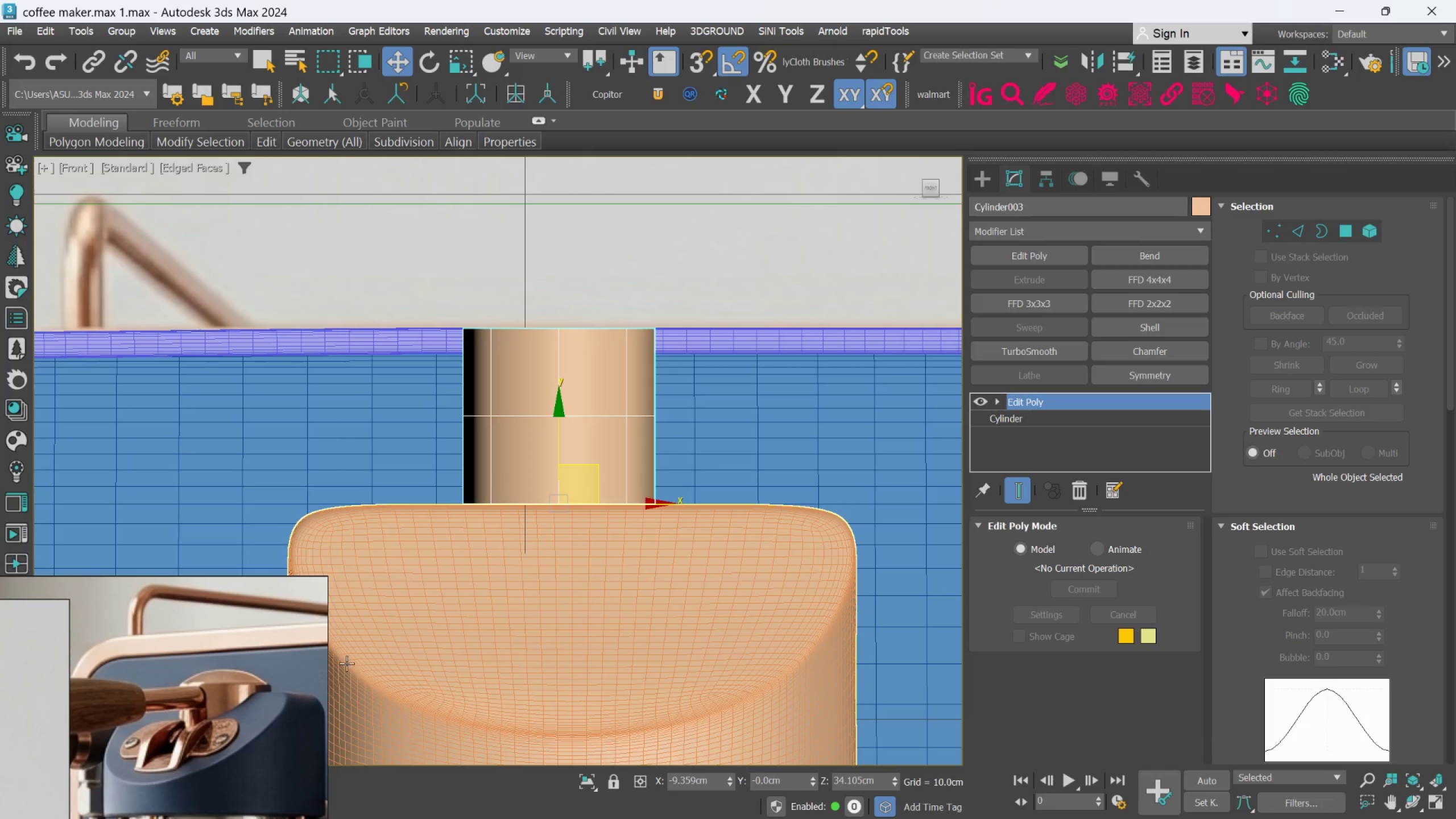 
scroll: coordinate [224, 670], scroll_direction: down, amount: 10.0
 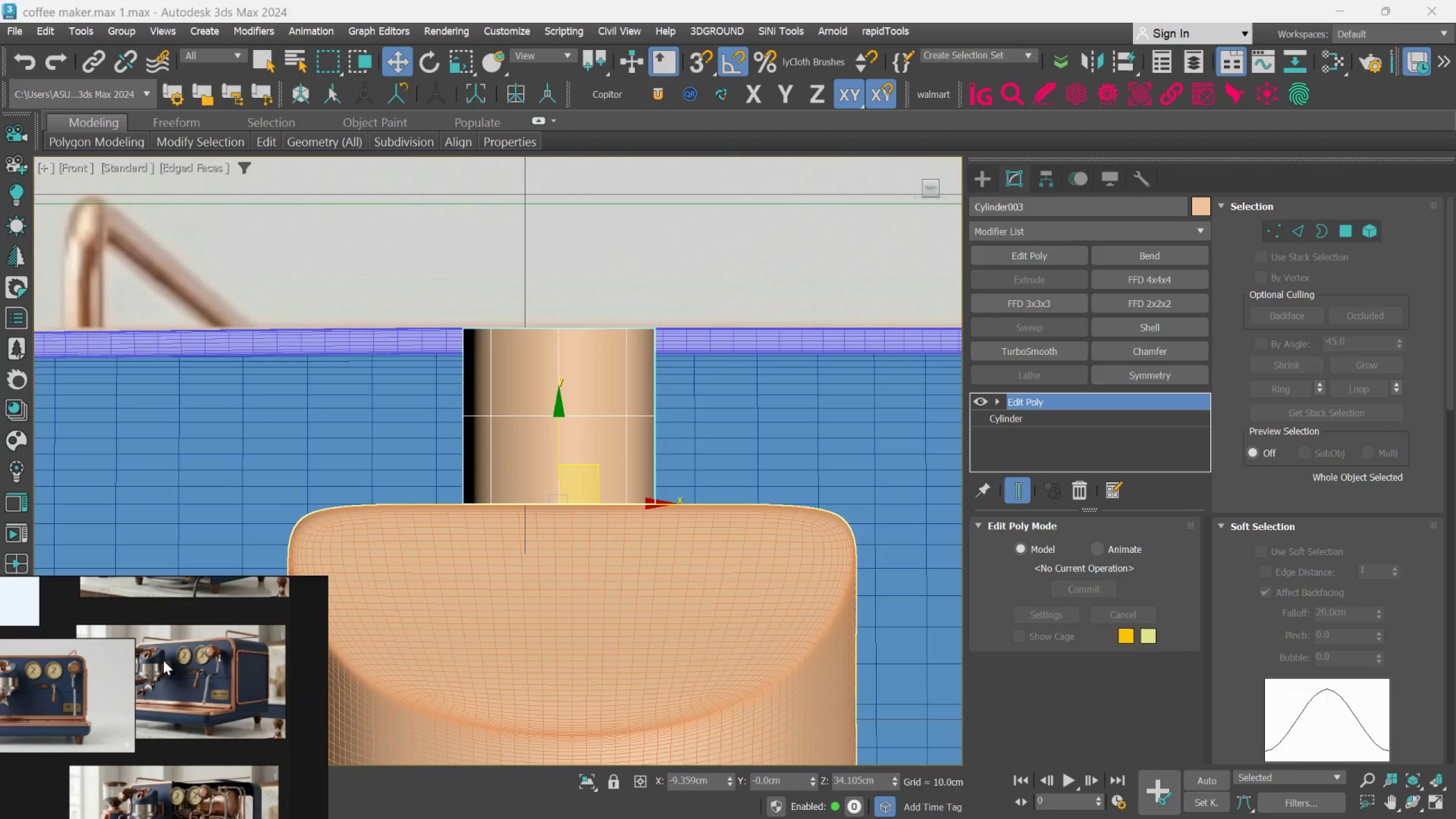 
scroll: coordinate [246, 690], scroll_direction: up, amount: 3.0
 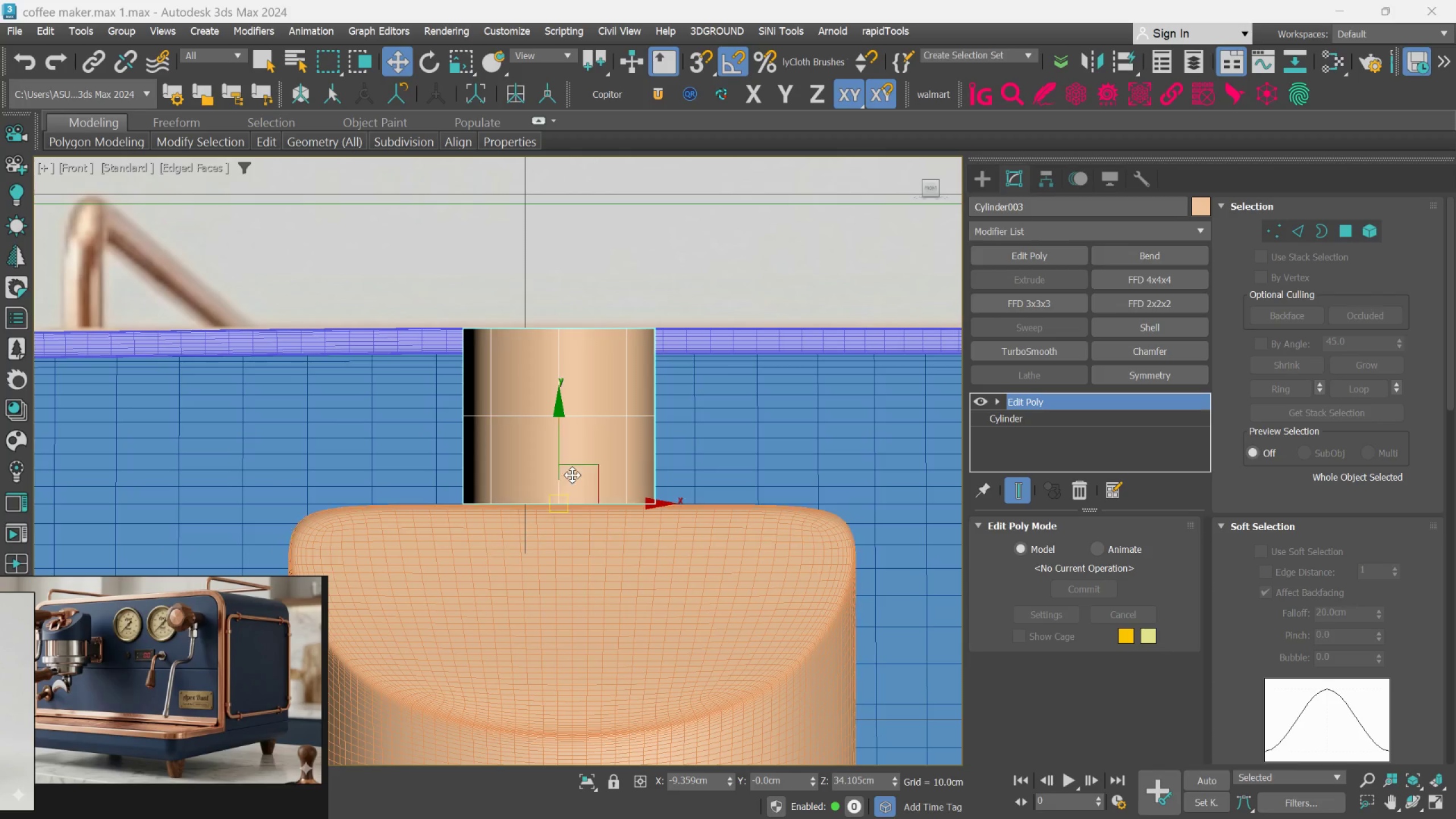 
scroll: coordinate [617, 490], scroll_direction: down, amount: 6.0
 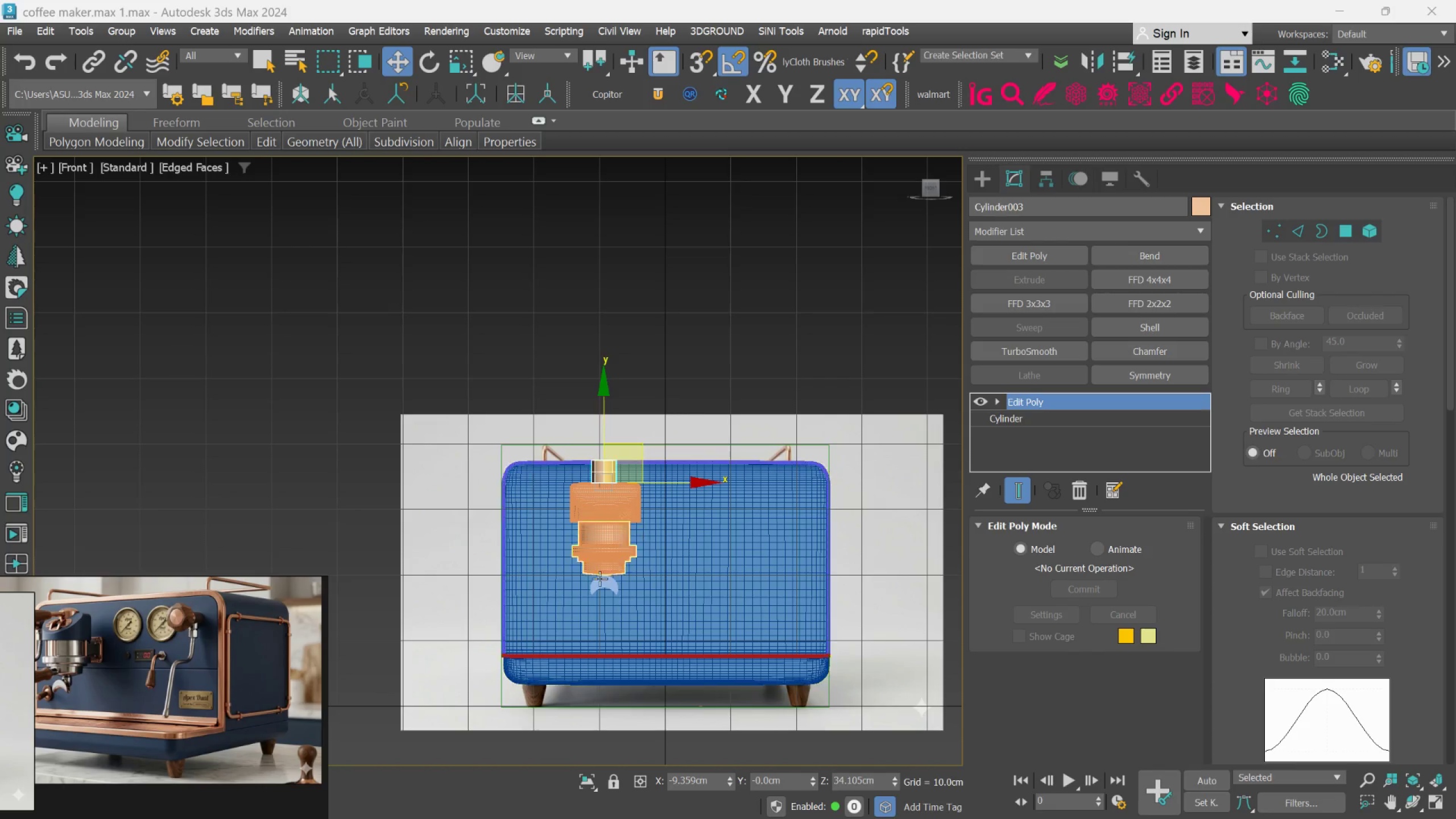 
scroll: coordinate [686, 356], scroll_direction: up, amount: 5.0
 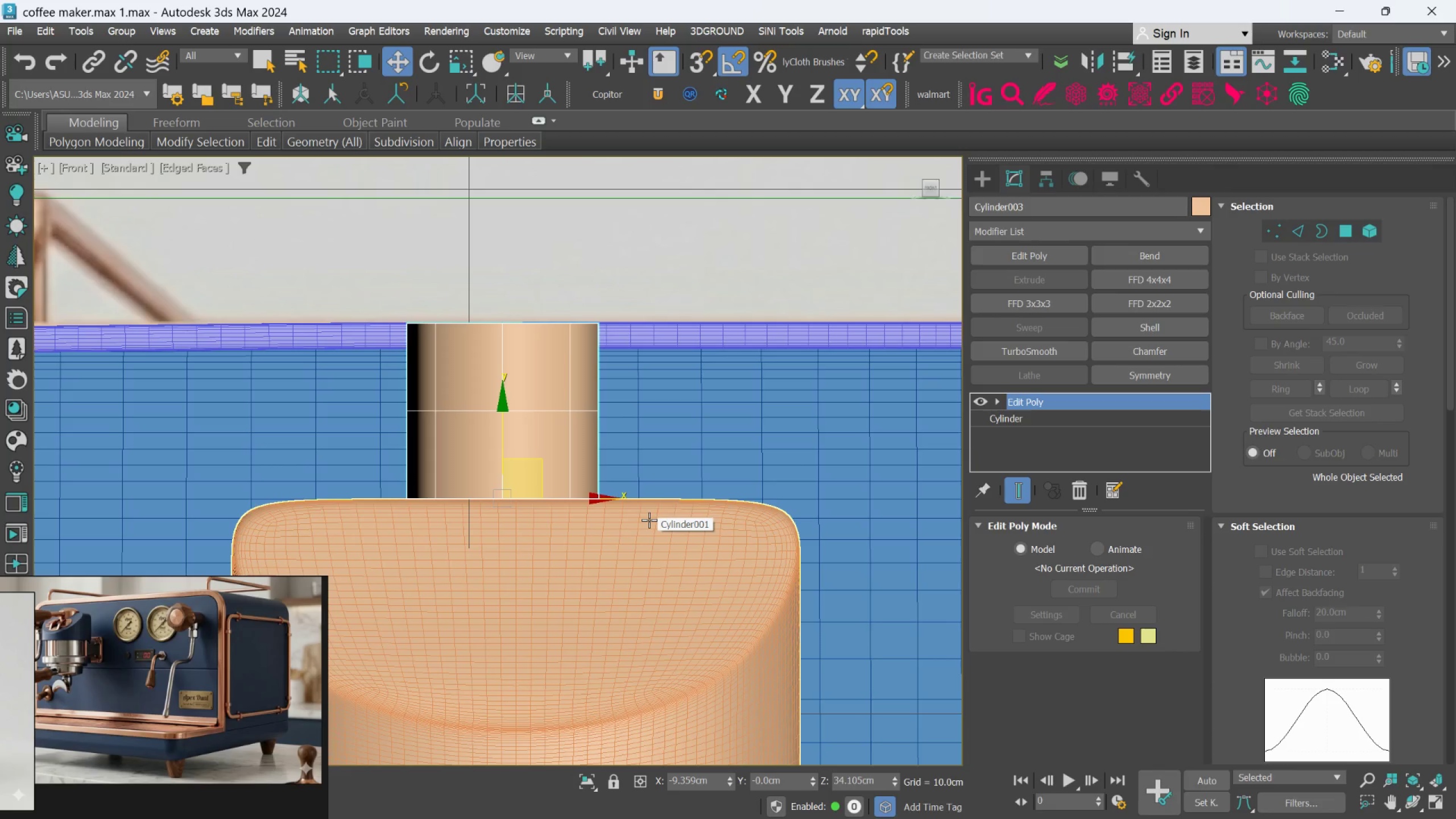 
wait(8.7)
 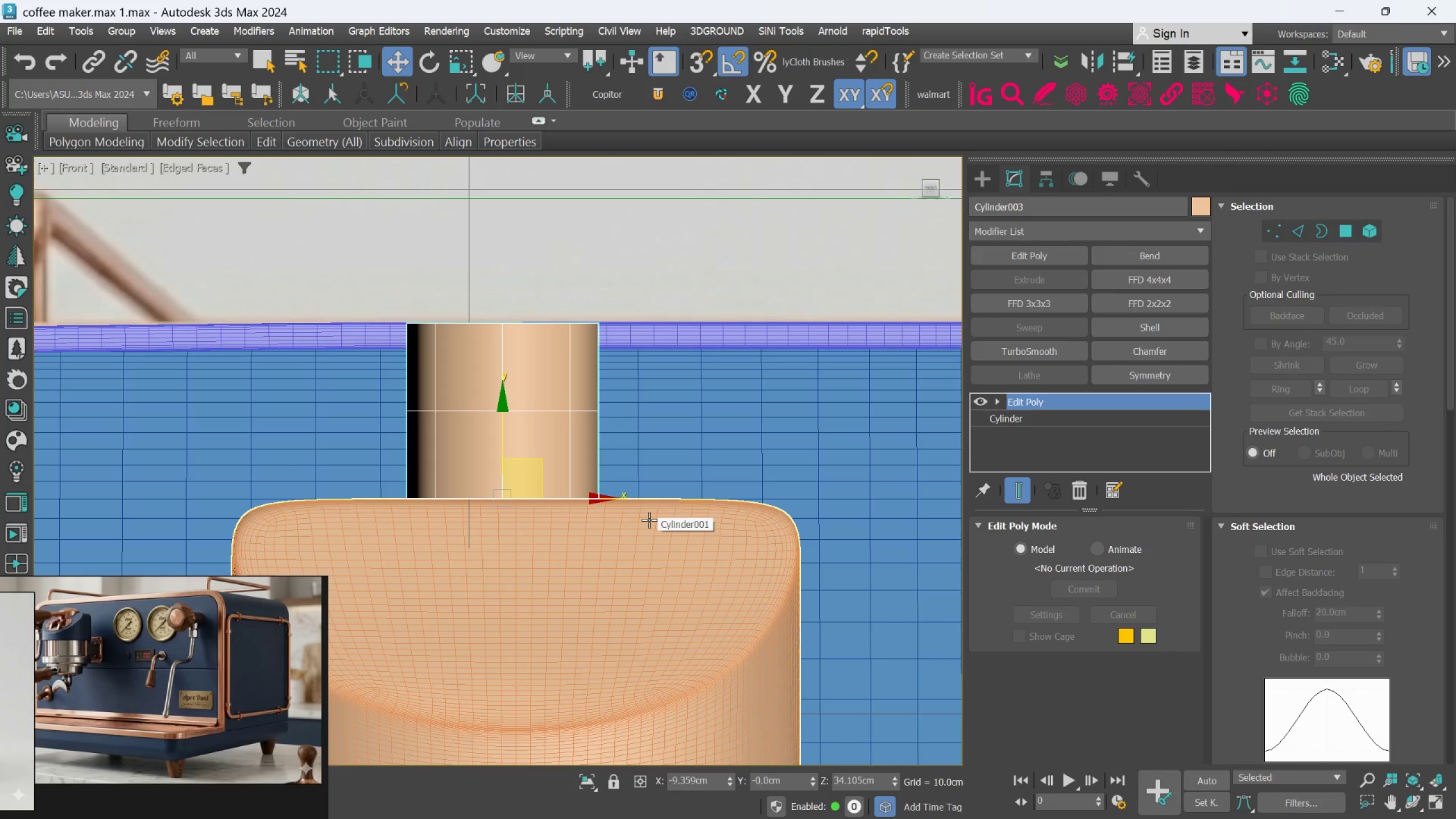 
mouse_move([1359, 233])
 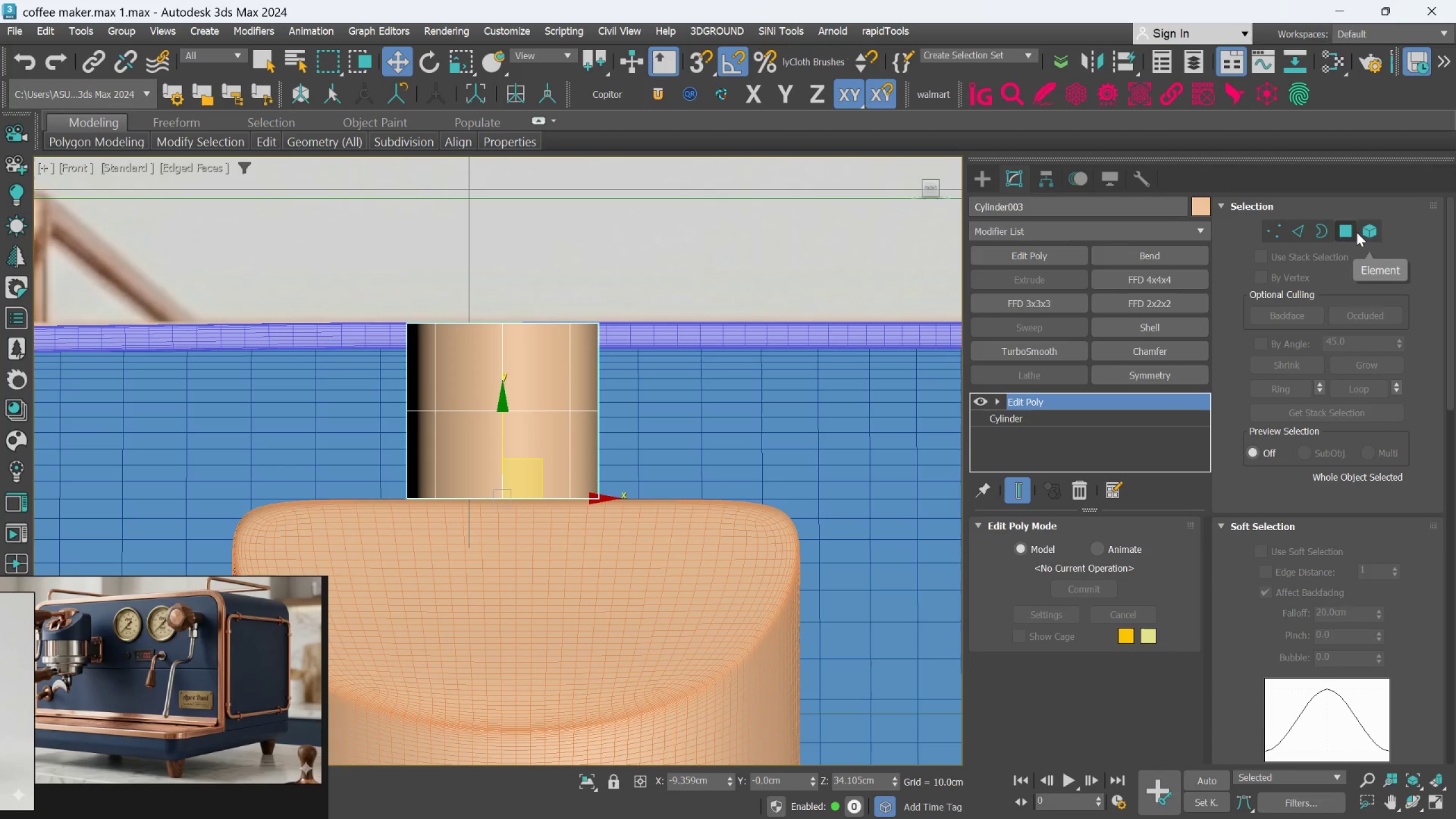 
left_click([1356, 232])
 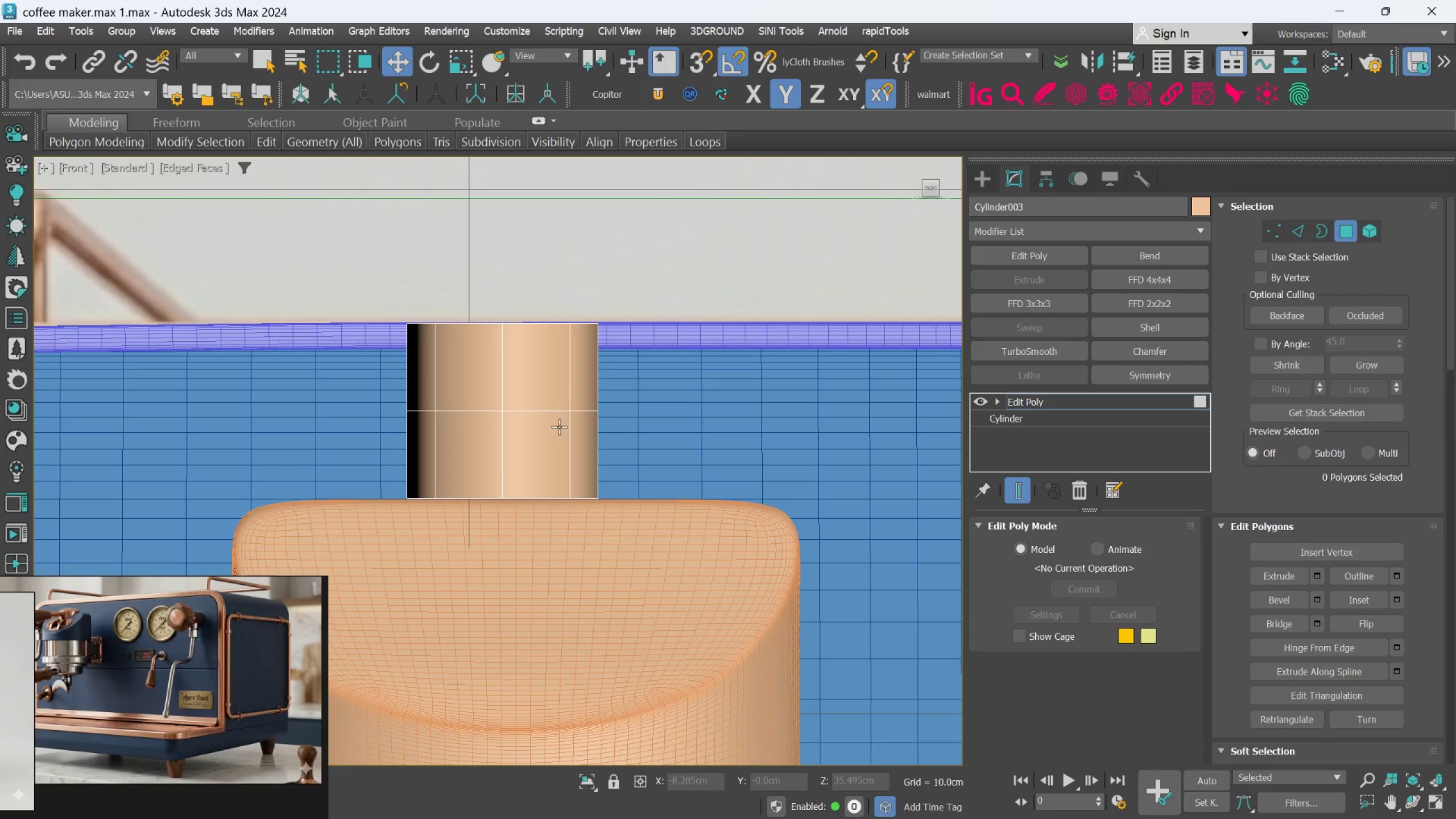 
left_click([559, 446])
 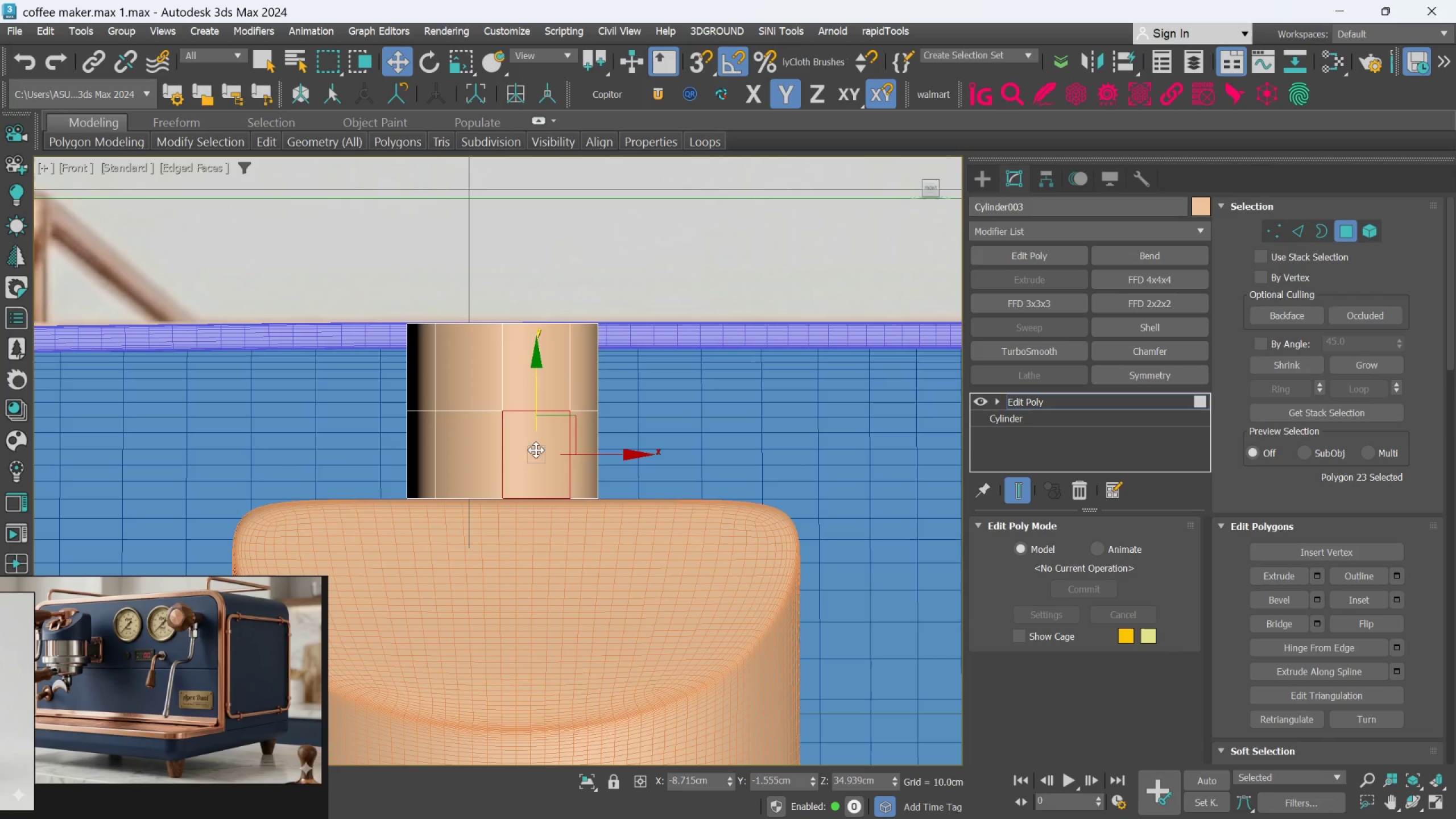 
hold_key(key=ControlLeft, duration=0.86)
double_click([493, 449])
 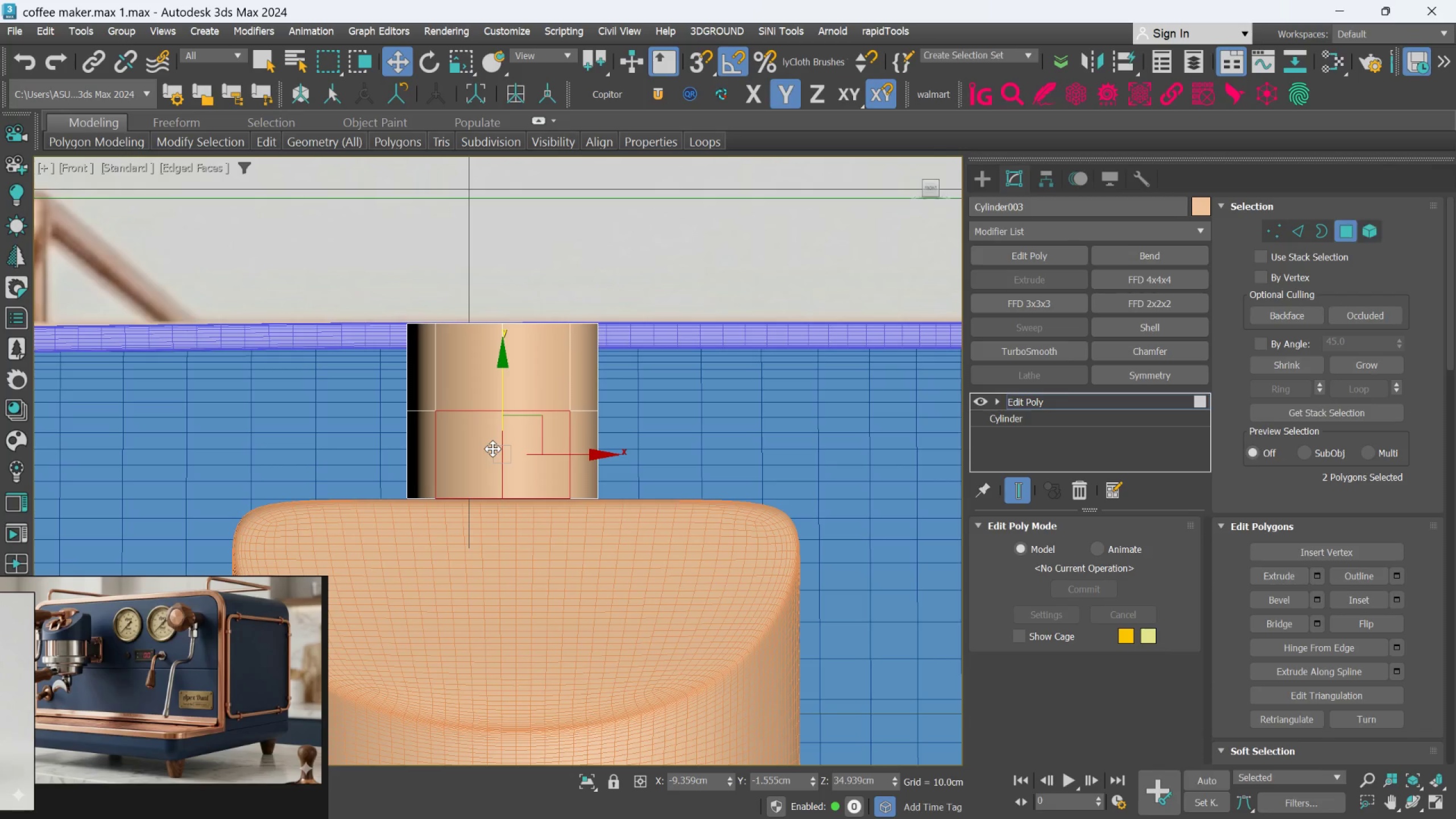 
triple_click([493, 449])
 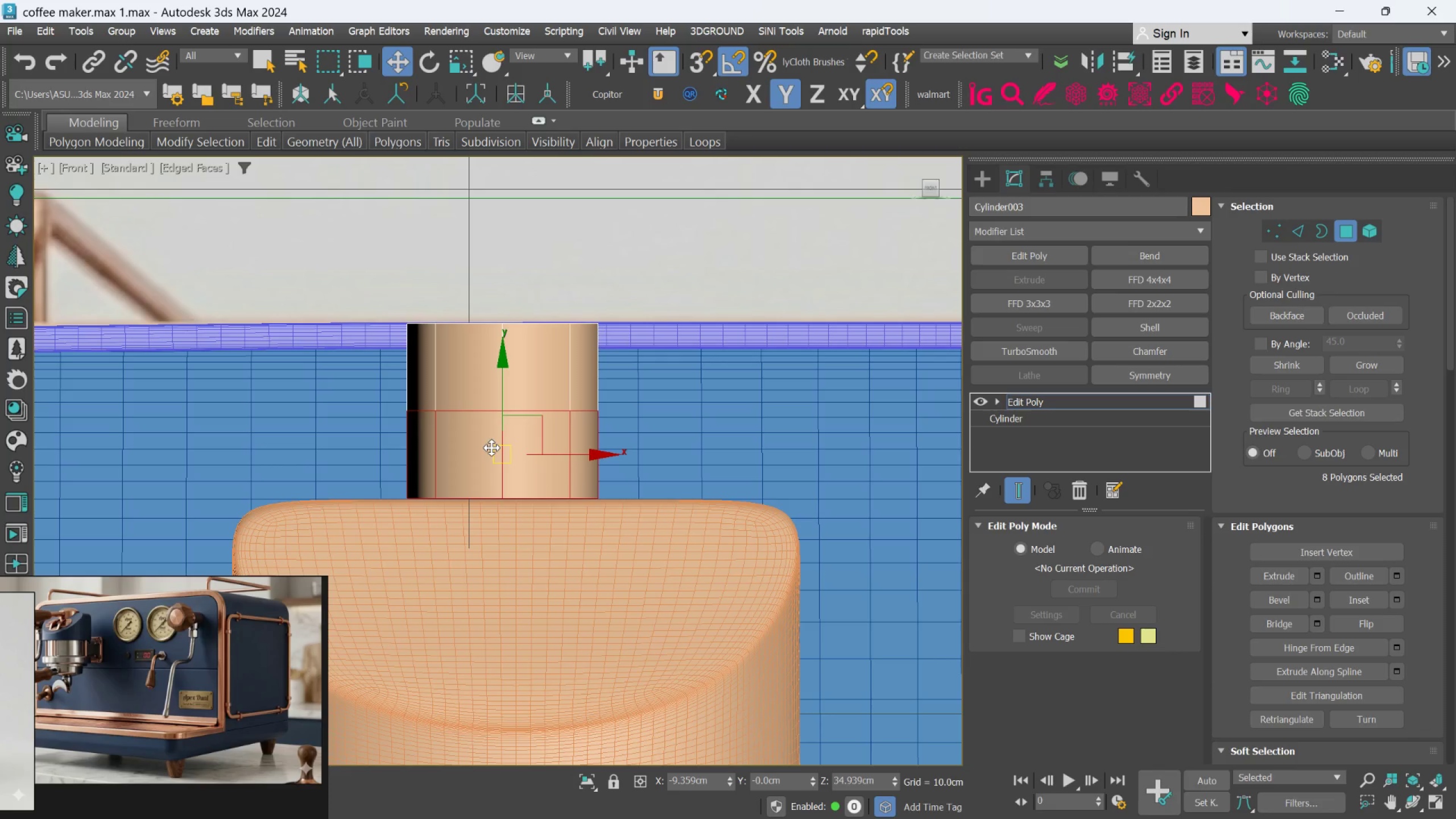 
key(Delete)
 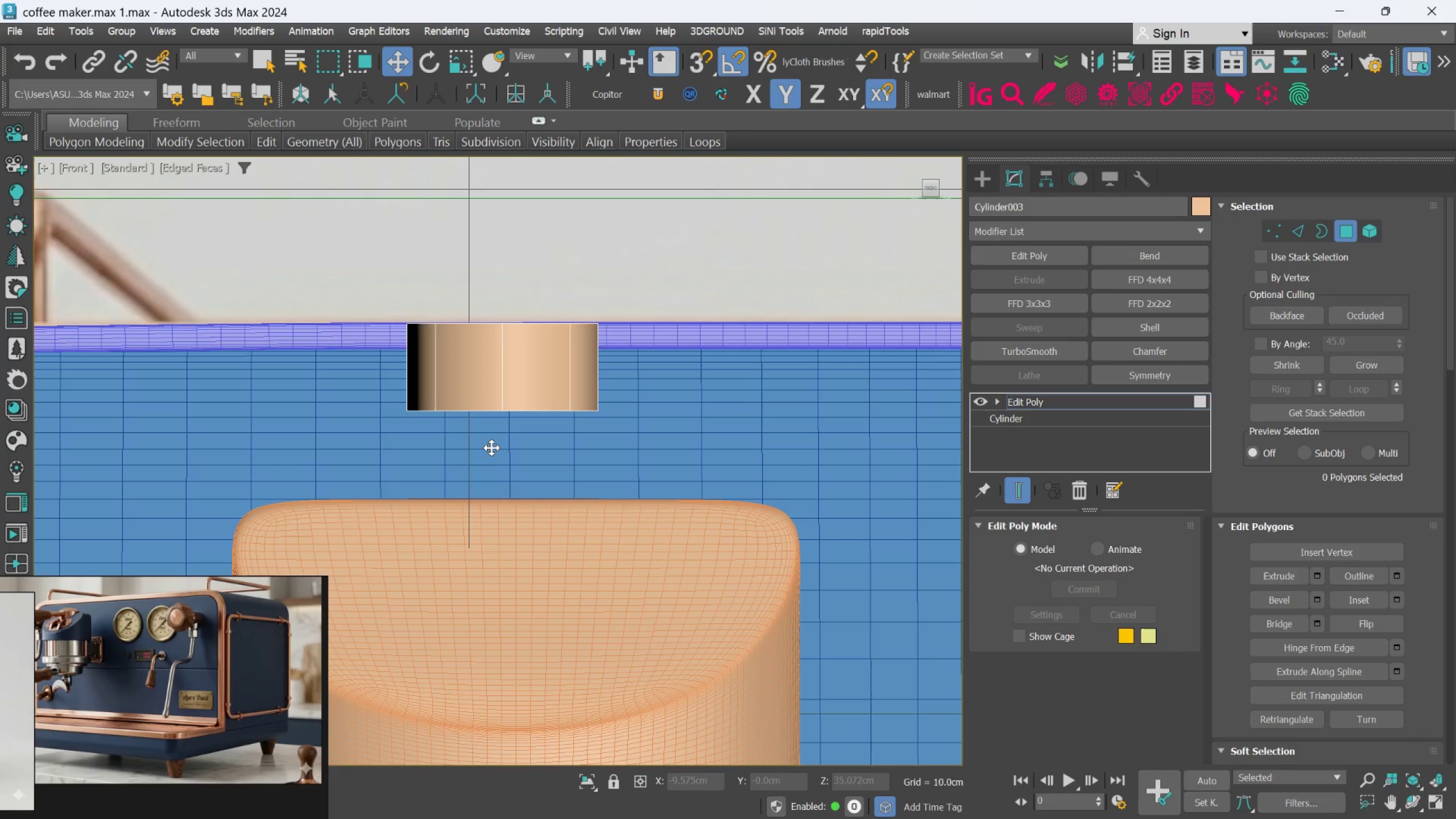 
hold_key(key=AltLeft, duration=0.72)
 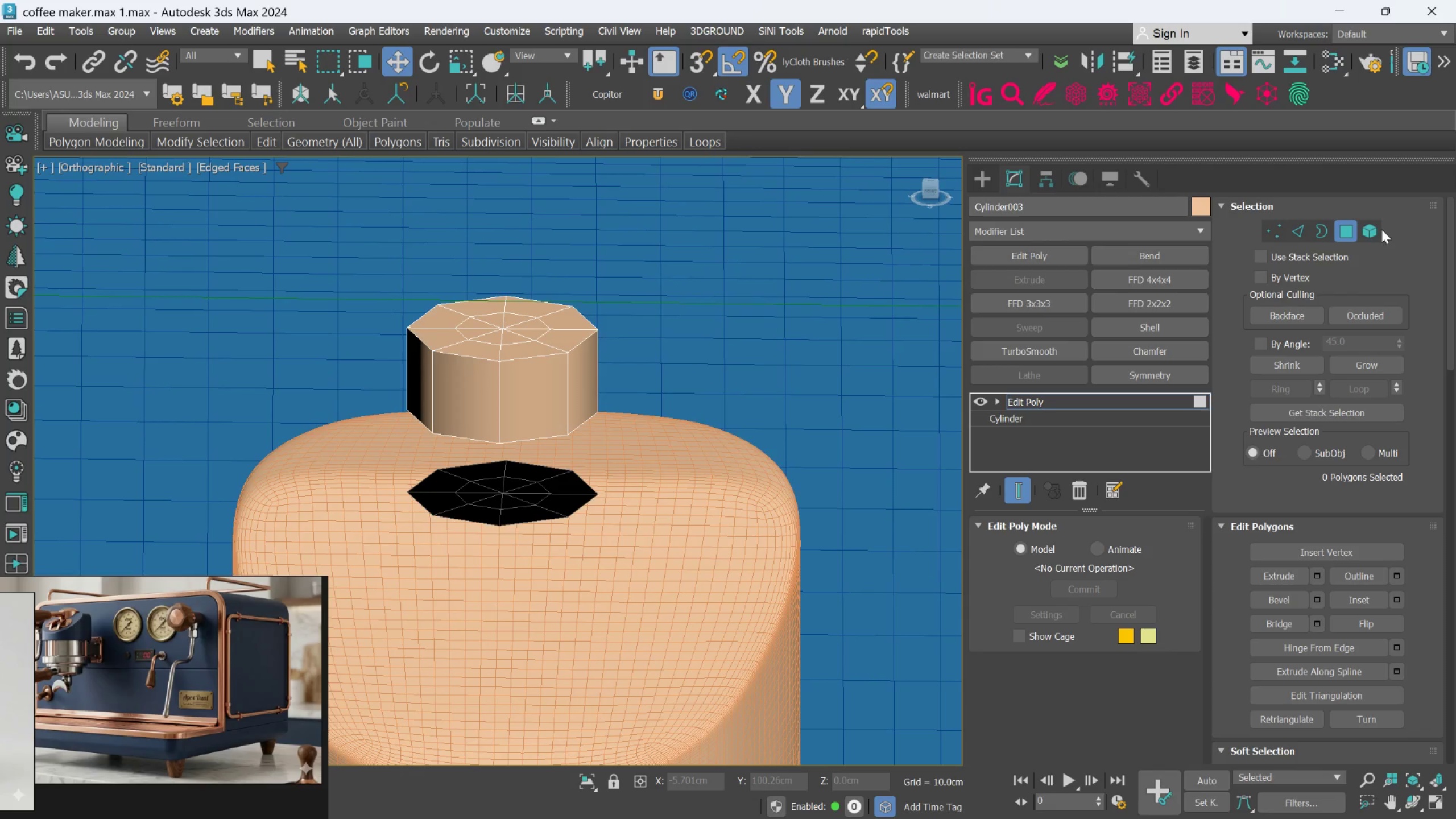 
left_click([1379, 229])
 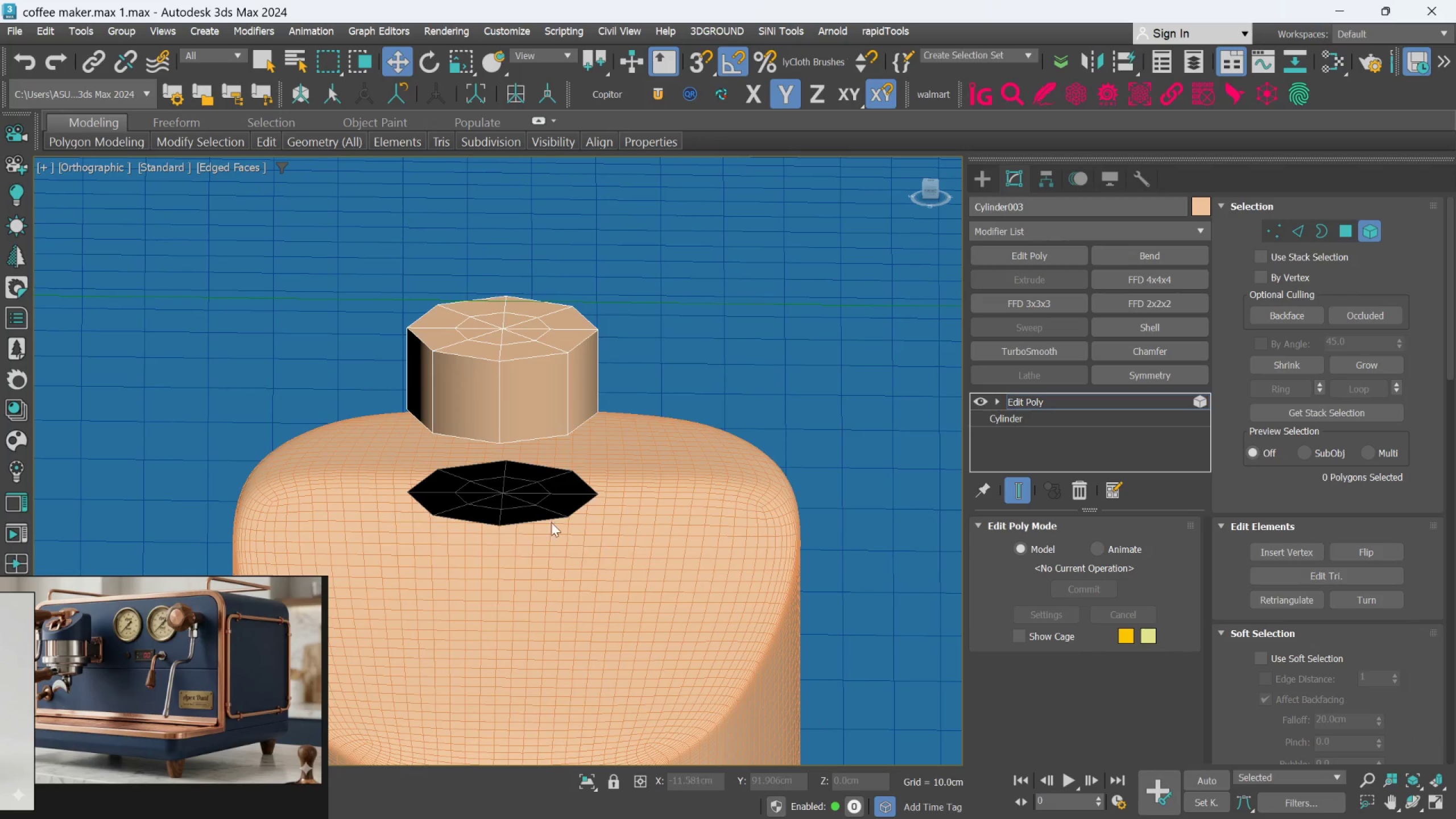 
left_click([526, 497])
 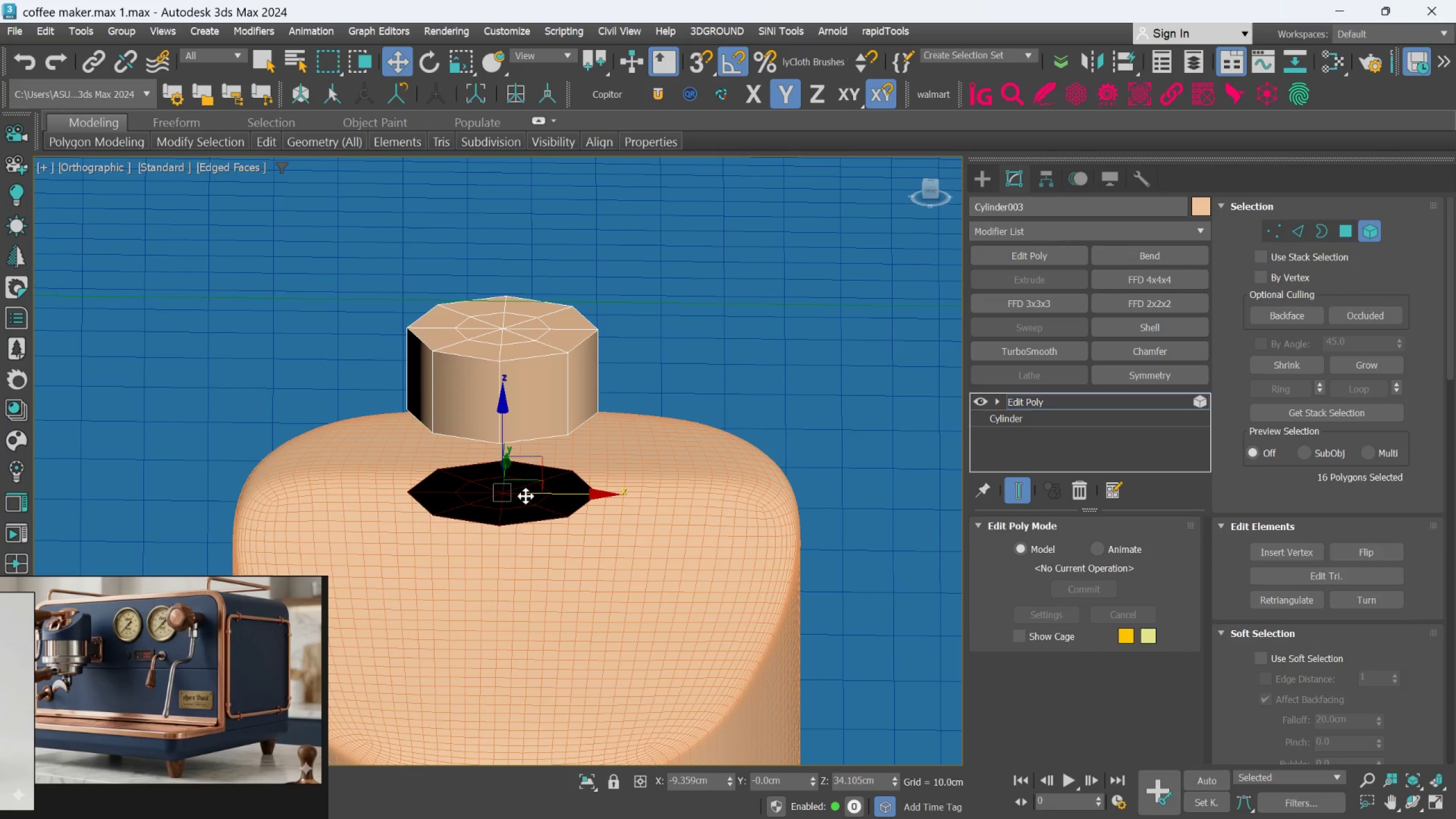 
key(Delete)
 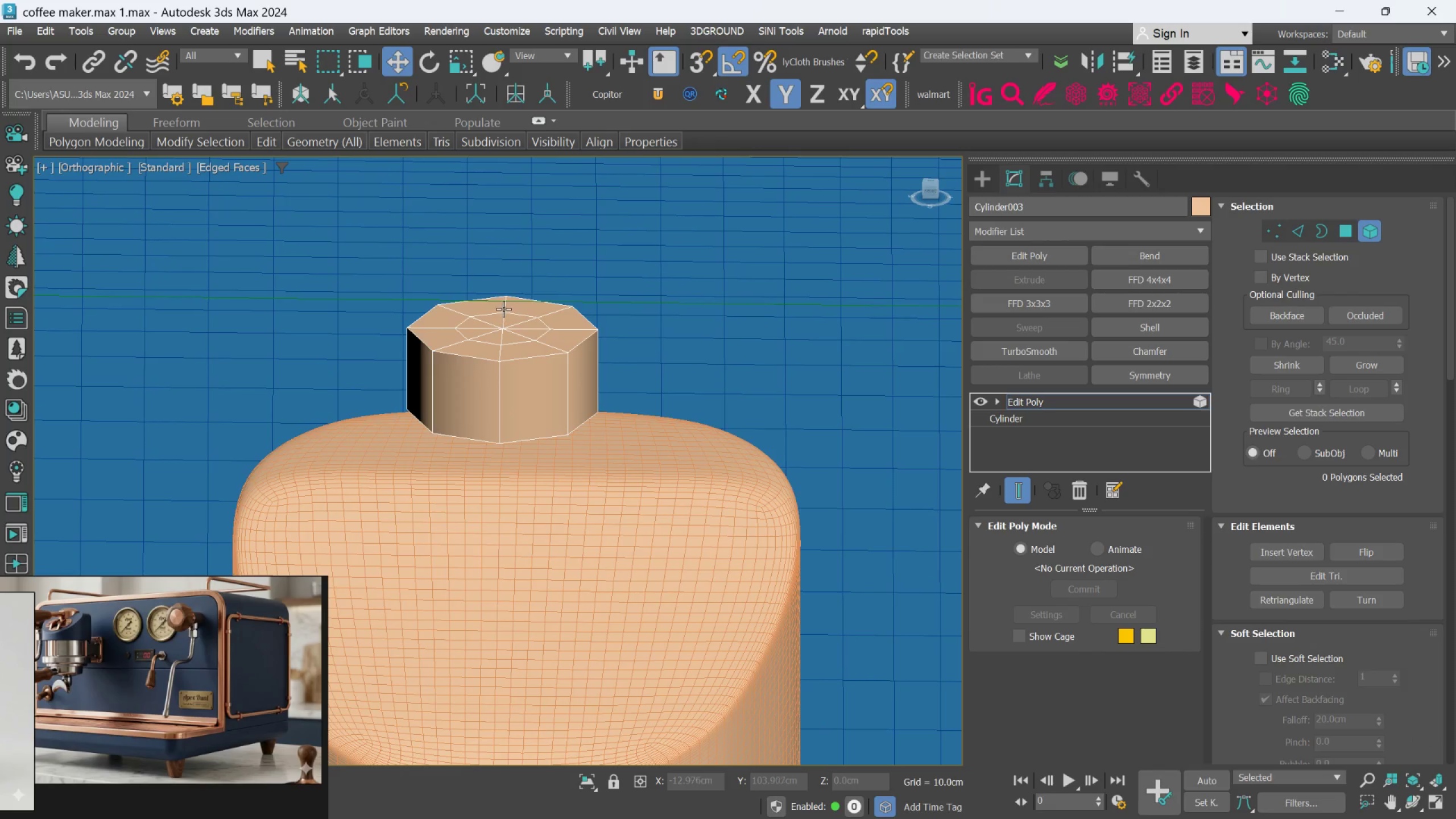 
left_click([513, 351])
 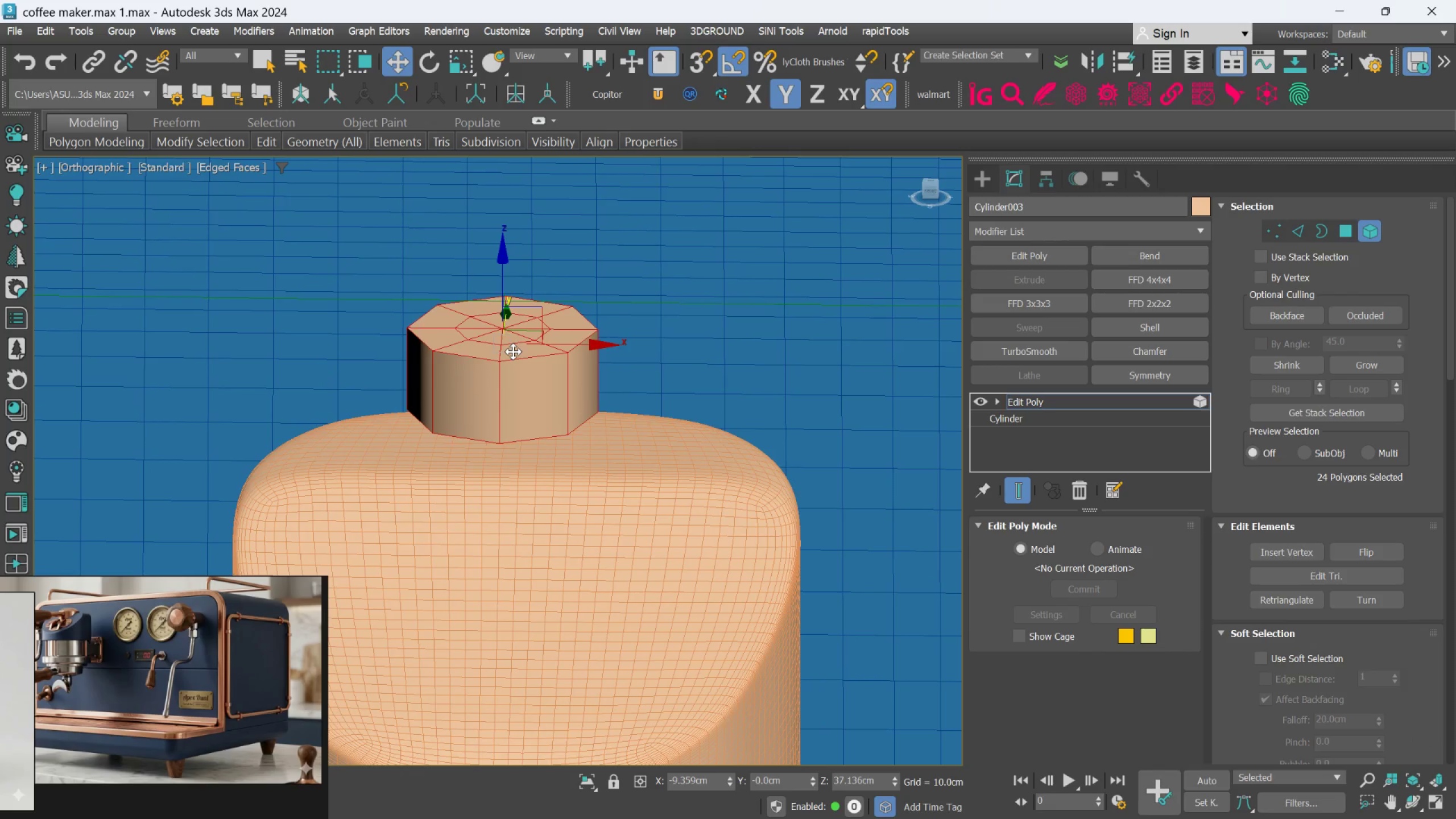 
key(Control+ControlLeft)
 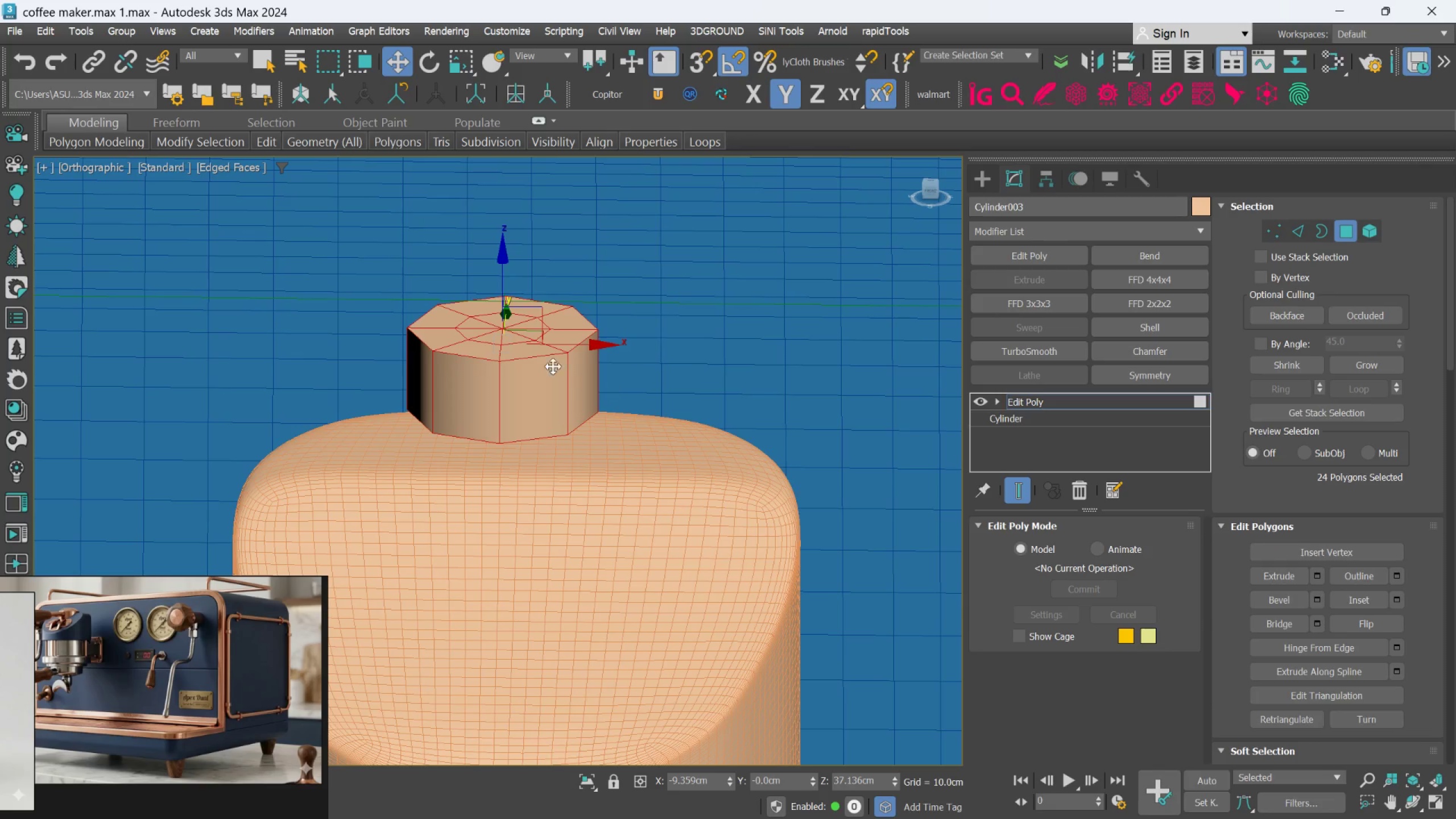 
left_click([524, 349])
 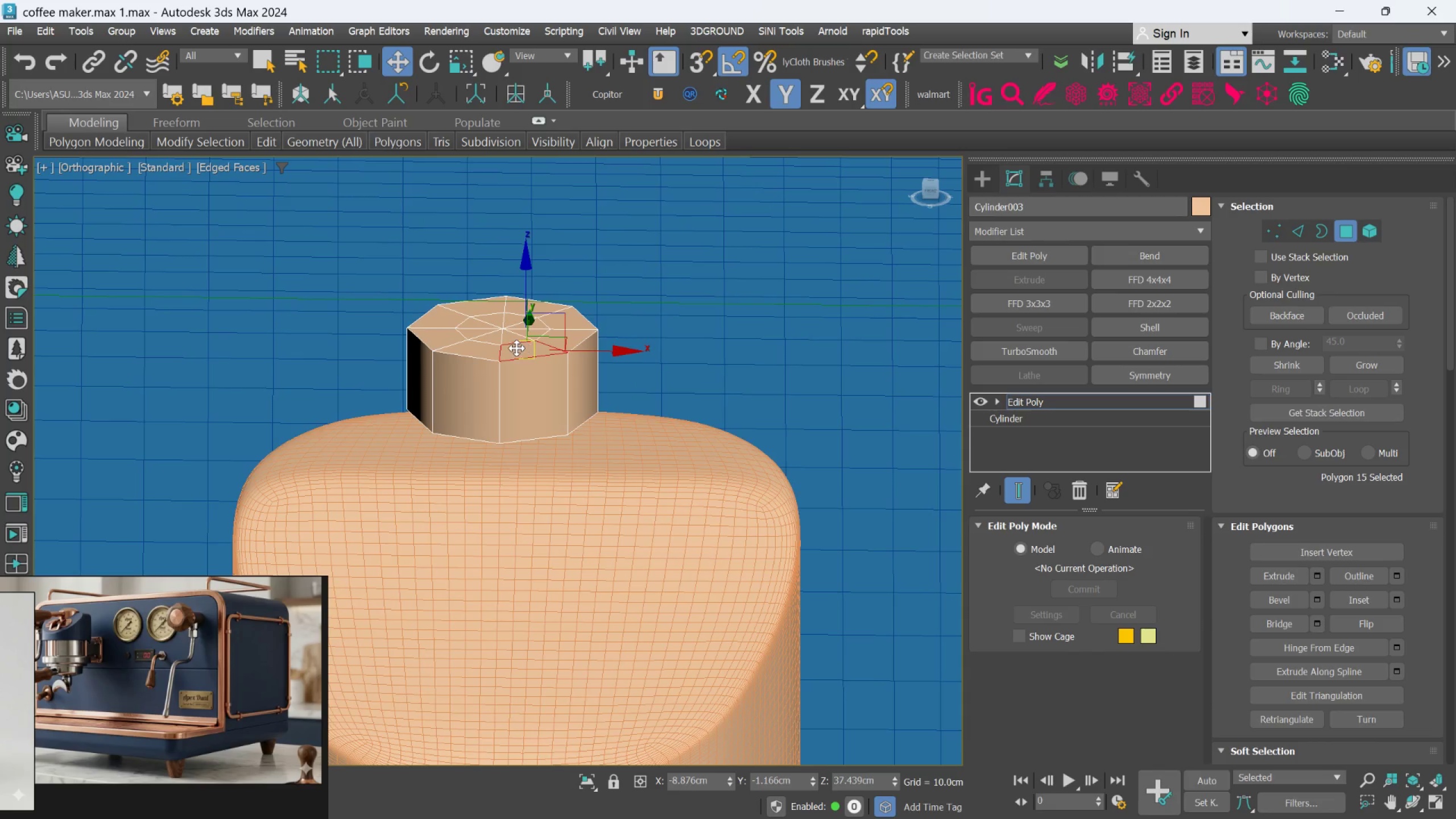 
hold_key(key=ControlLeft, duration=0.89)
double_click([488, 348])
 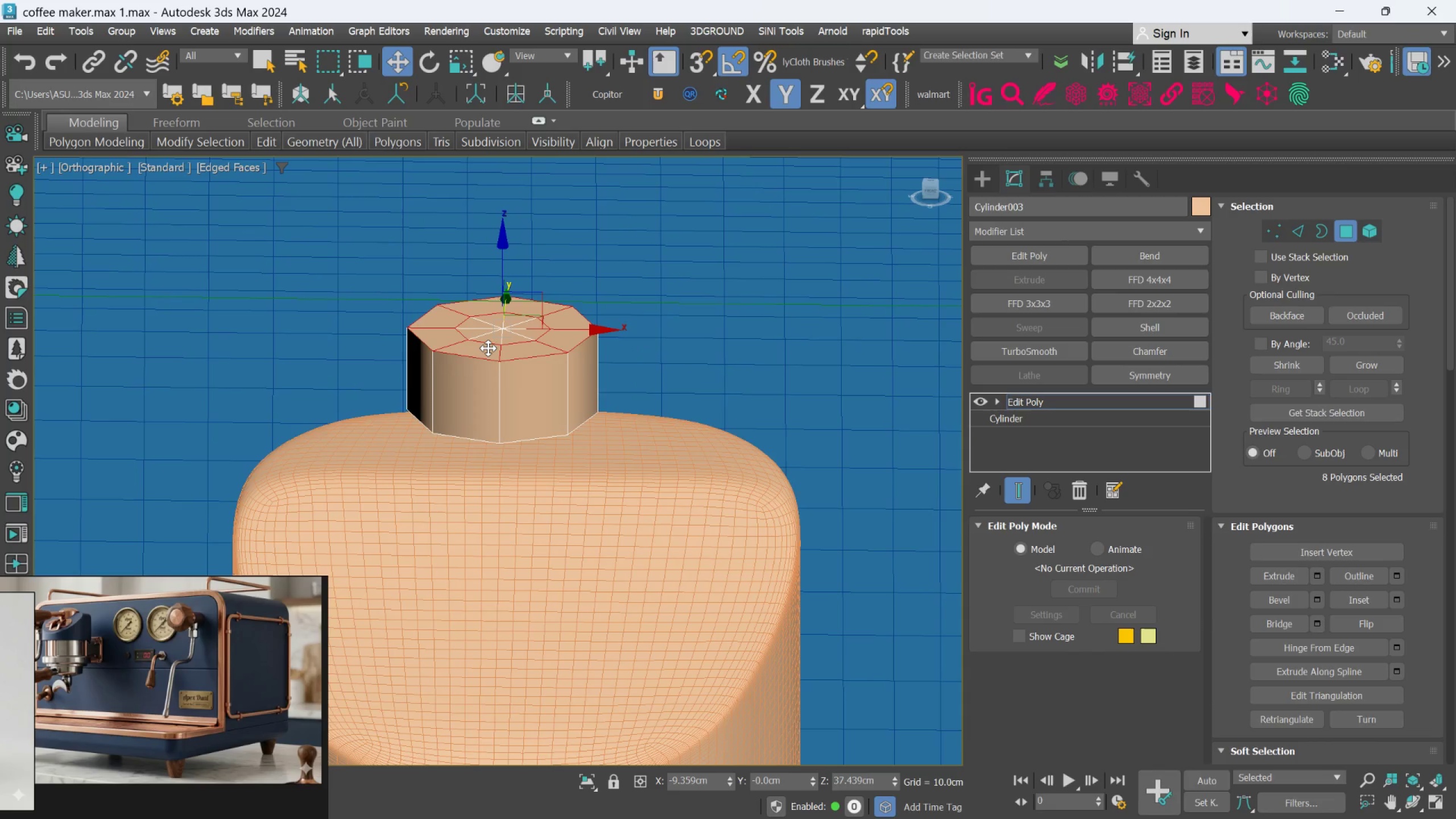 
key(Delete)
 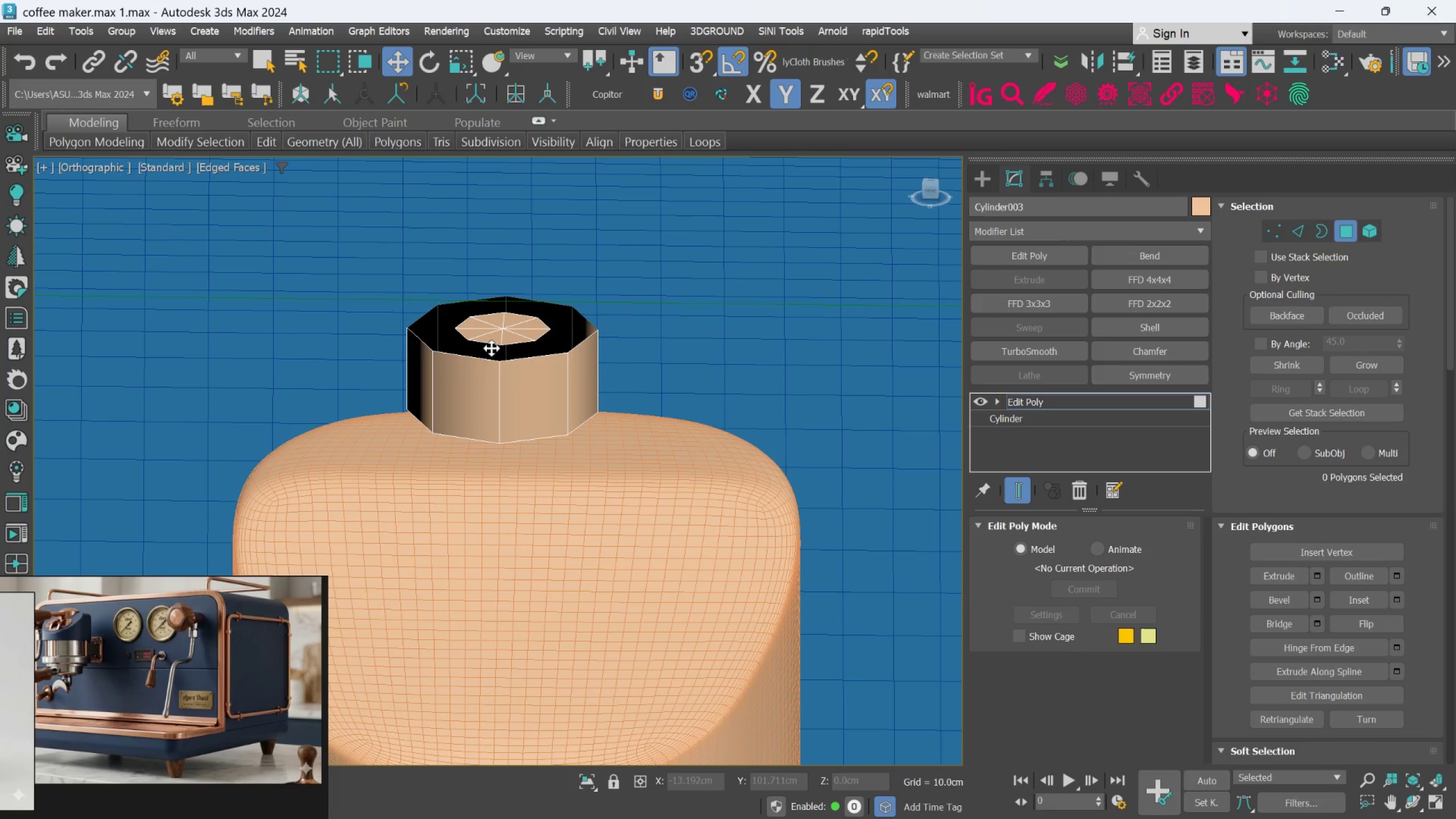 
scroll: coordinate [501, 307], scroll_direction: up, amount: 2.0
 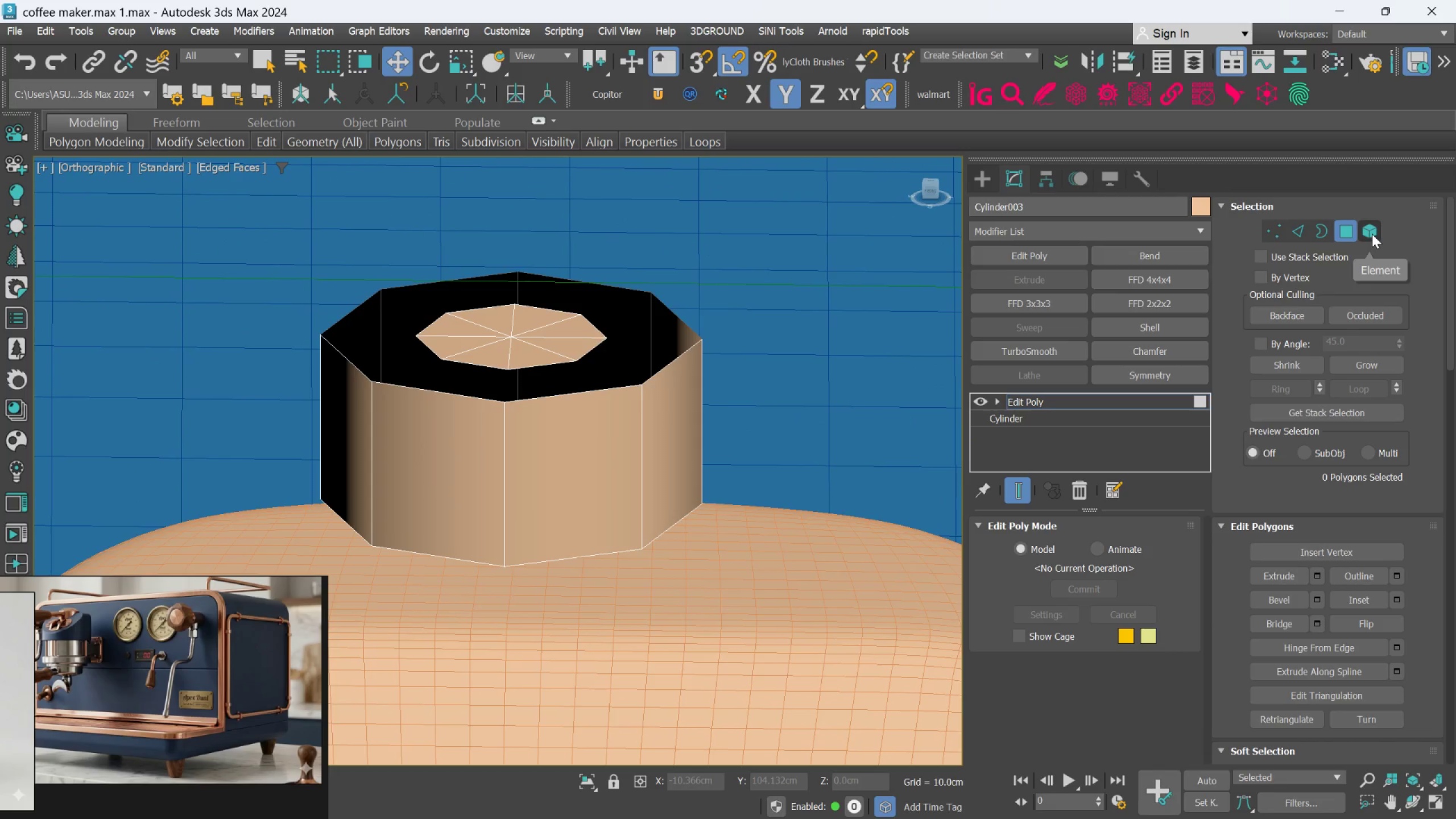 
left_click([1369, 233])
 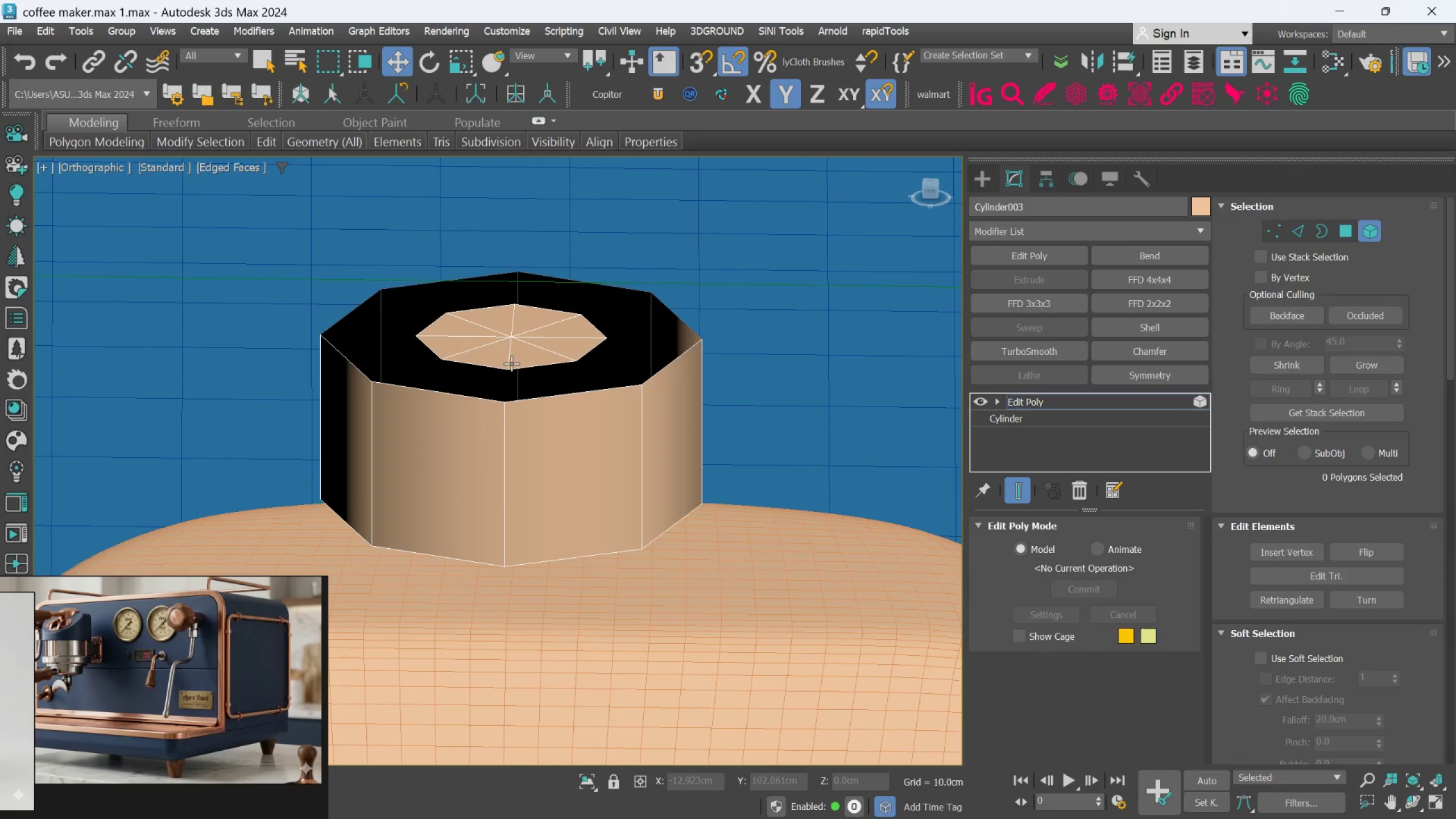 
left_click([511, 363])
 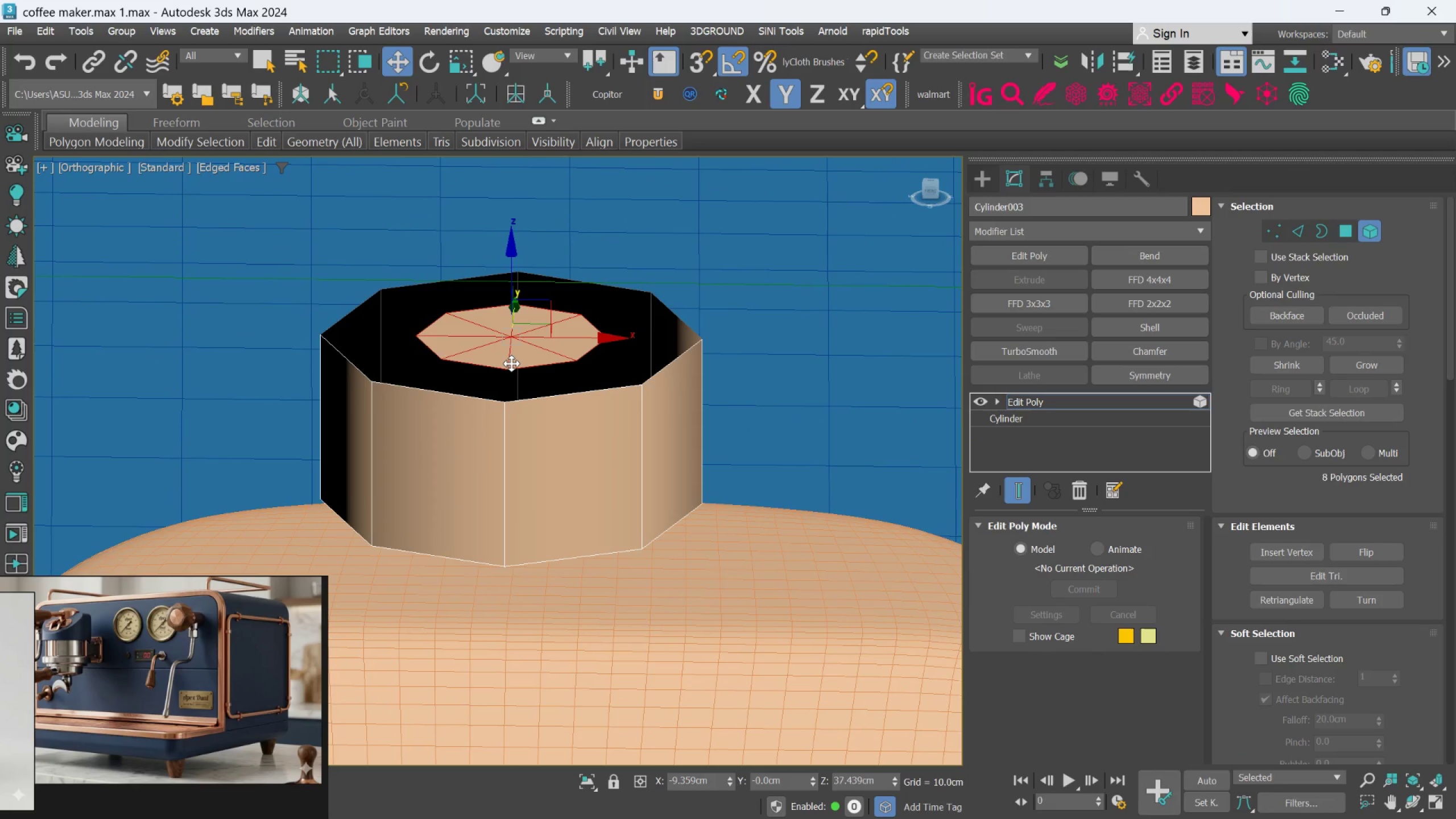 
key(Delete)
 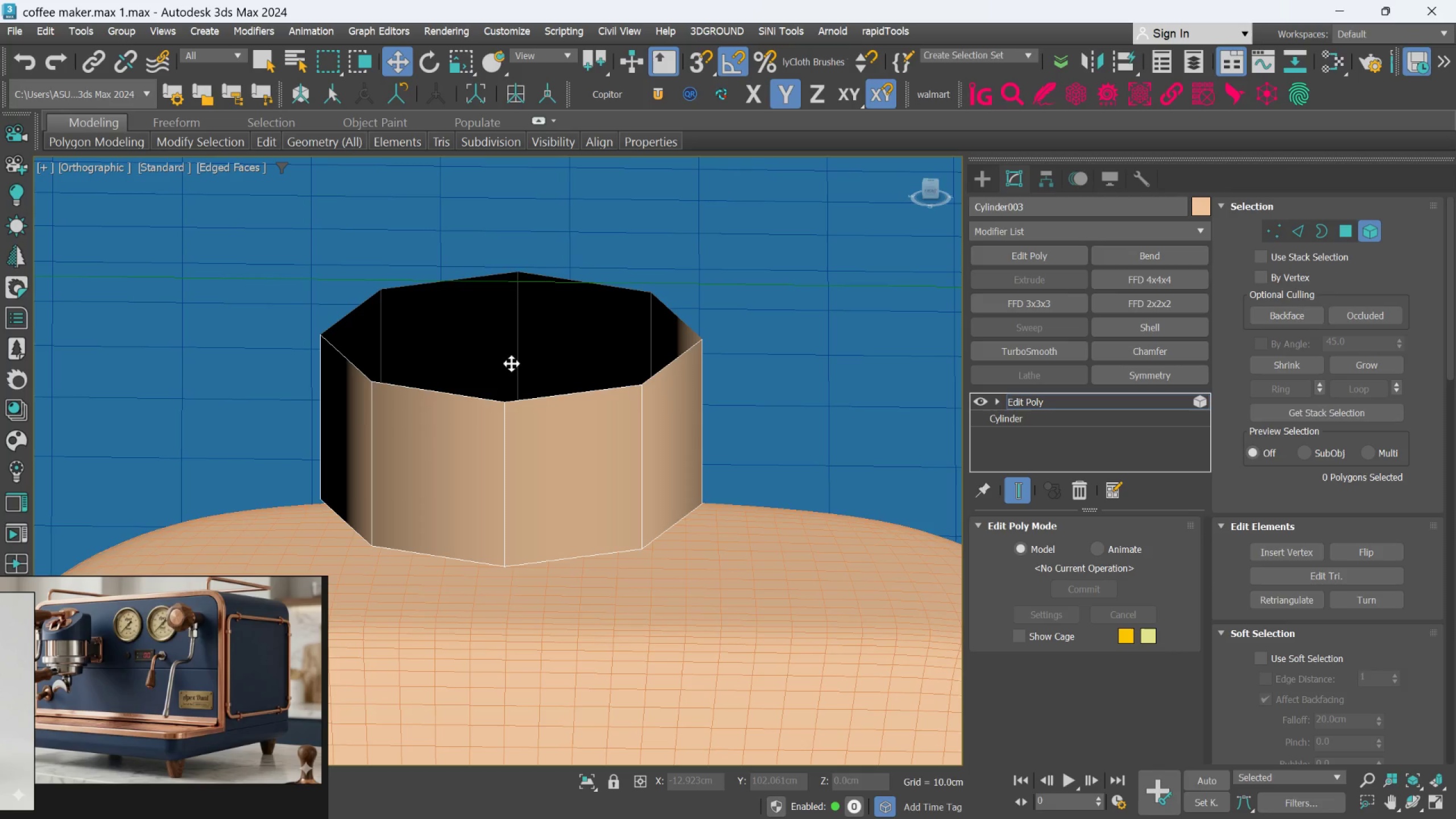 
hold_key(key=AltLeft, duration=0.56)
 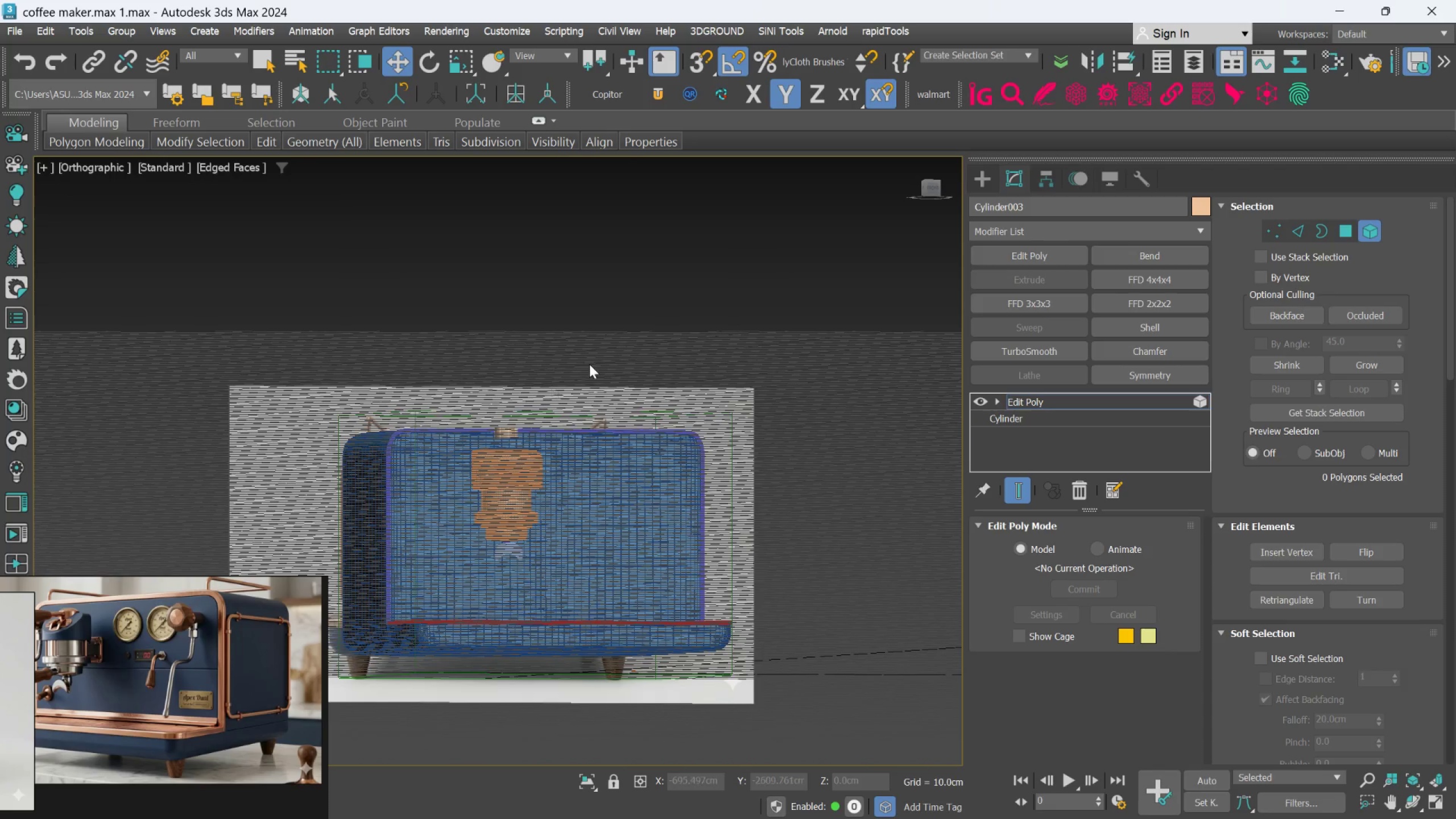 
scroll: coordinate [506, 436], scroll_direction: down, amount: 10.0
 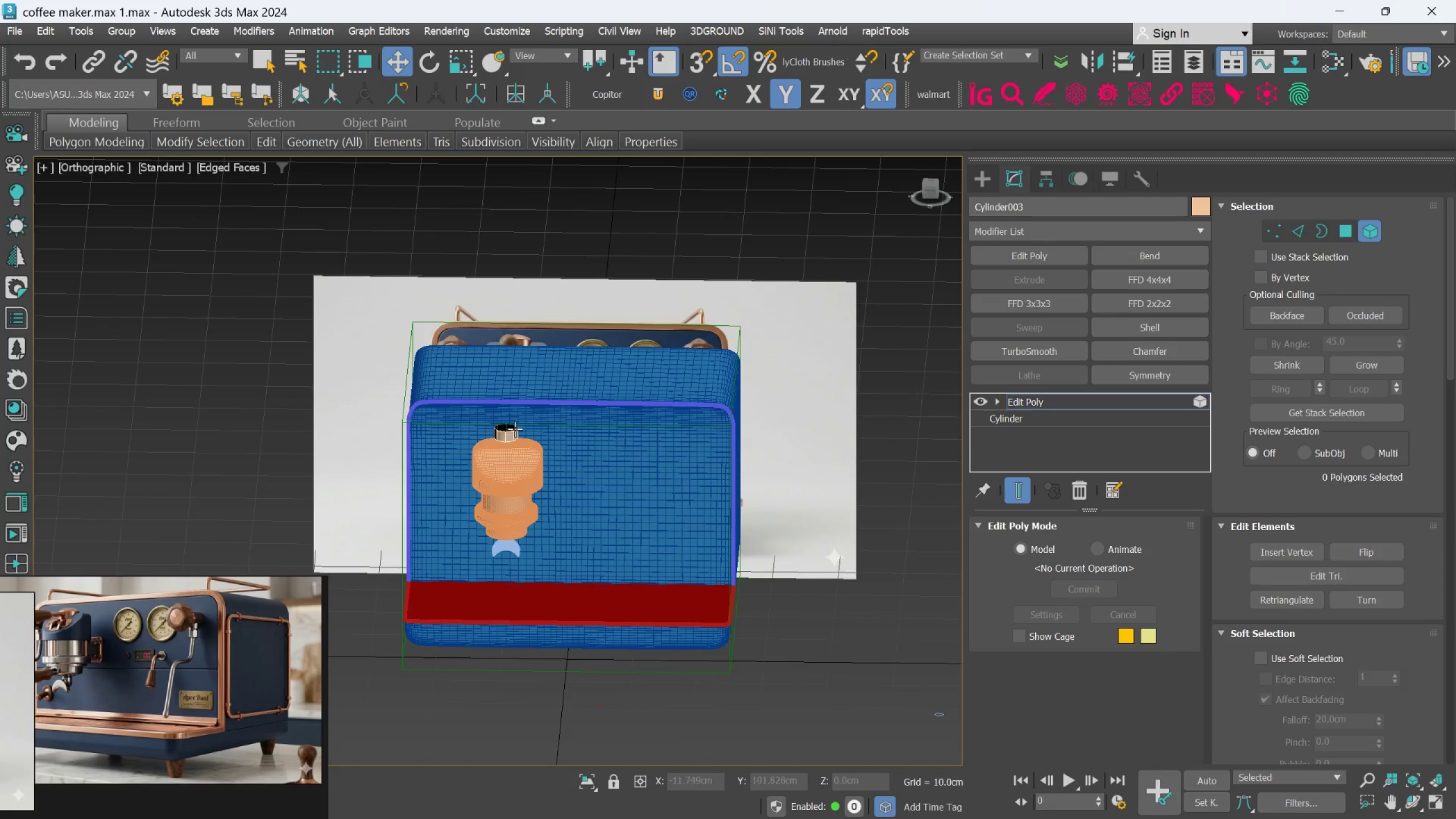 
hold_key(key=AltLeft, duration=0.48)
 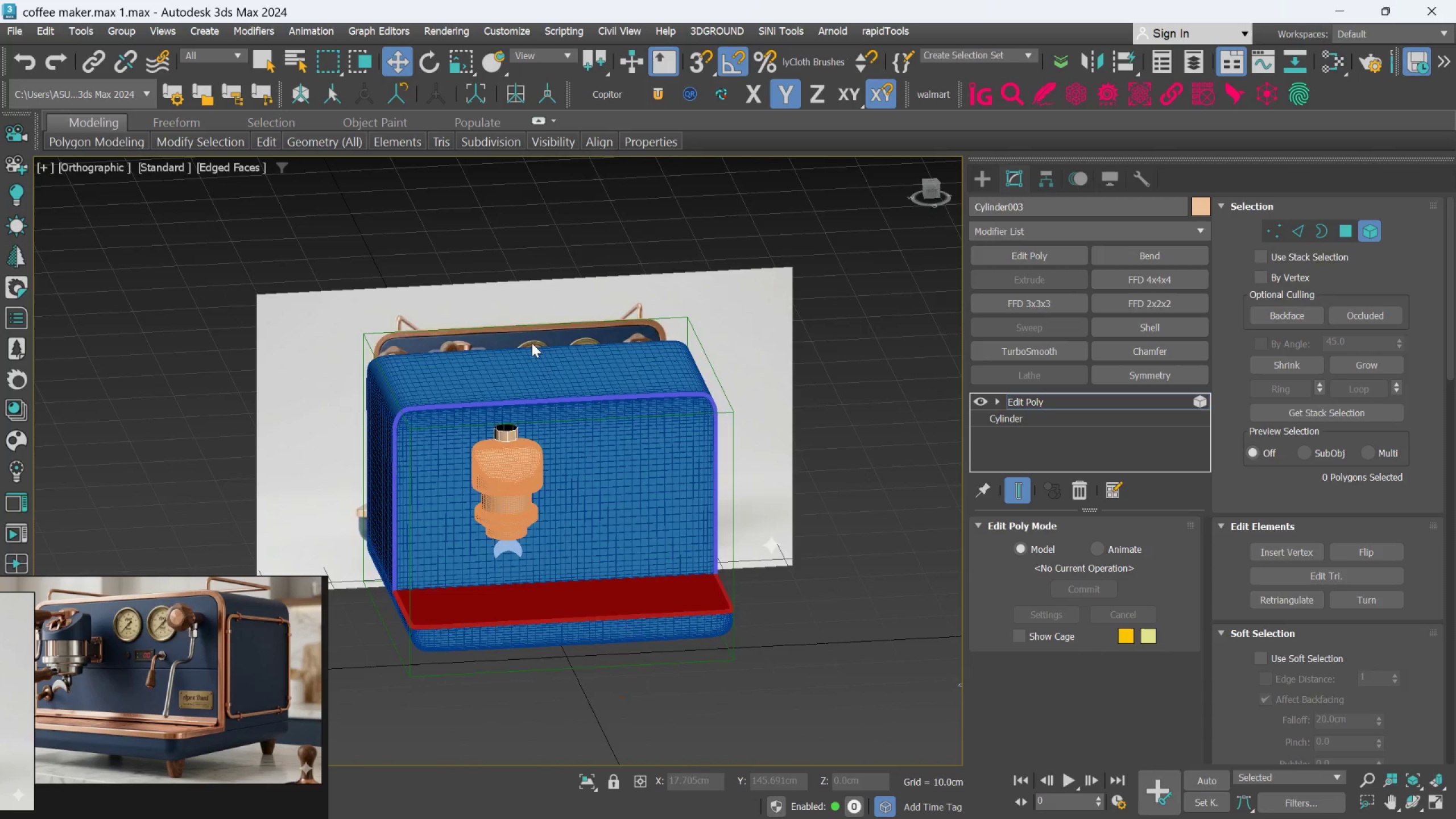 
scroll: coordinate [532, 341], scroll_direction: up, amount: 1.0
 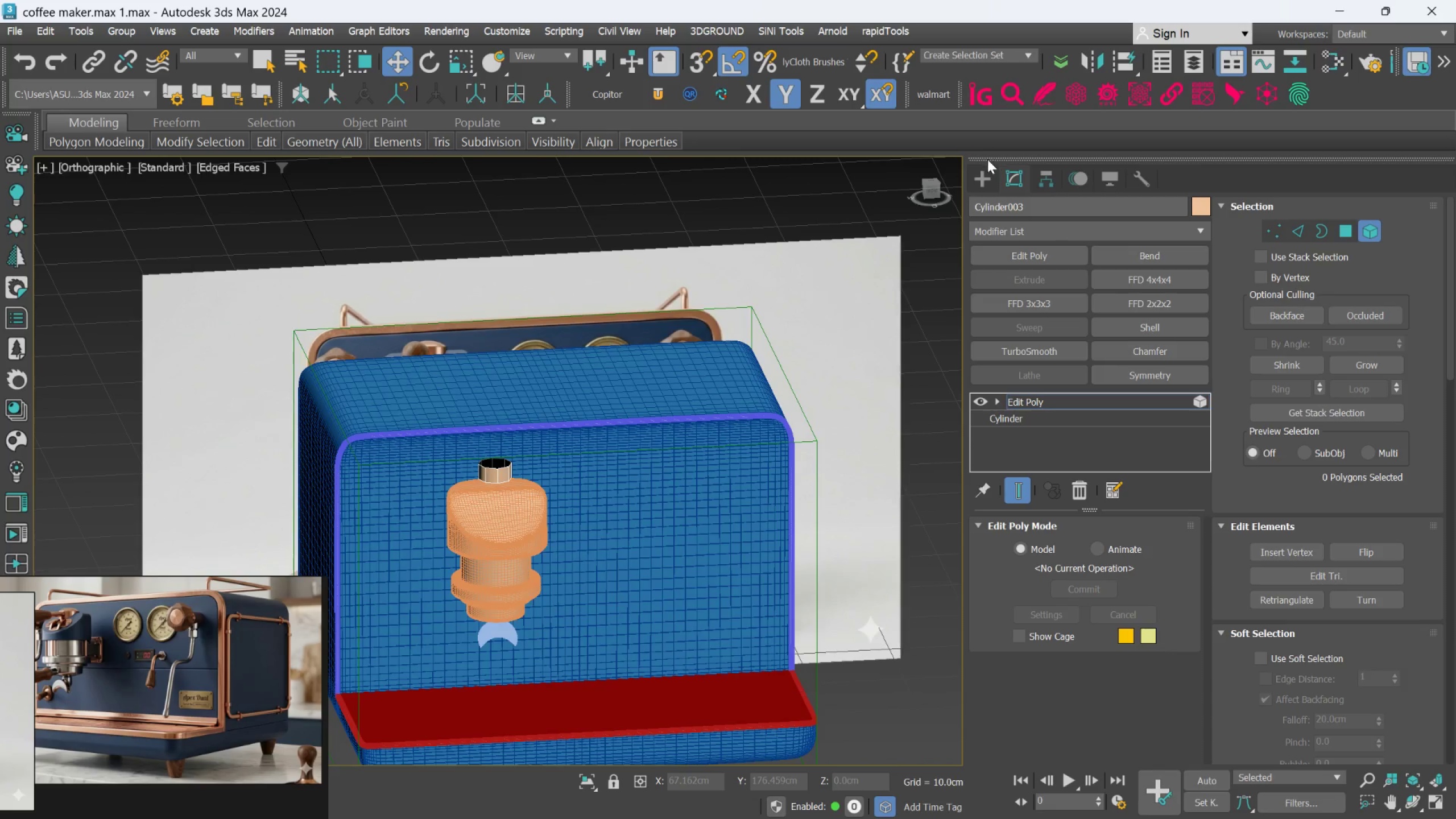 
left_click([985, 171])
 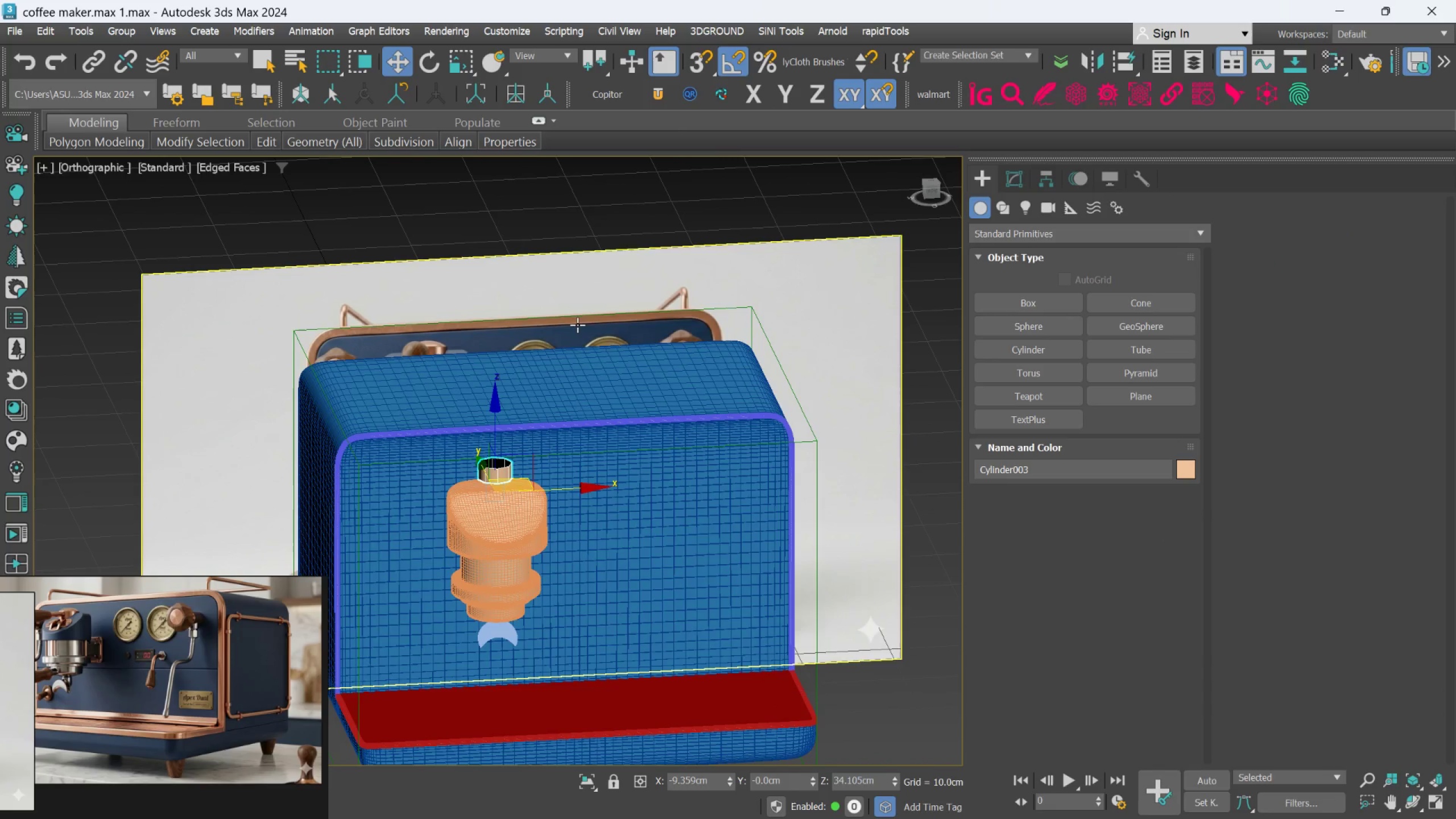 
hold_key(key=ControlLeft, duration=0.94)
 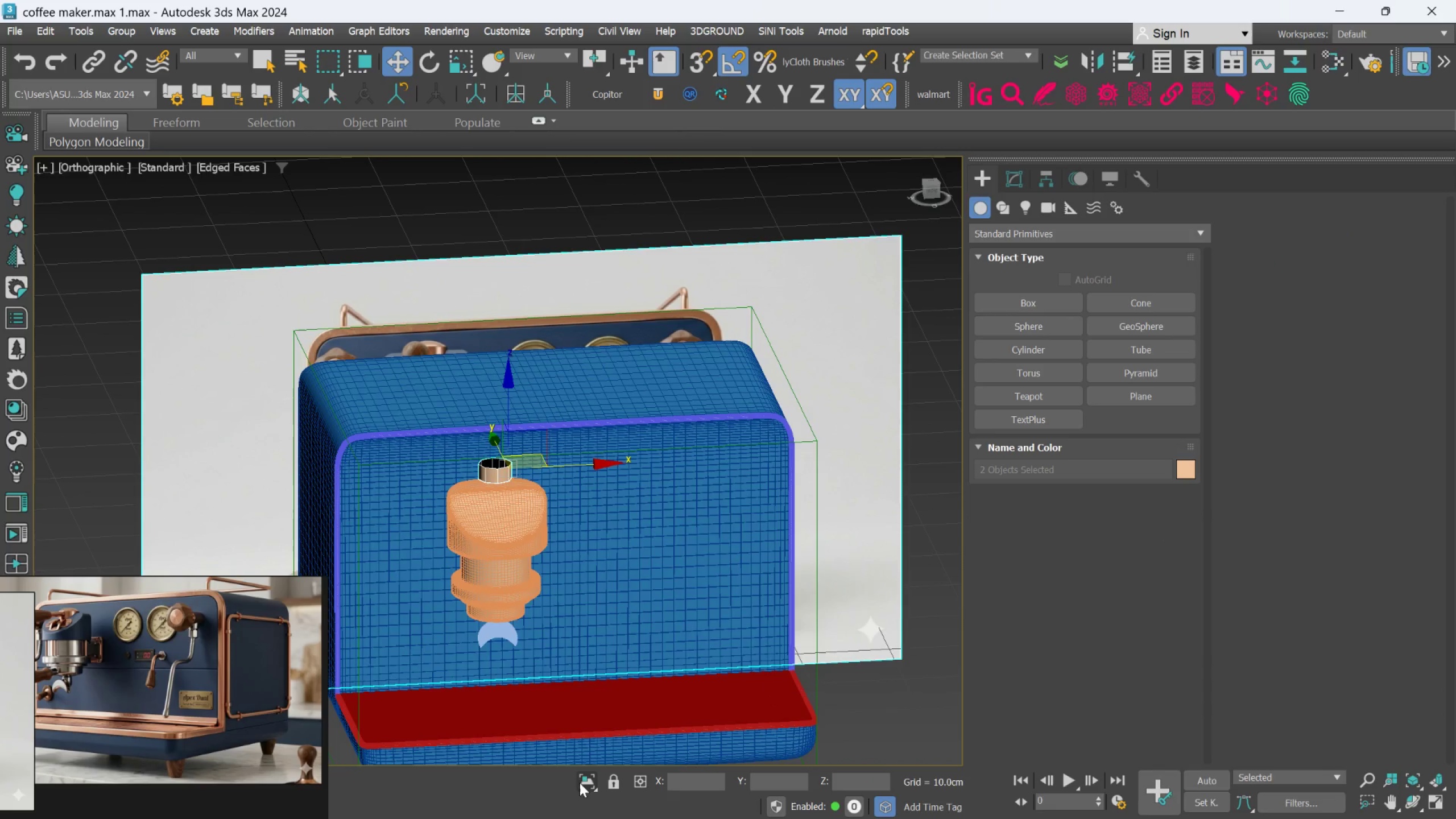 
left_click([580, 783])
 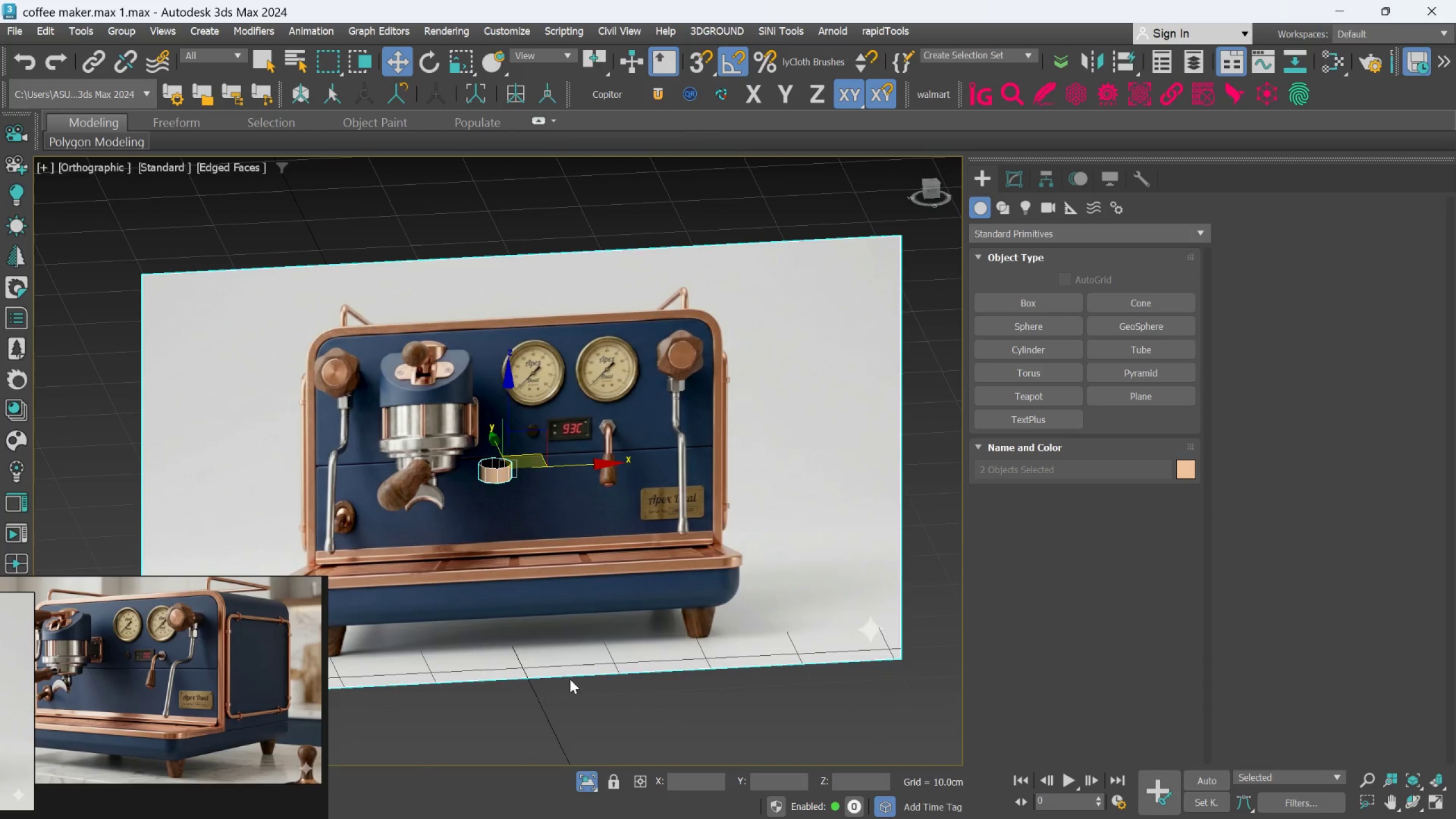 
key(F)
 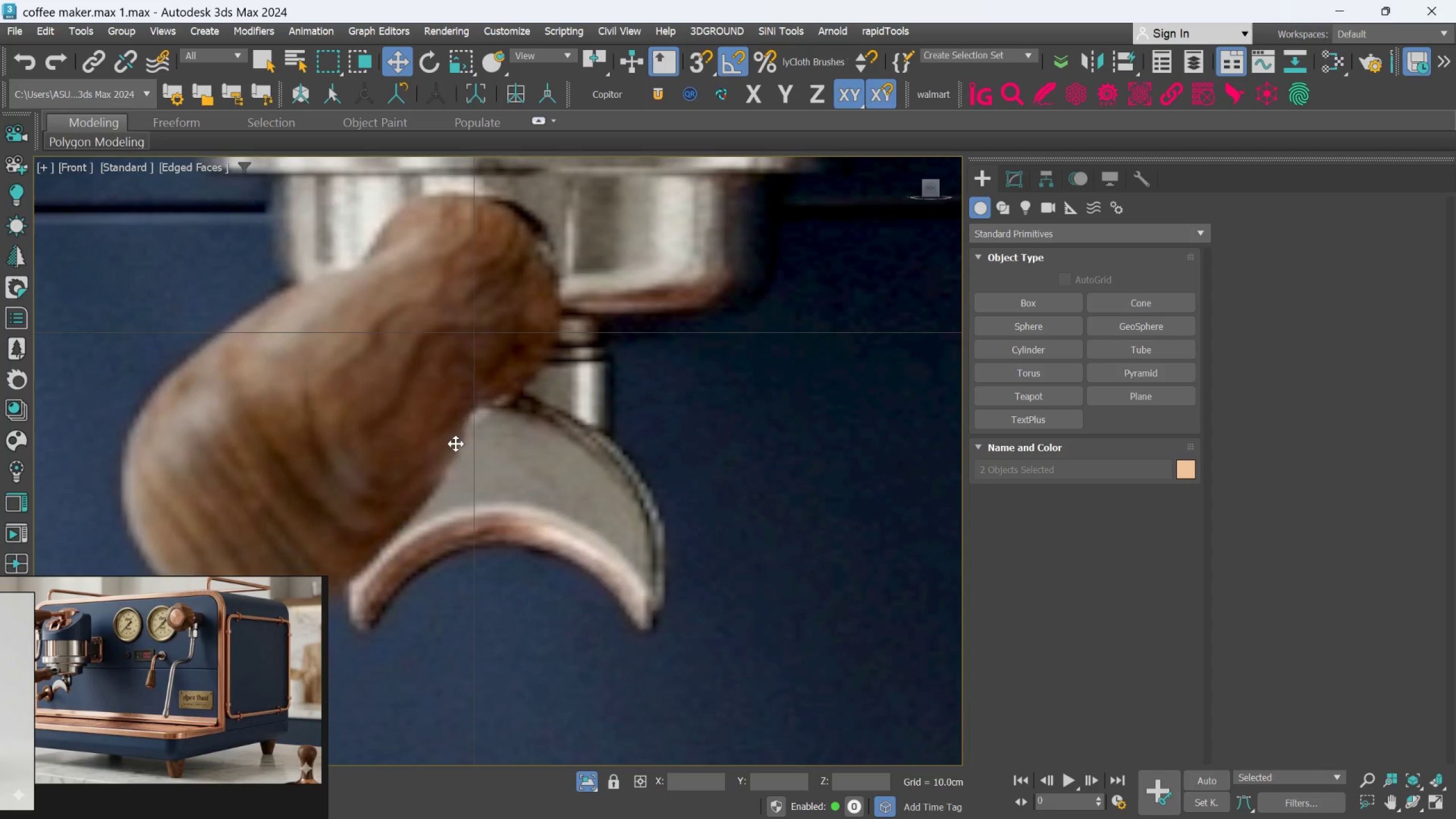 
scroll: coordinate [549, 518], scroll_direction: down, amount: 6.0
 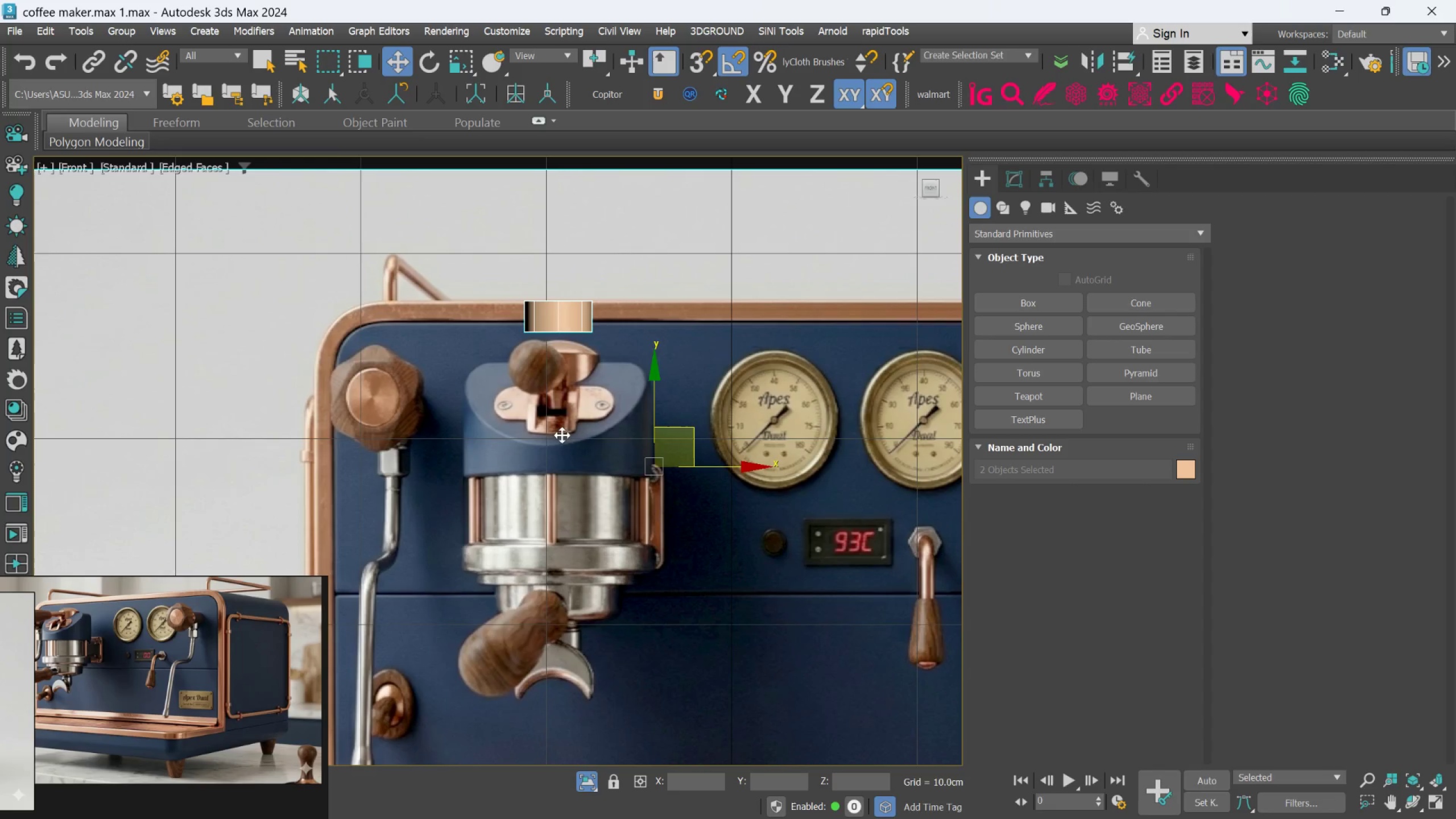 
scroll: coordinate [576, 412], scroll_direction: up, amount: 3.0
 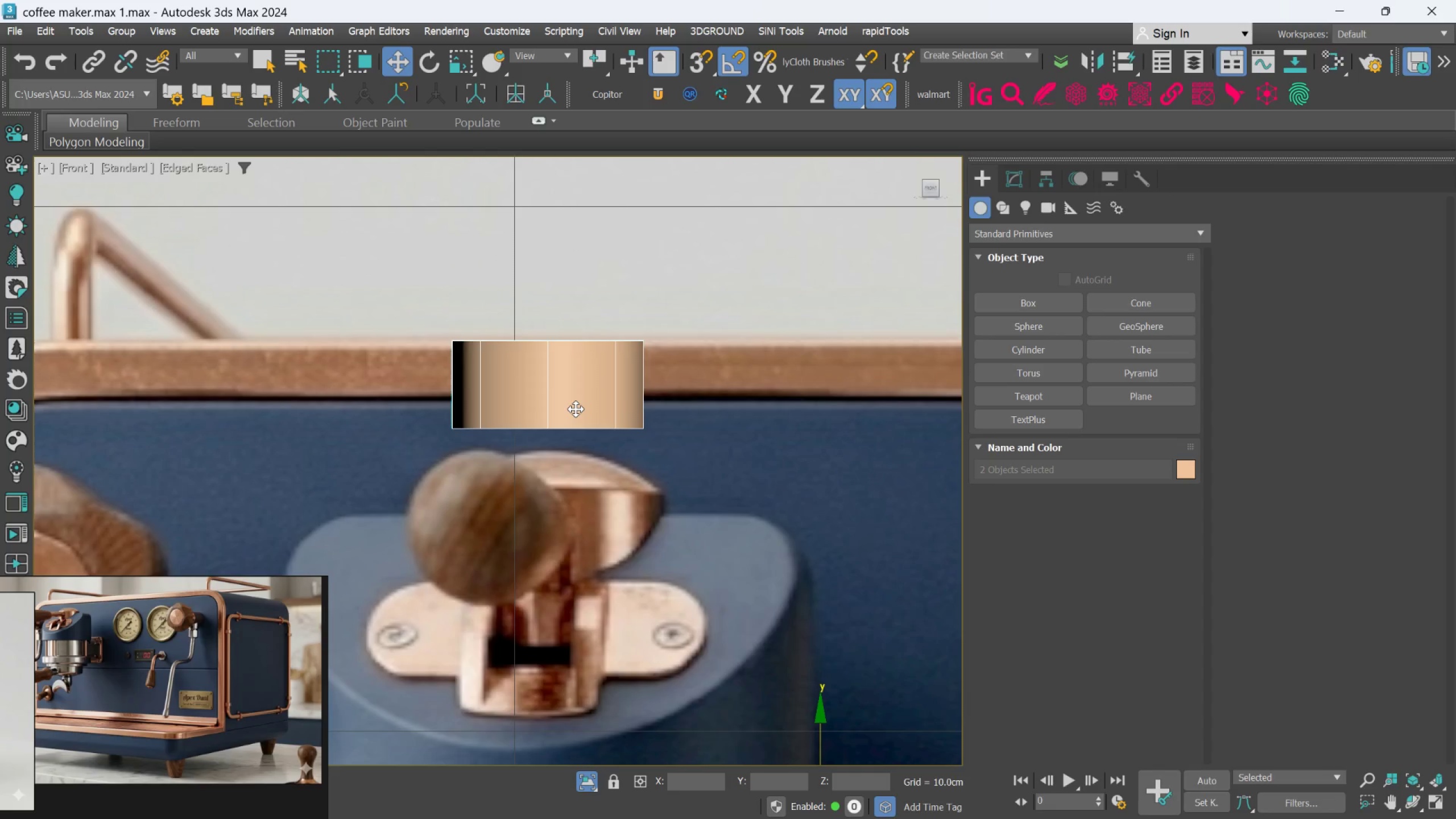 
key(Control+Z)
 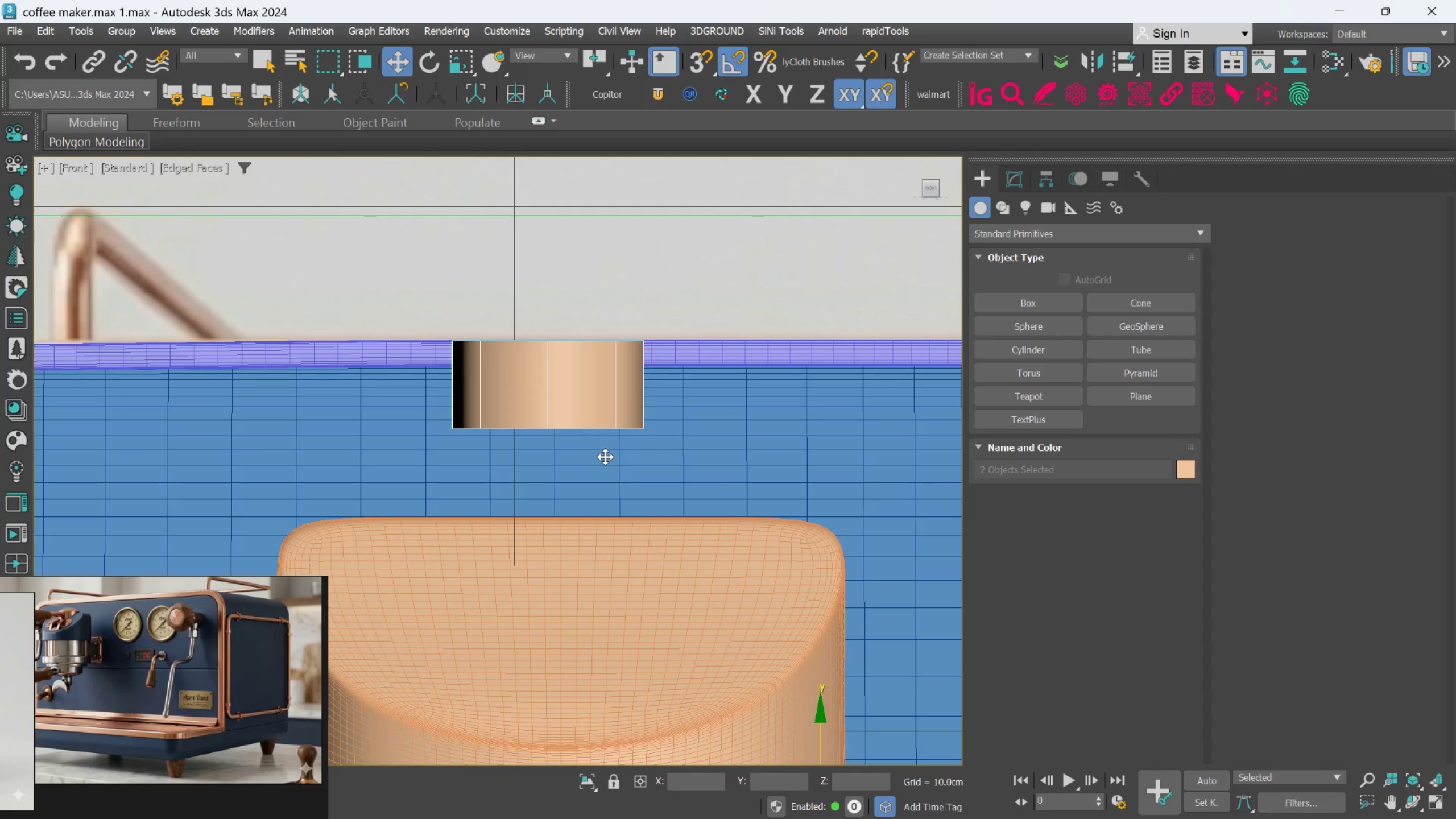 
scroll: coordinate [605, 457], scroll_direction: down, amount: 1.0
 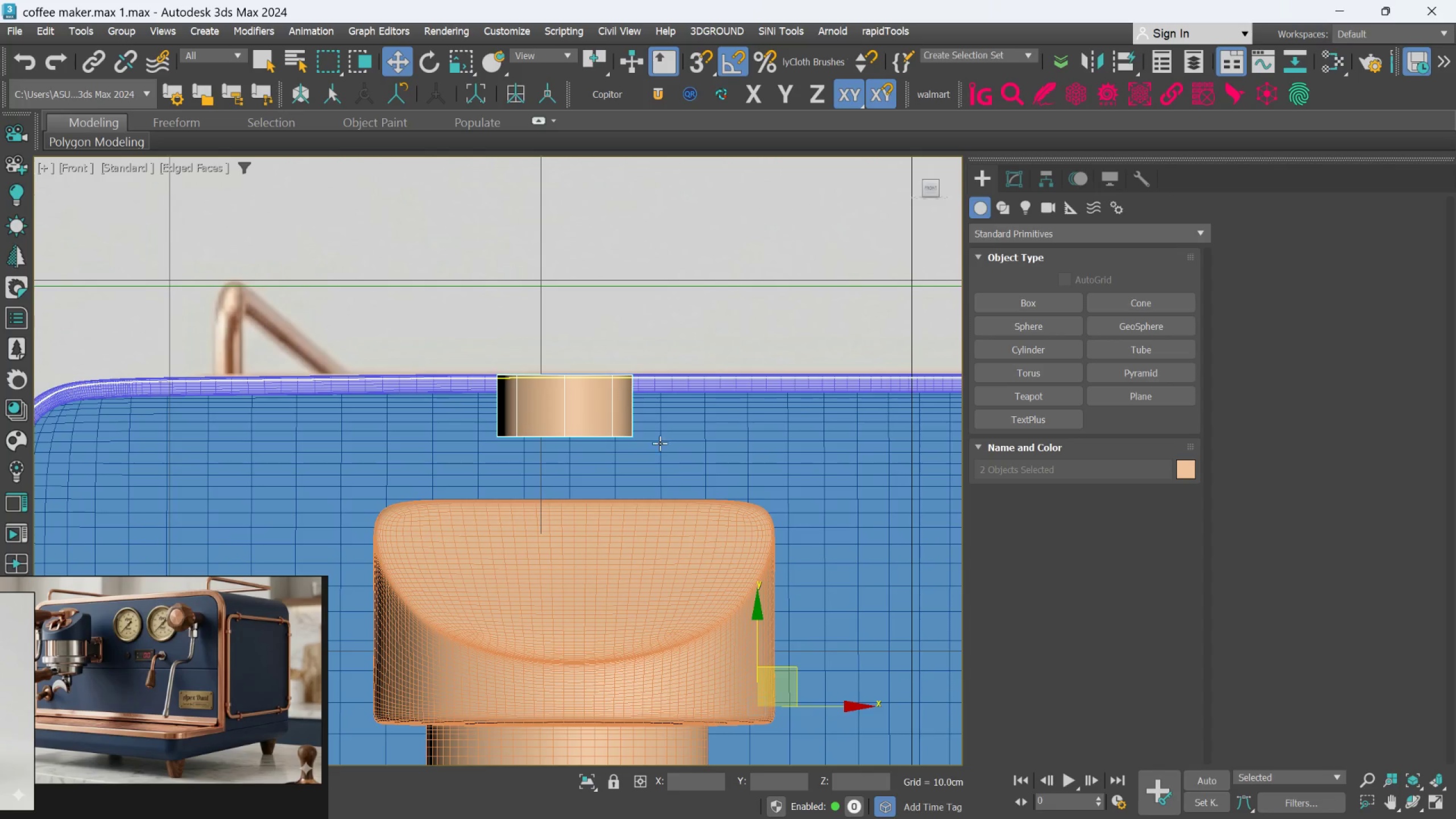 
left_click([584, 416])
 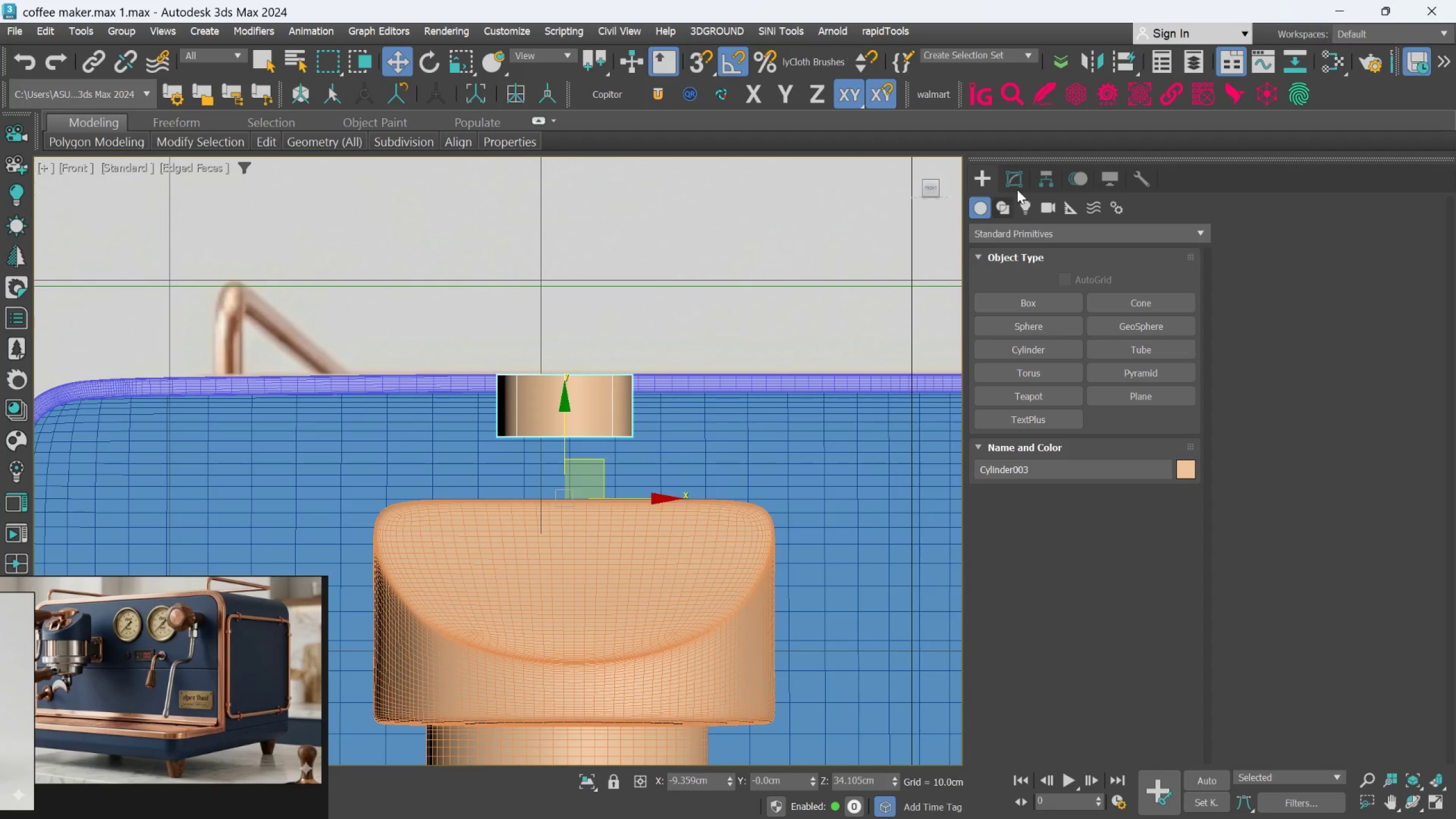 
left_click([1036, 173])
 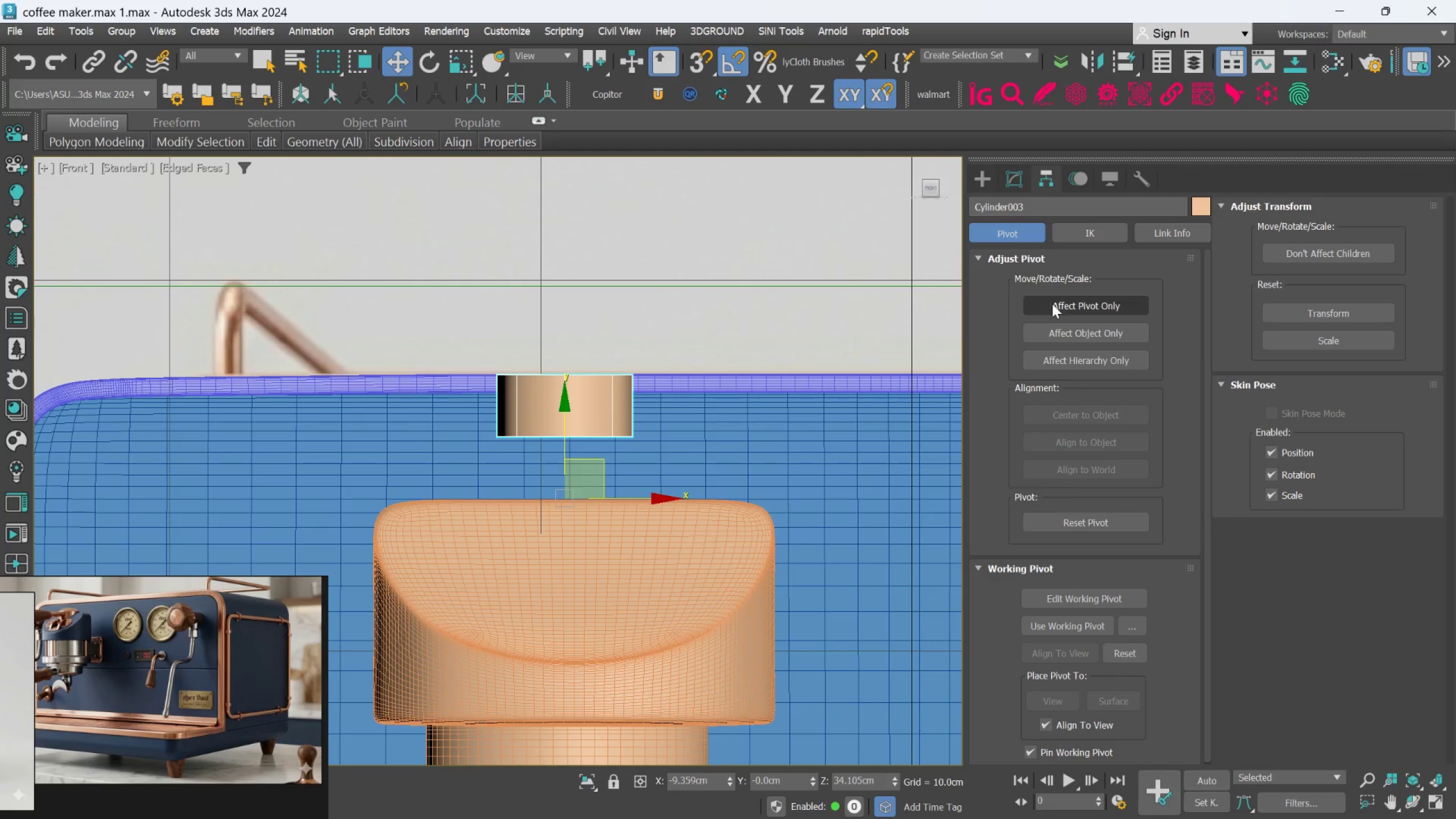 
left_click([1054, 305])
 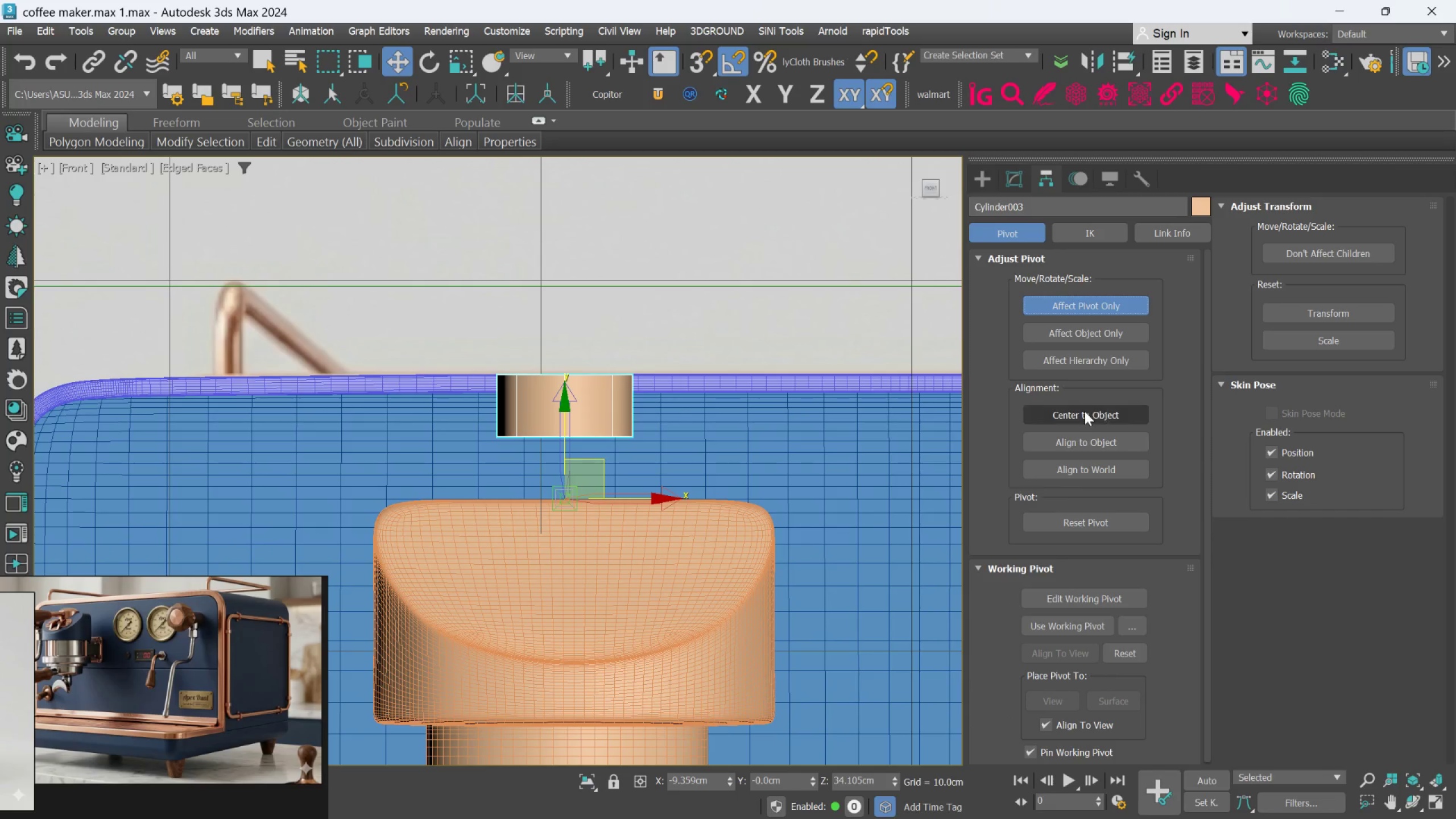 
left_click([1085, 413])
 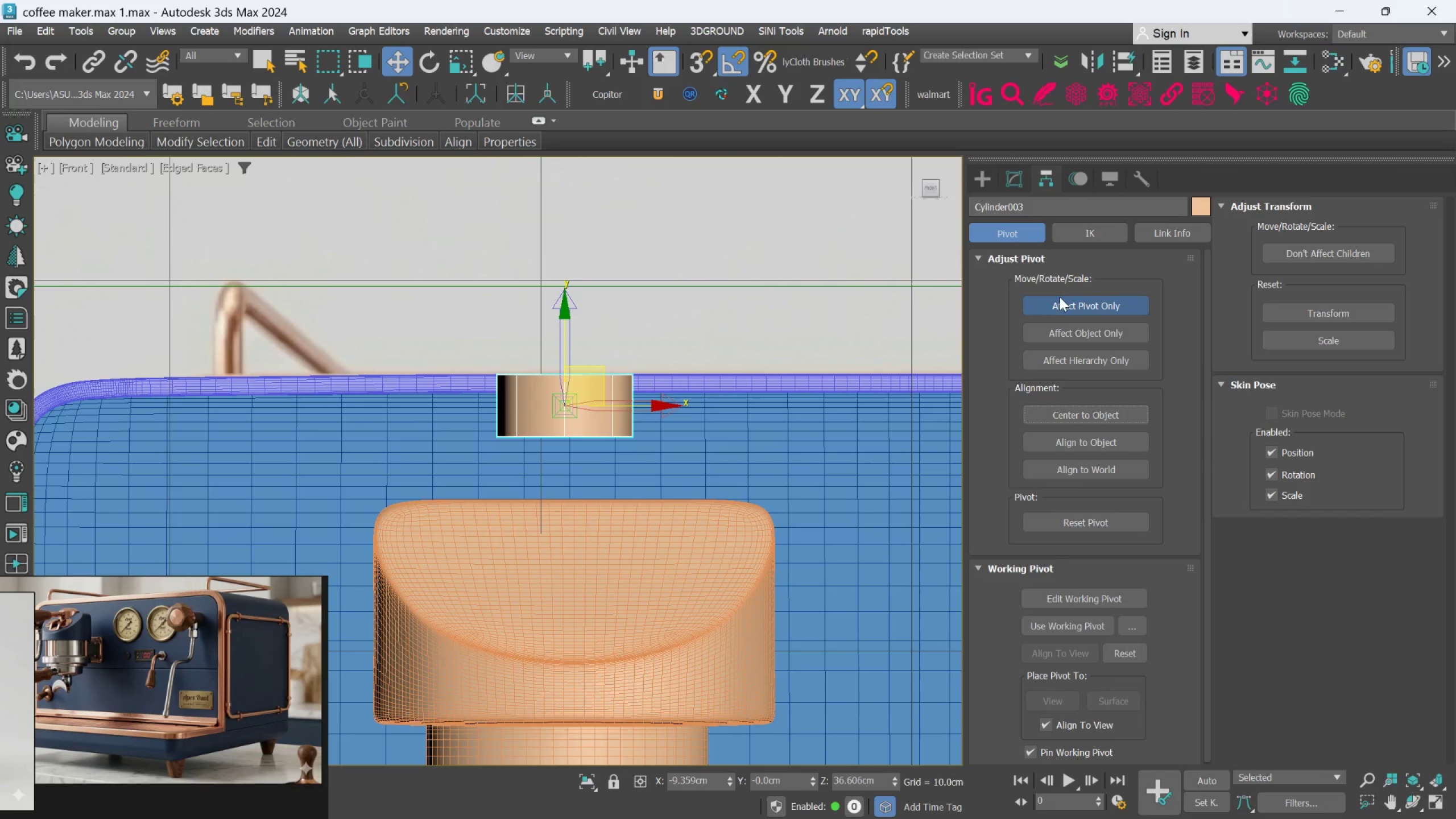 
left_click([1060, 304])
 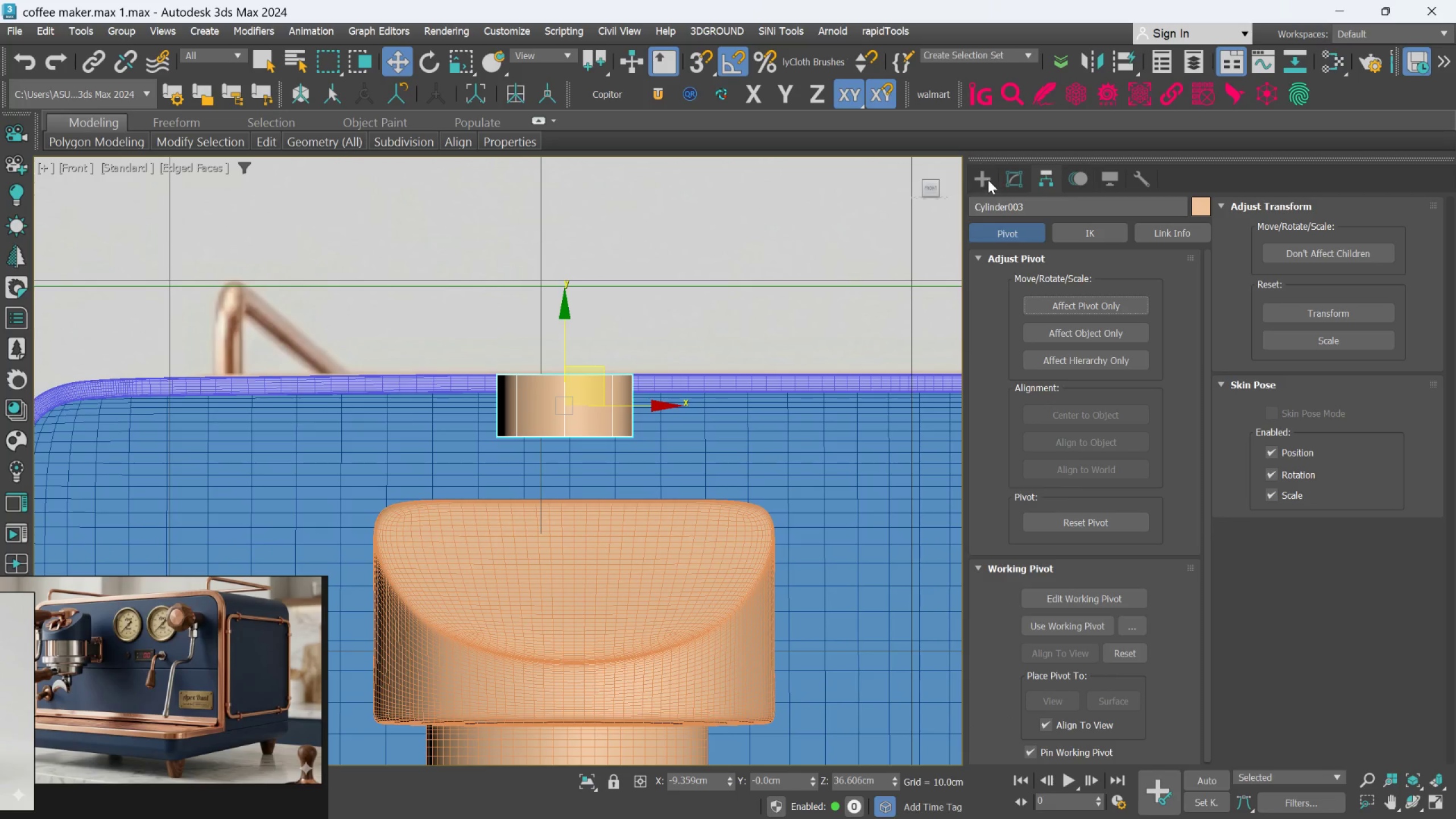 
left_click([988, 180])
 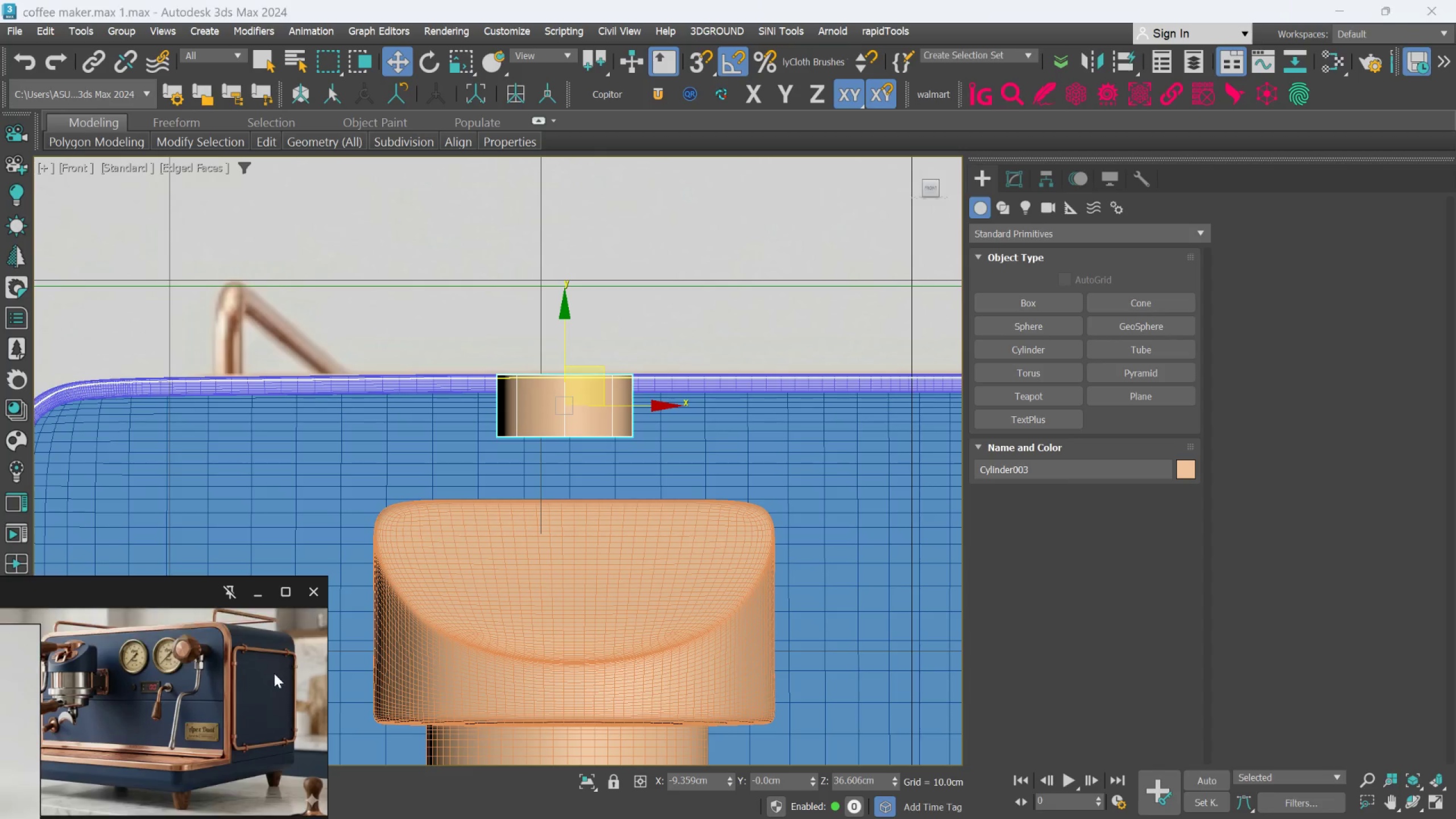 
scroll: coordinate [588, 372], scroll_direction: up, amount: 3.0
 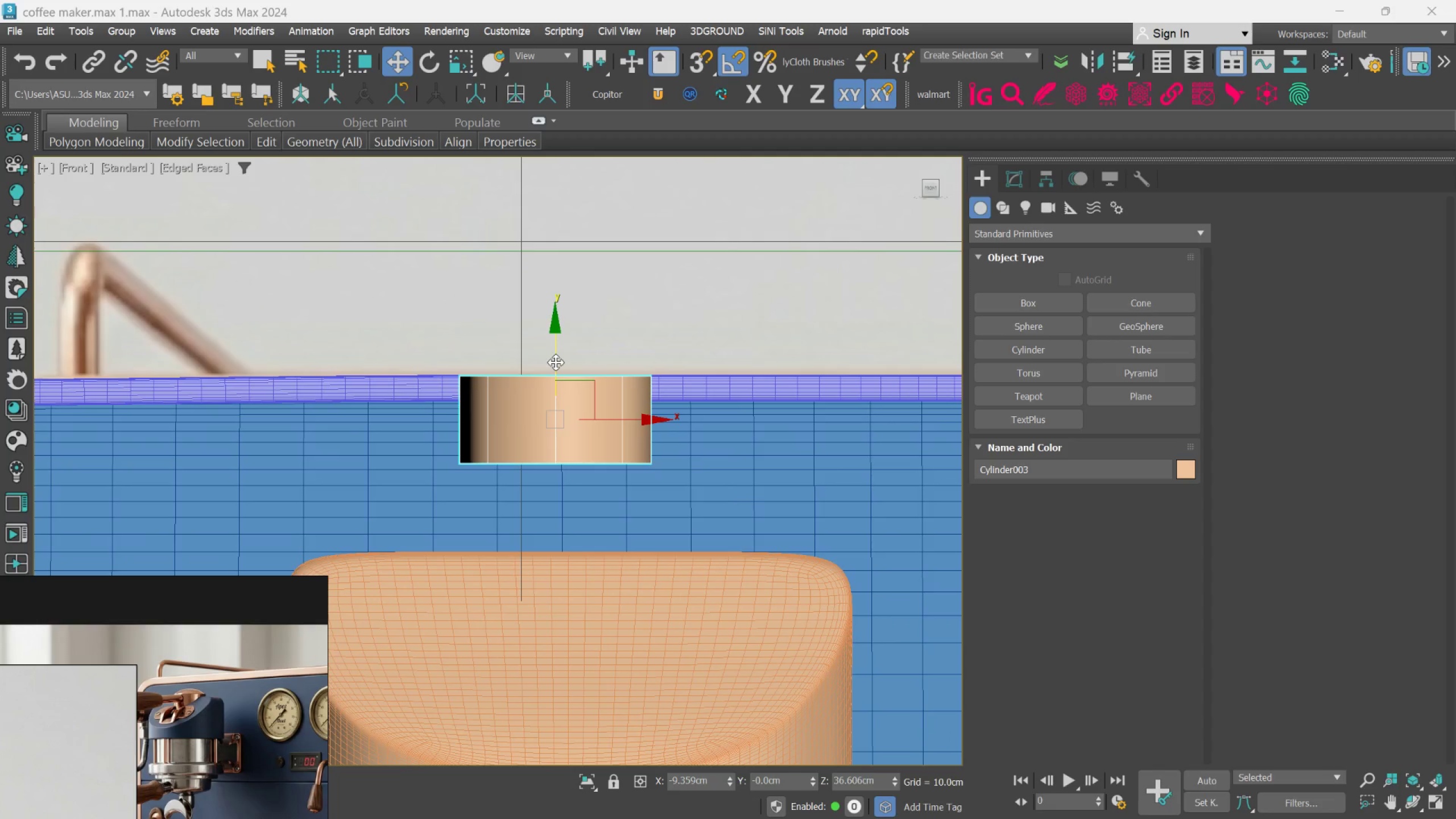 
left_click_drag(start_coordinate=[556, 362], to_coordinate=[552, 465])
 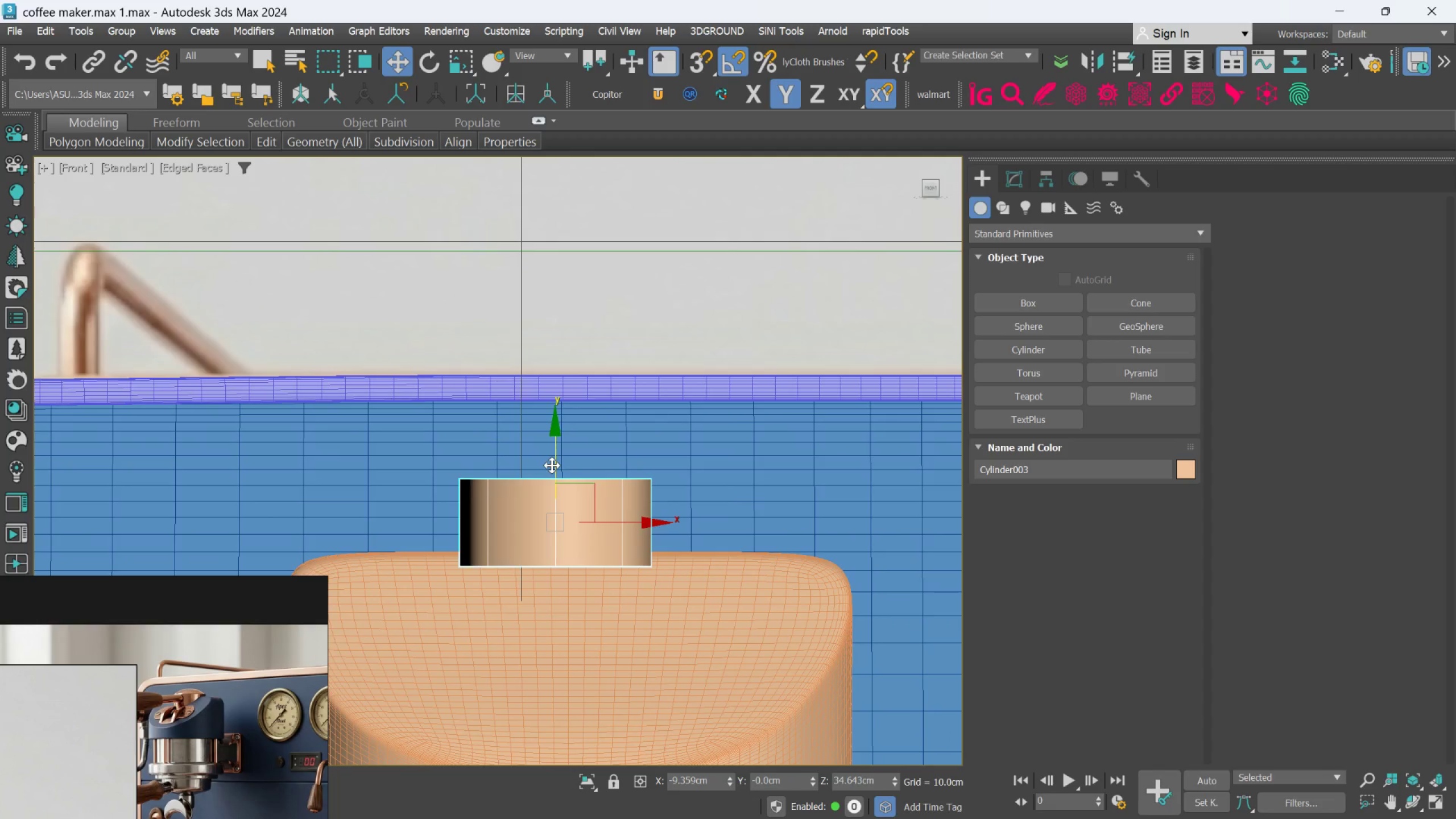 
hold_key(key=AltLeft, duration=1.11)
 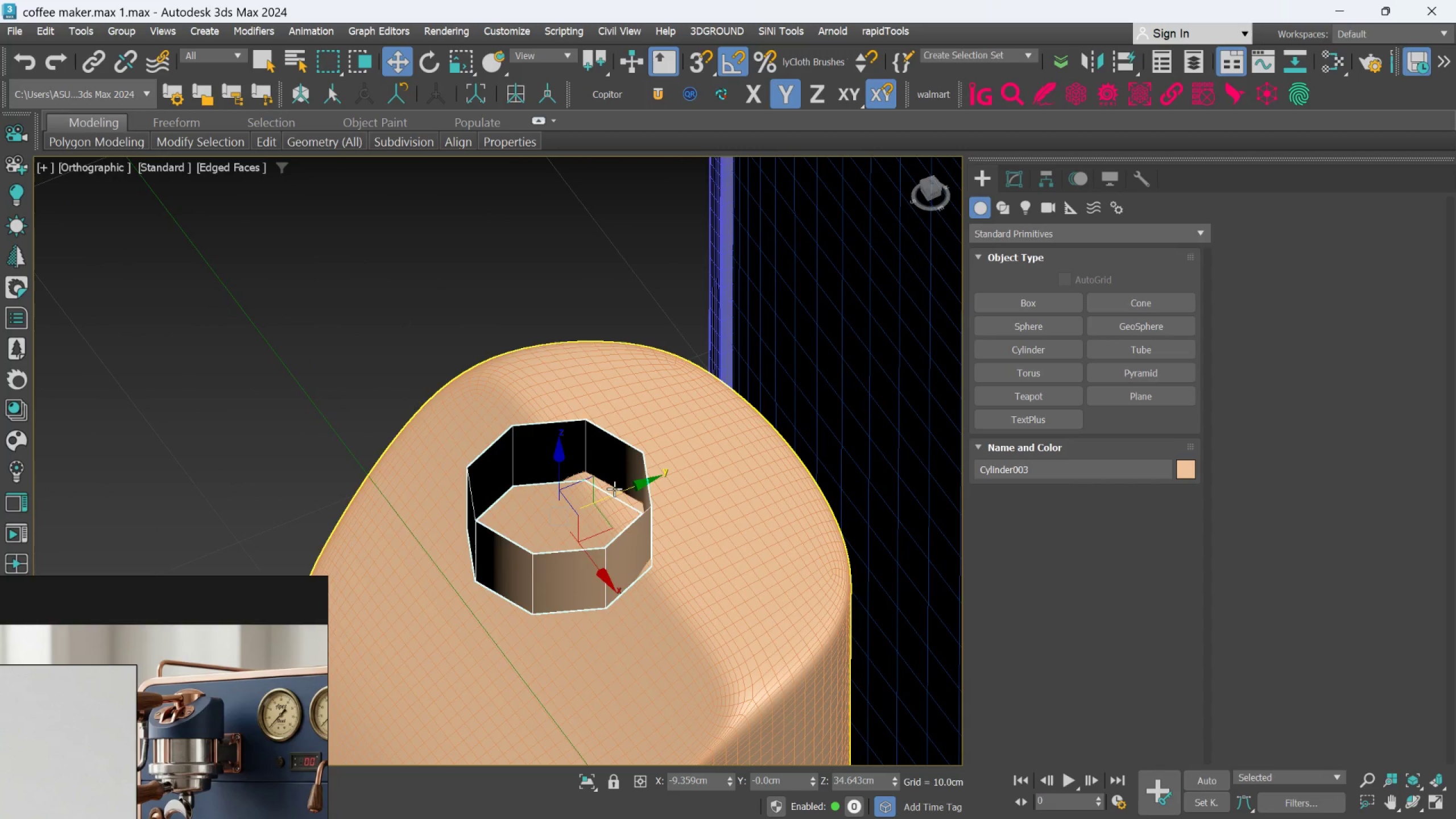 
scroll: coordinate [614, 489], scroll_direction: up, amount: 1.0
 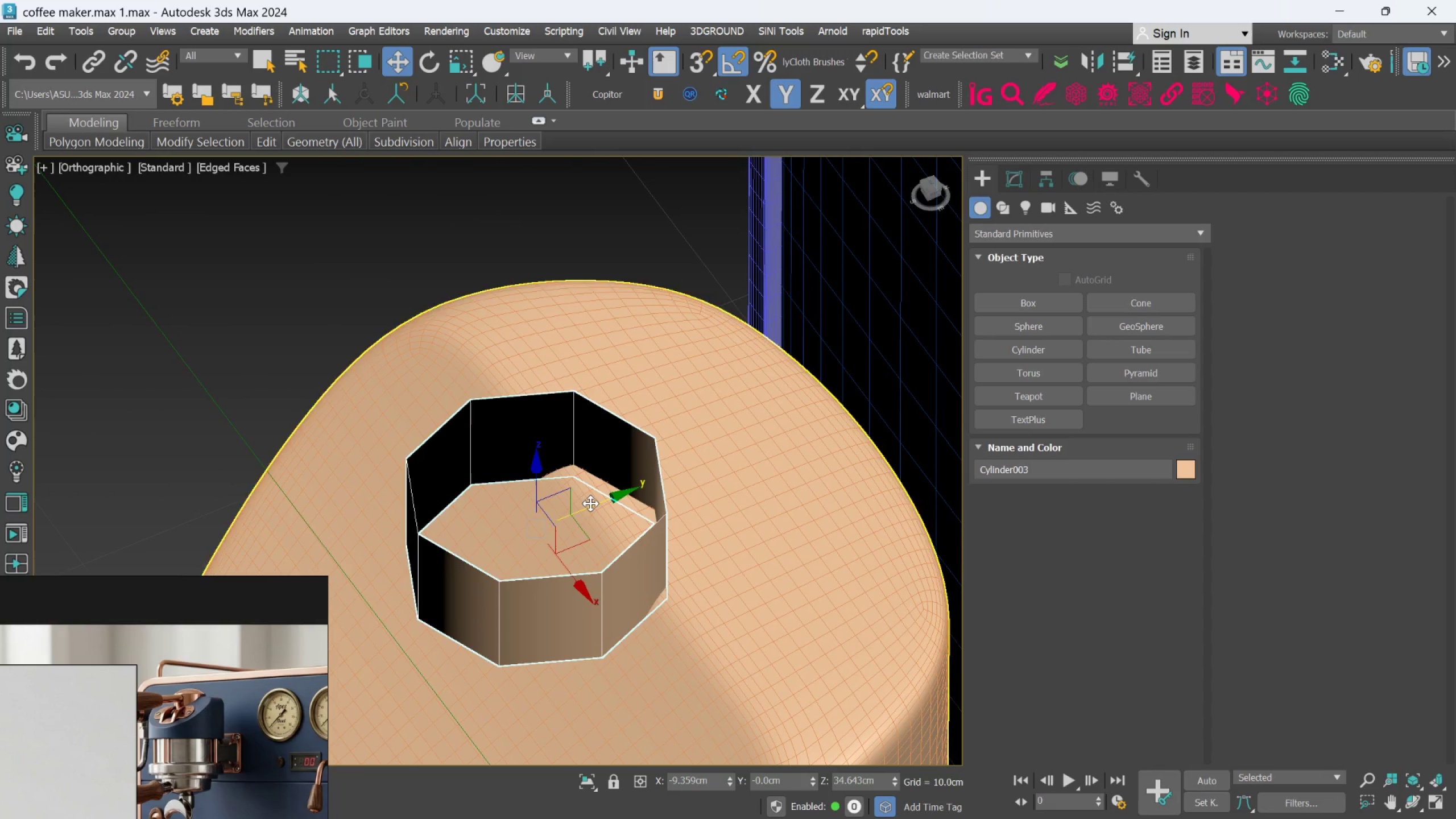 
left_click_drag(start_coordinate=[590, 506], to_coordinate=[661, 487])
 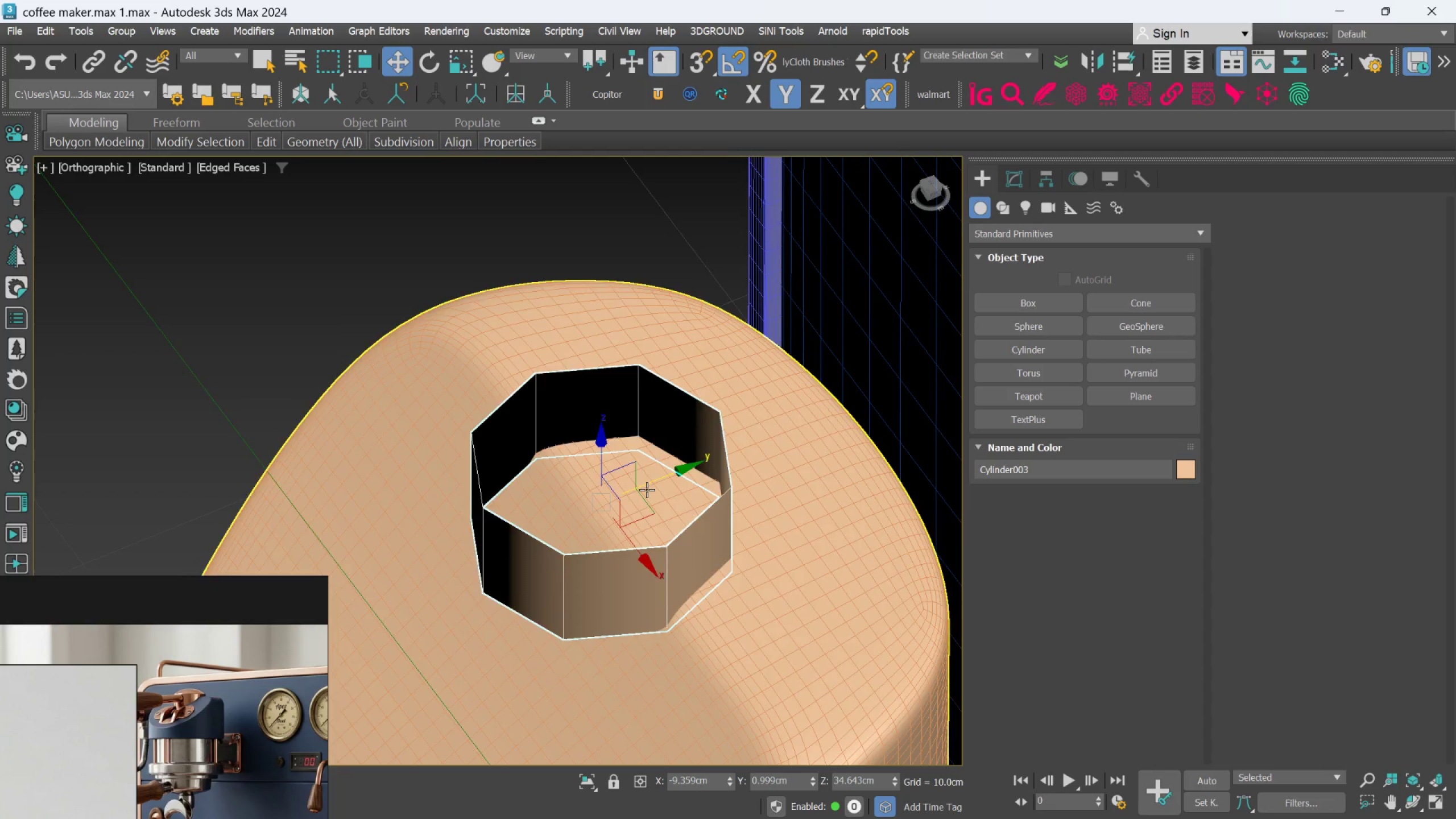 
hold_key(key=AltLeft, duration=0.5)
 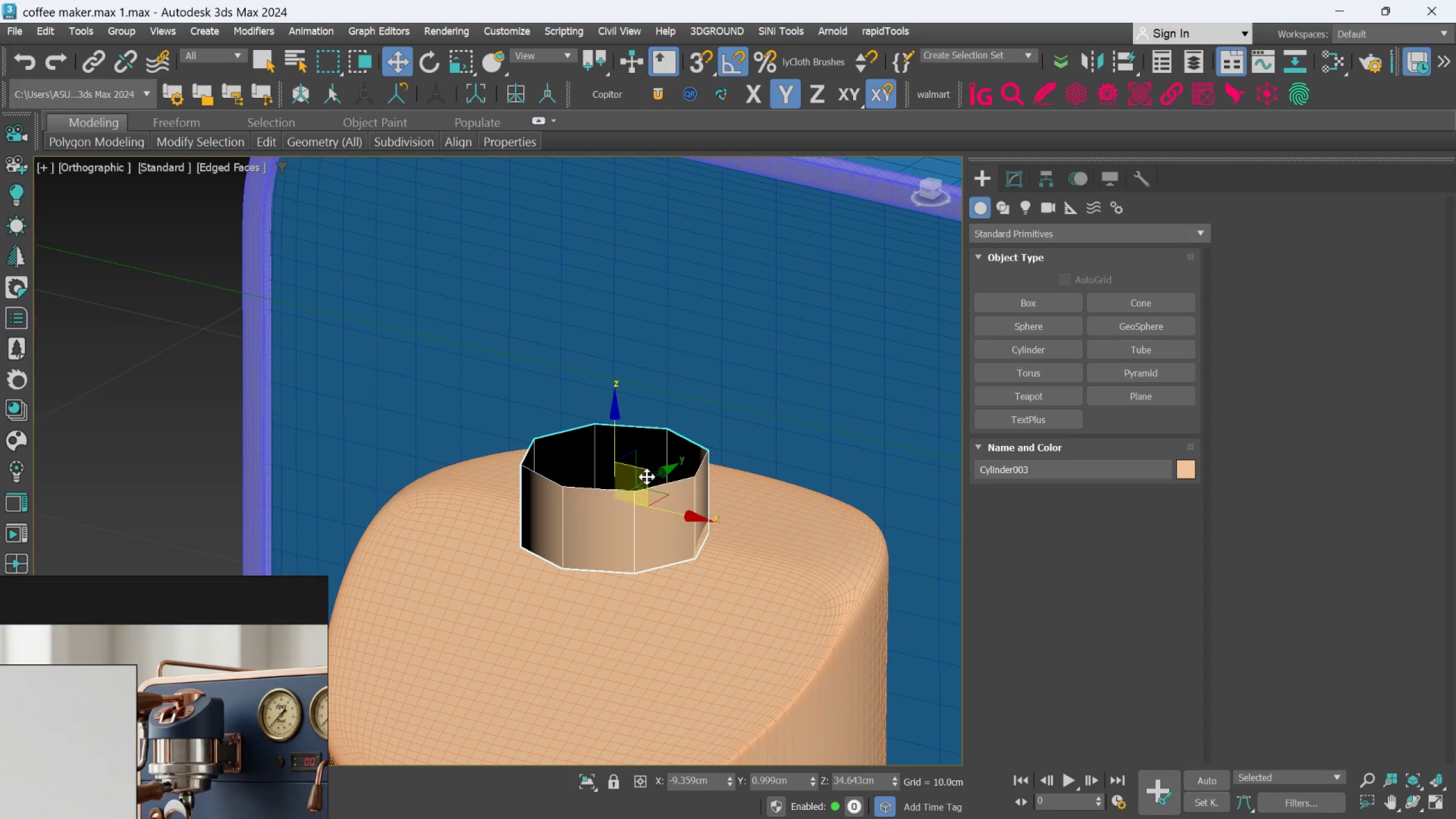 
scroll: coordinate [647, 490], scroll_direction: down, amount: 1.0
 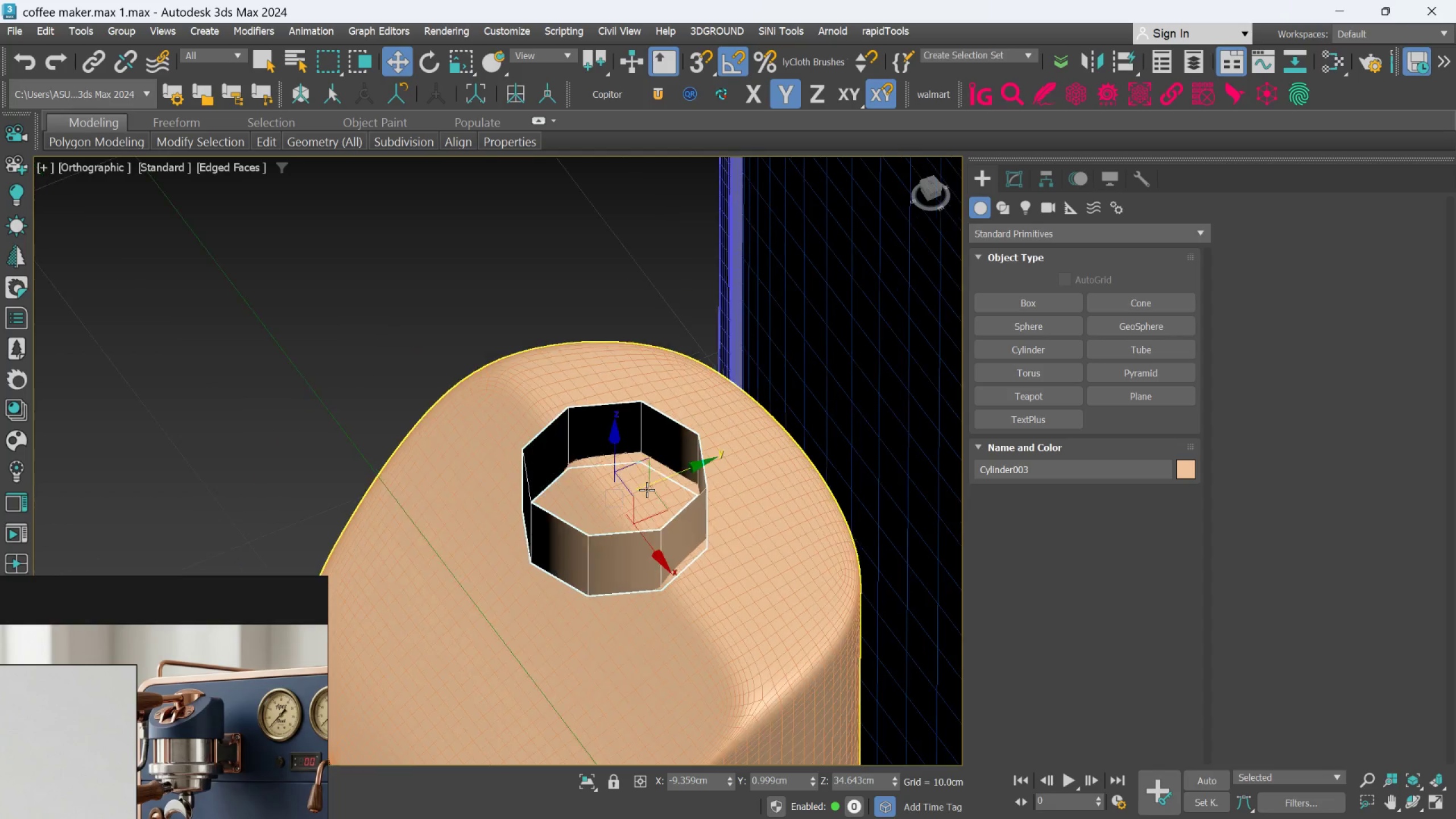 
hold_key(key=AltLeft, duration=0.56)
 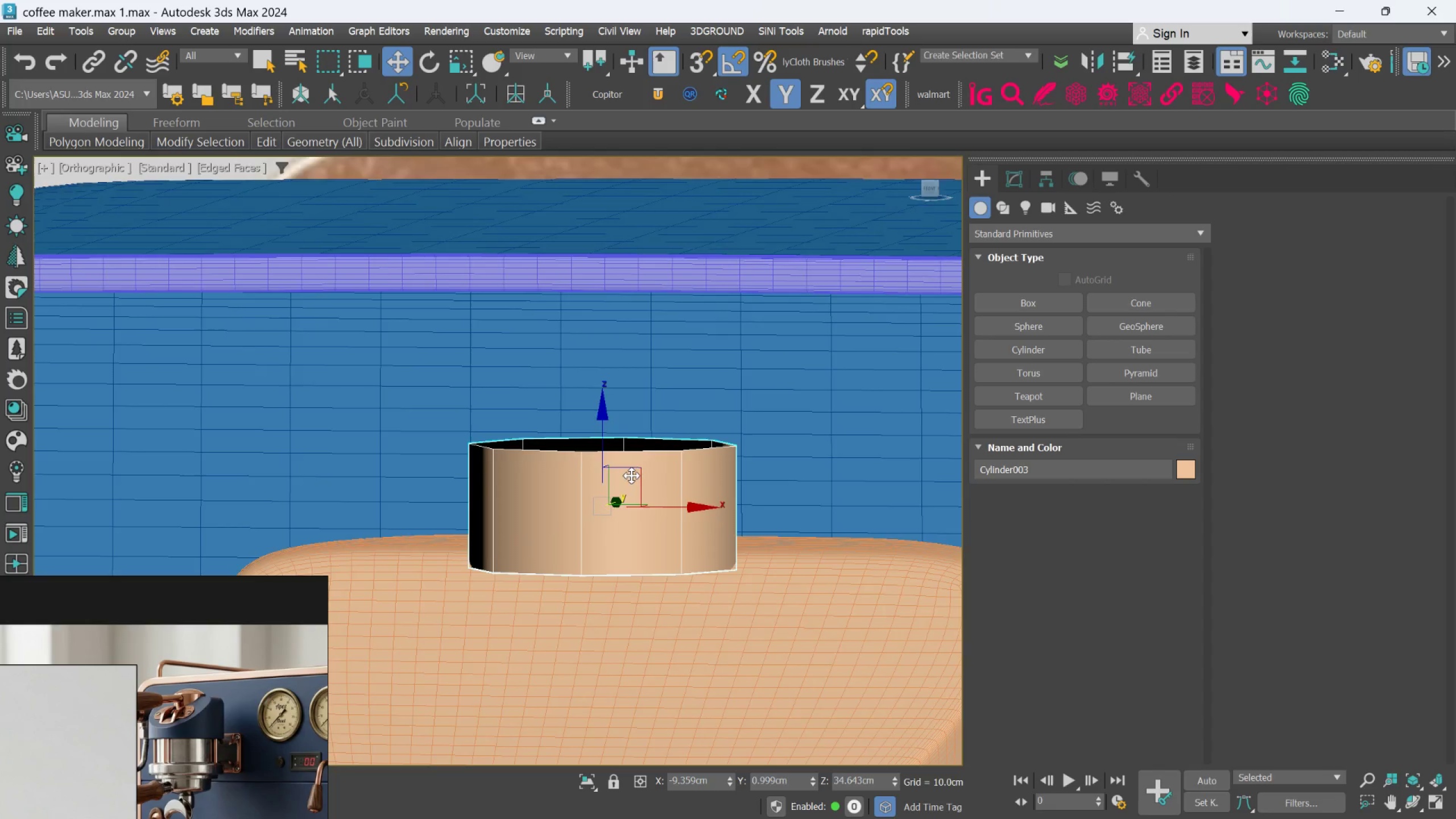 
scroll: coordinate [644, 479], scroll_direction: up, amount: 1.0
 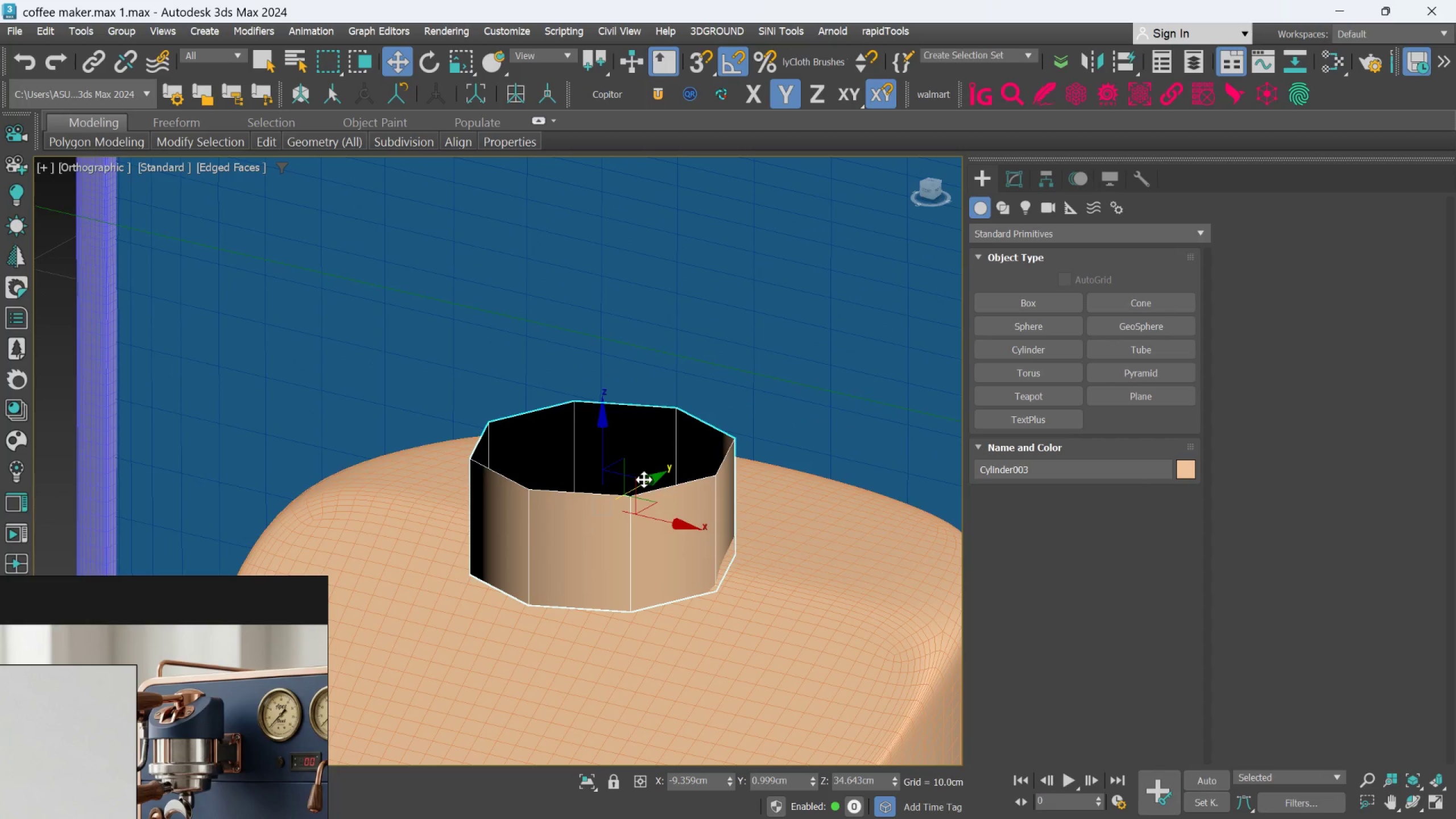 
hold_key(key=AltLeft, duration=0.5)
 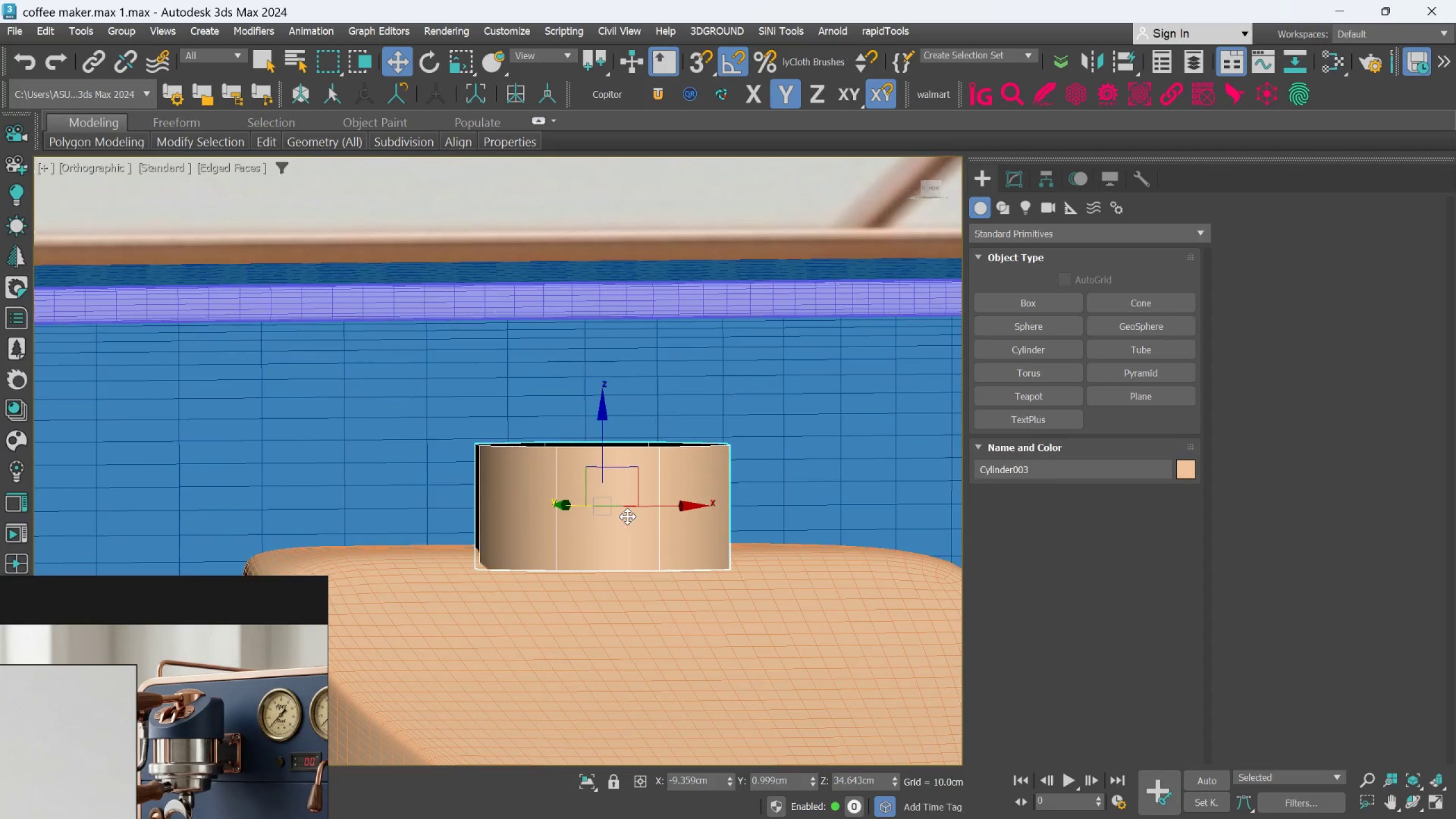 
scroll: coordinate [627, 516], scroll_direction: up, amount: 1.0
 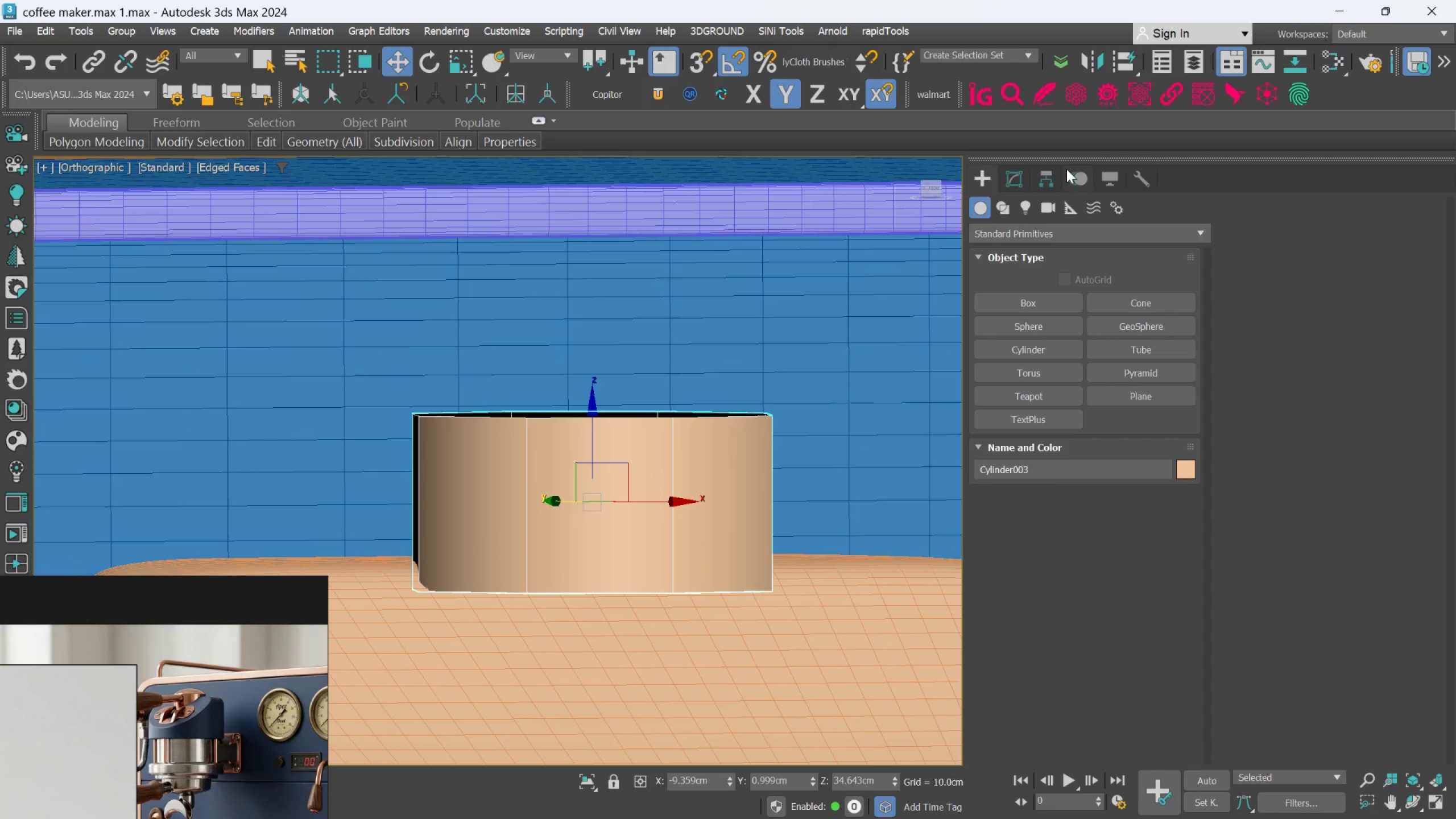 
left_click([1021, 180])
 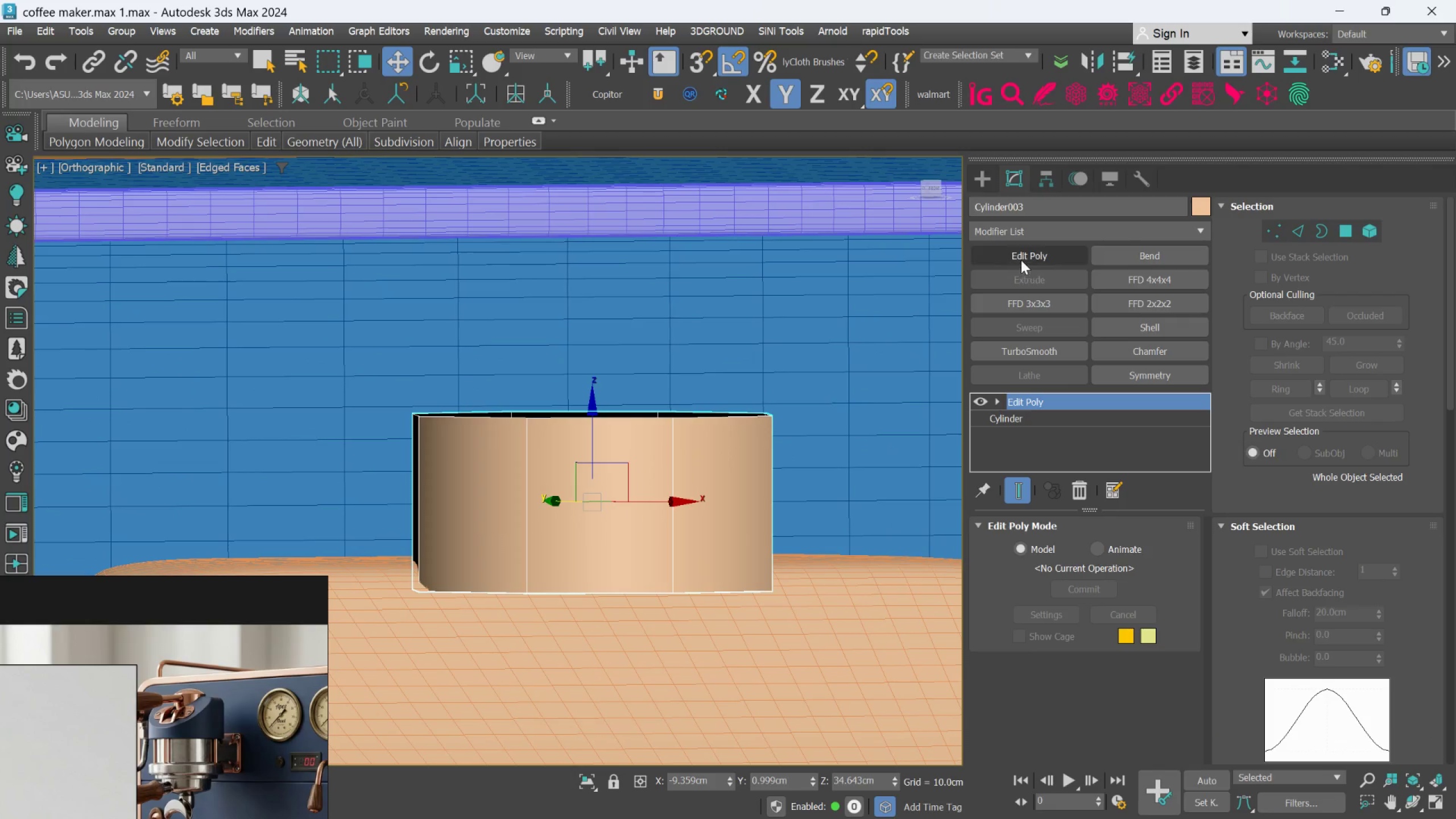 
left_click([1021, 259])
 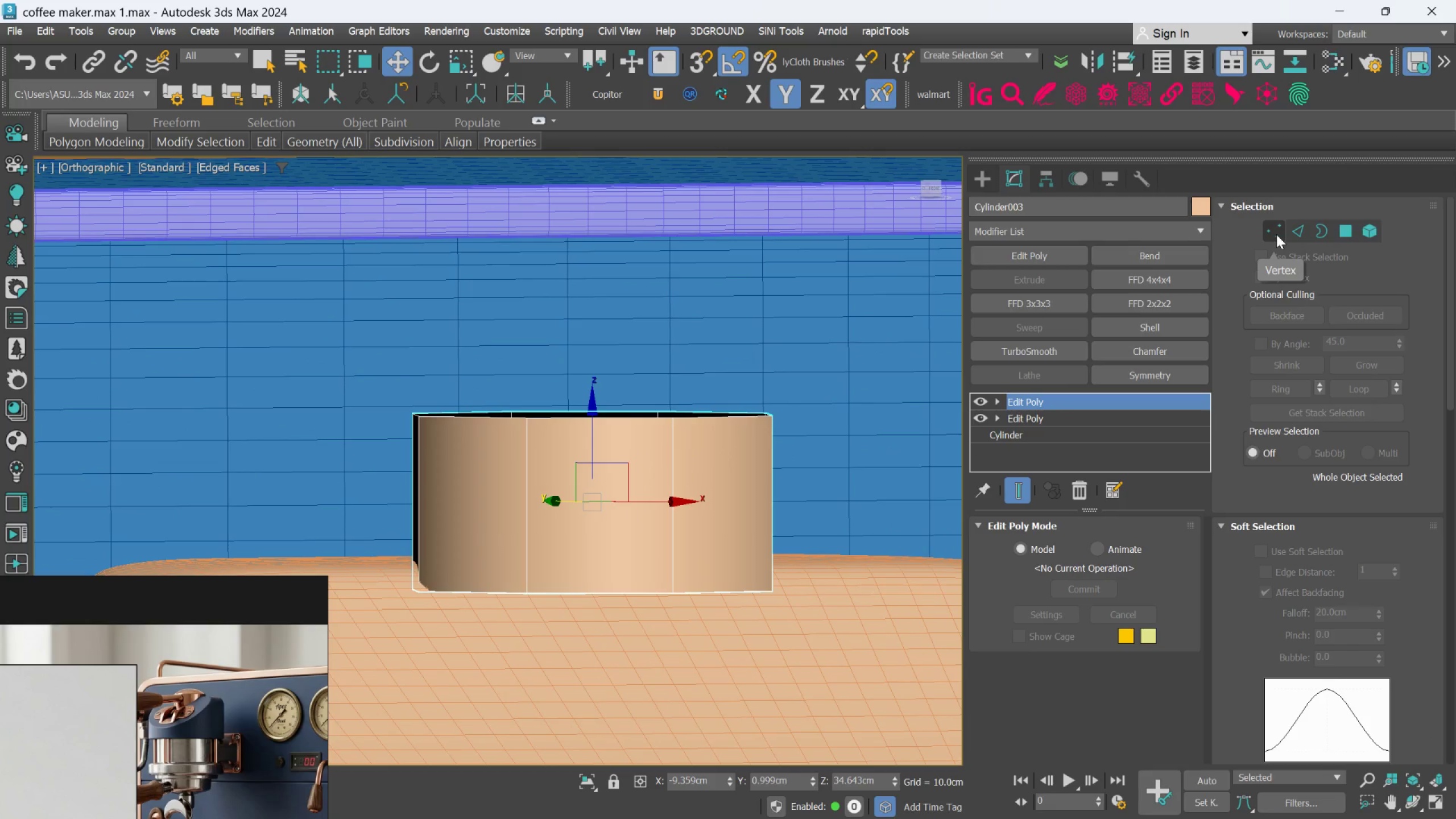 
left_click([1276, 234])
 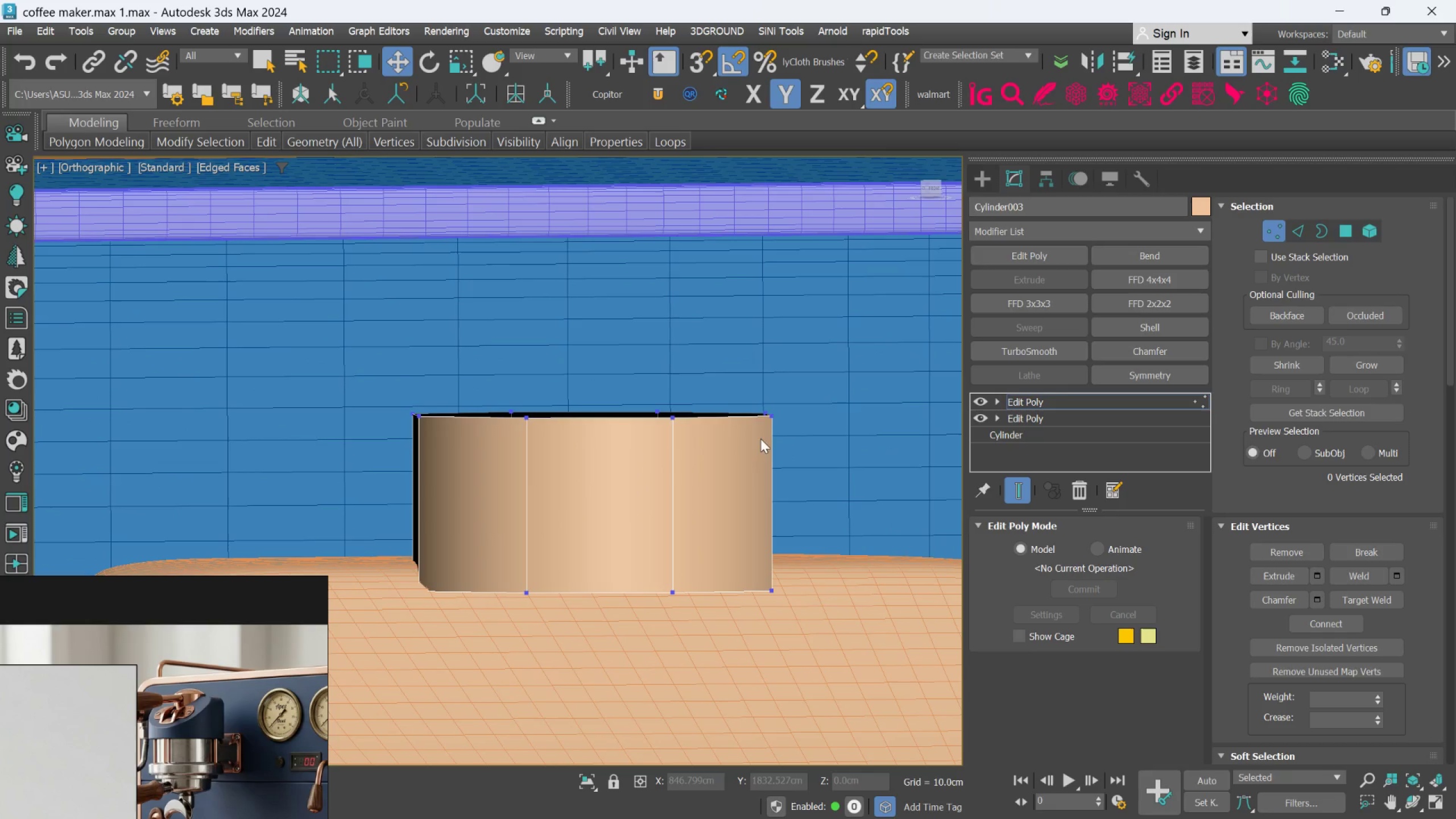 
hold_key(key=AltLeft, duration=0.86)
 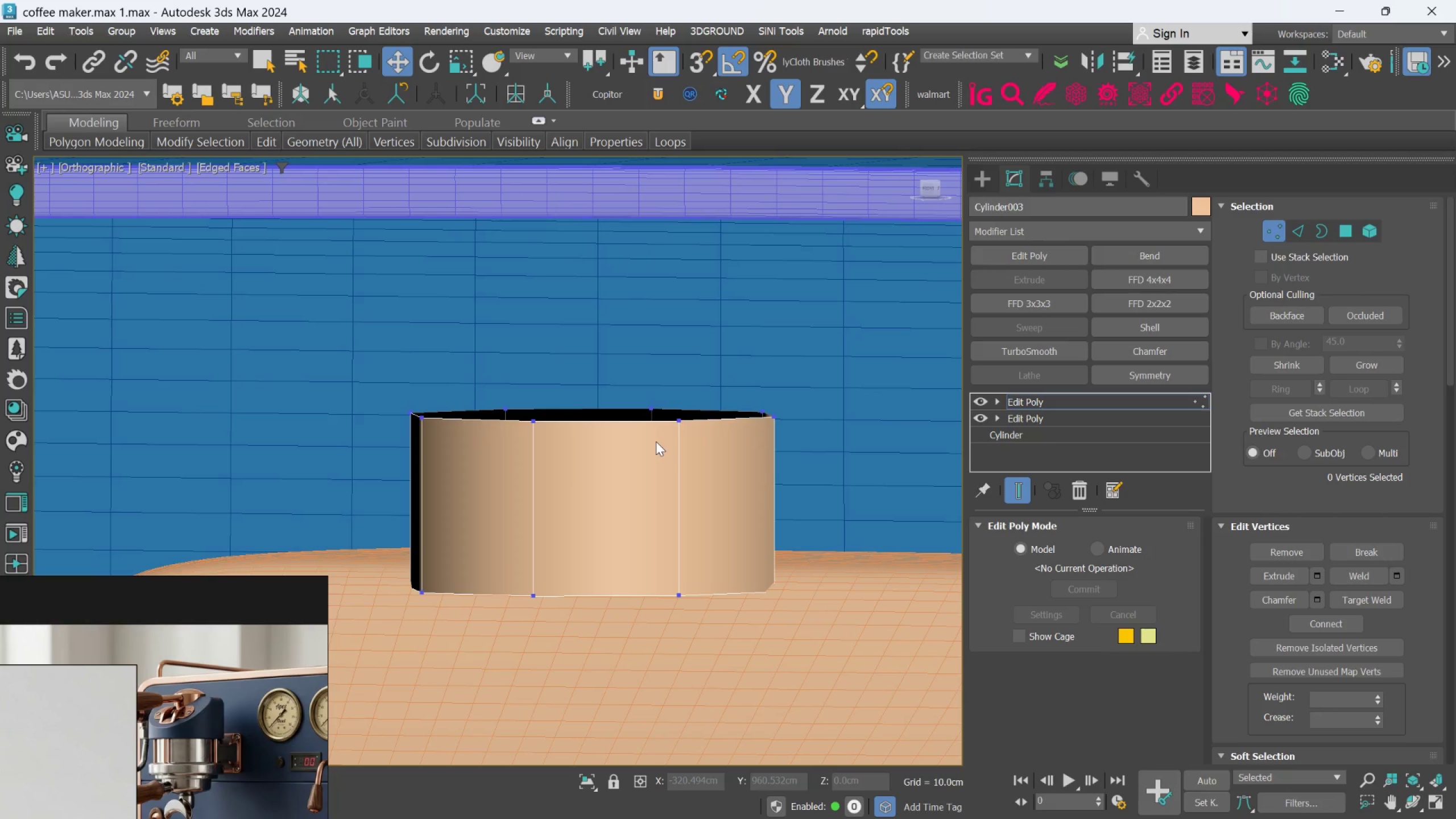 
hold_key(key=AltLeft, duration=0.75)
 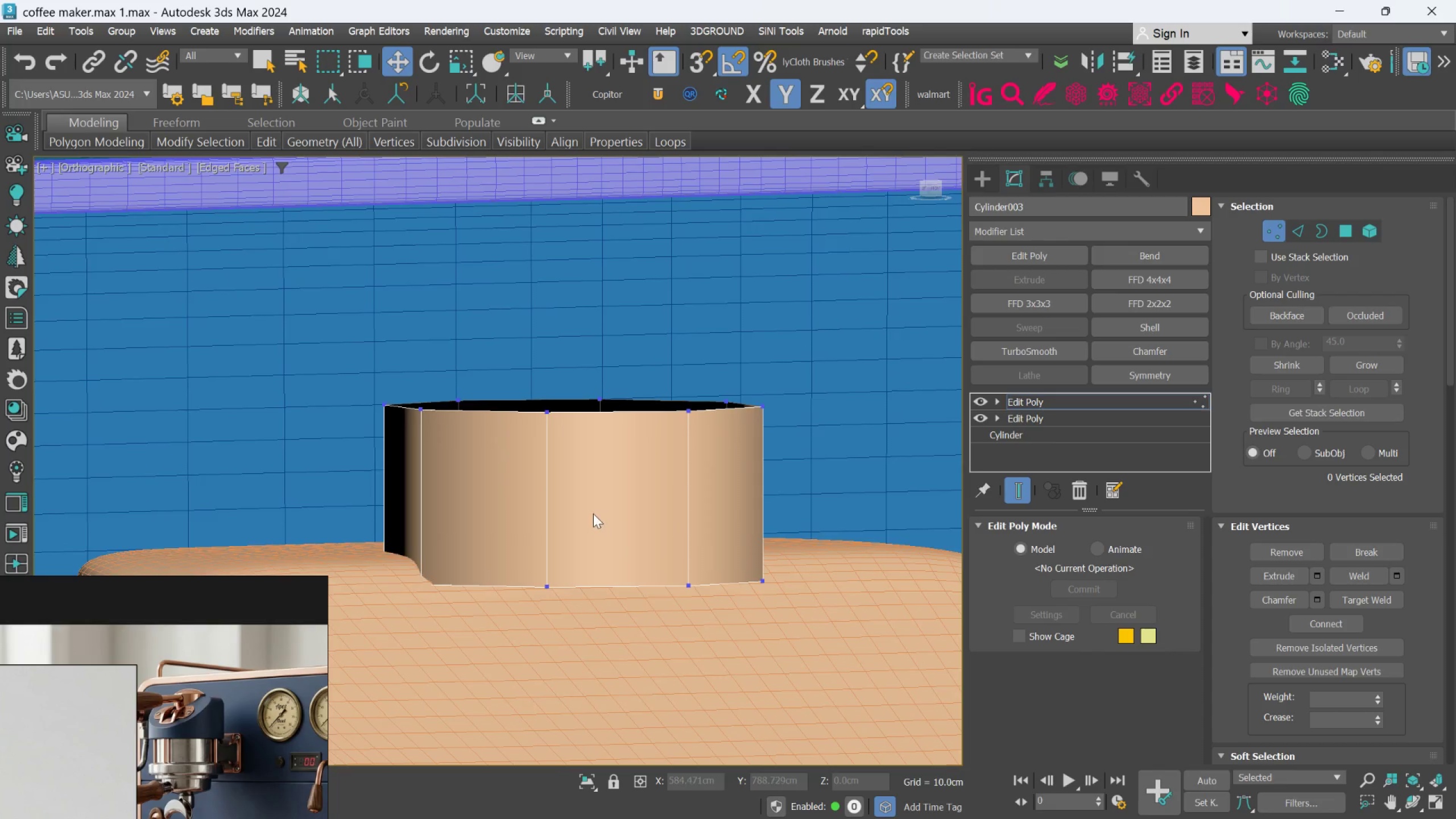 
scroll: coordinate [701, 464], scroll_direction: none, amount: 0.0
 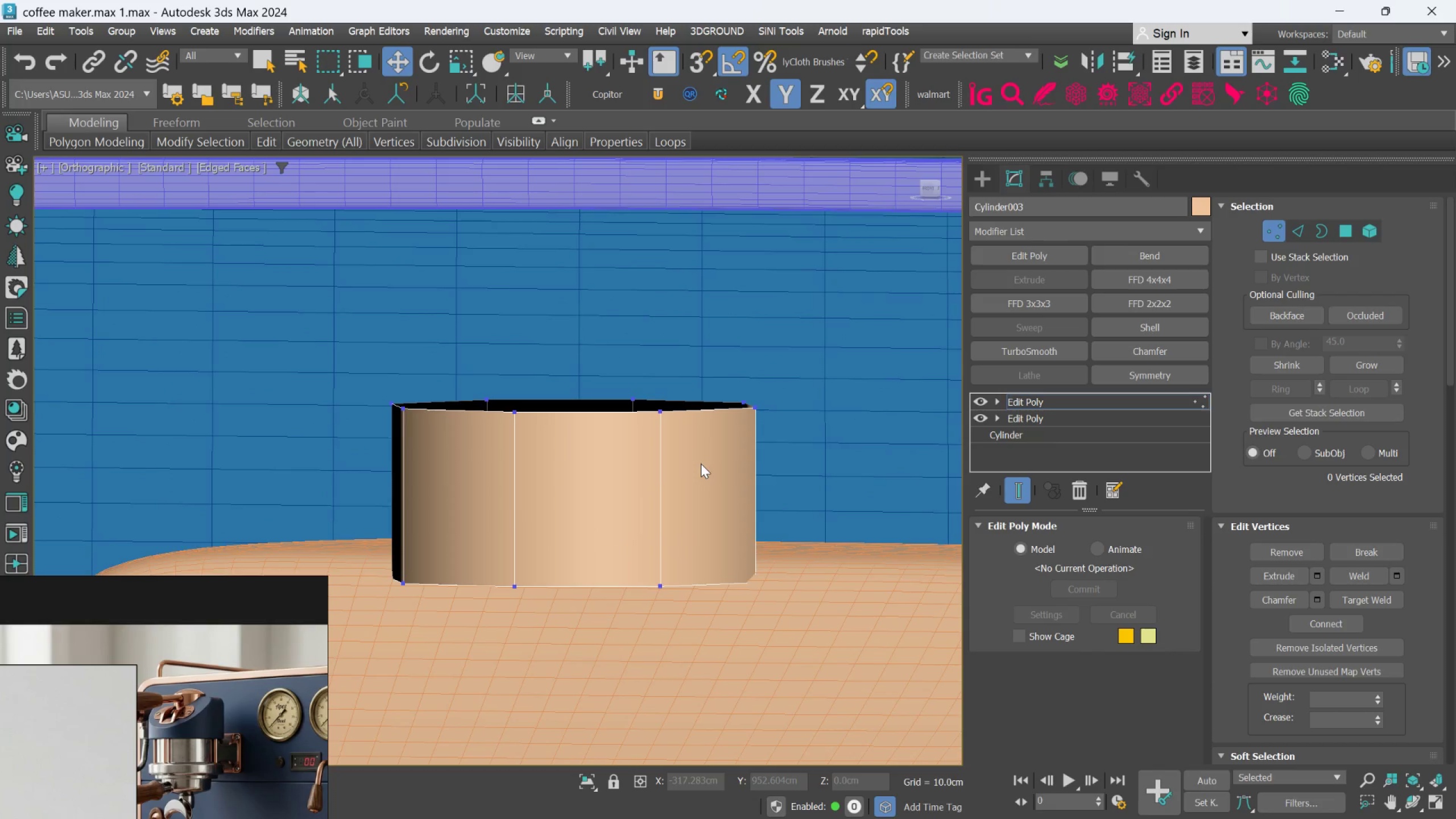 
hold_key(key=AltLeft, duration=0.42)
 